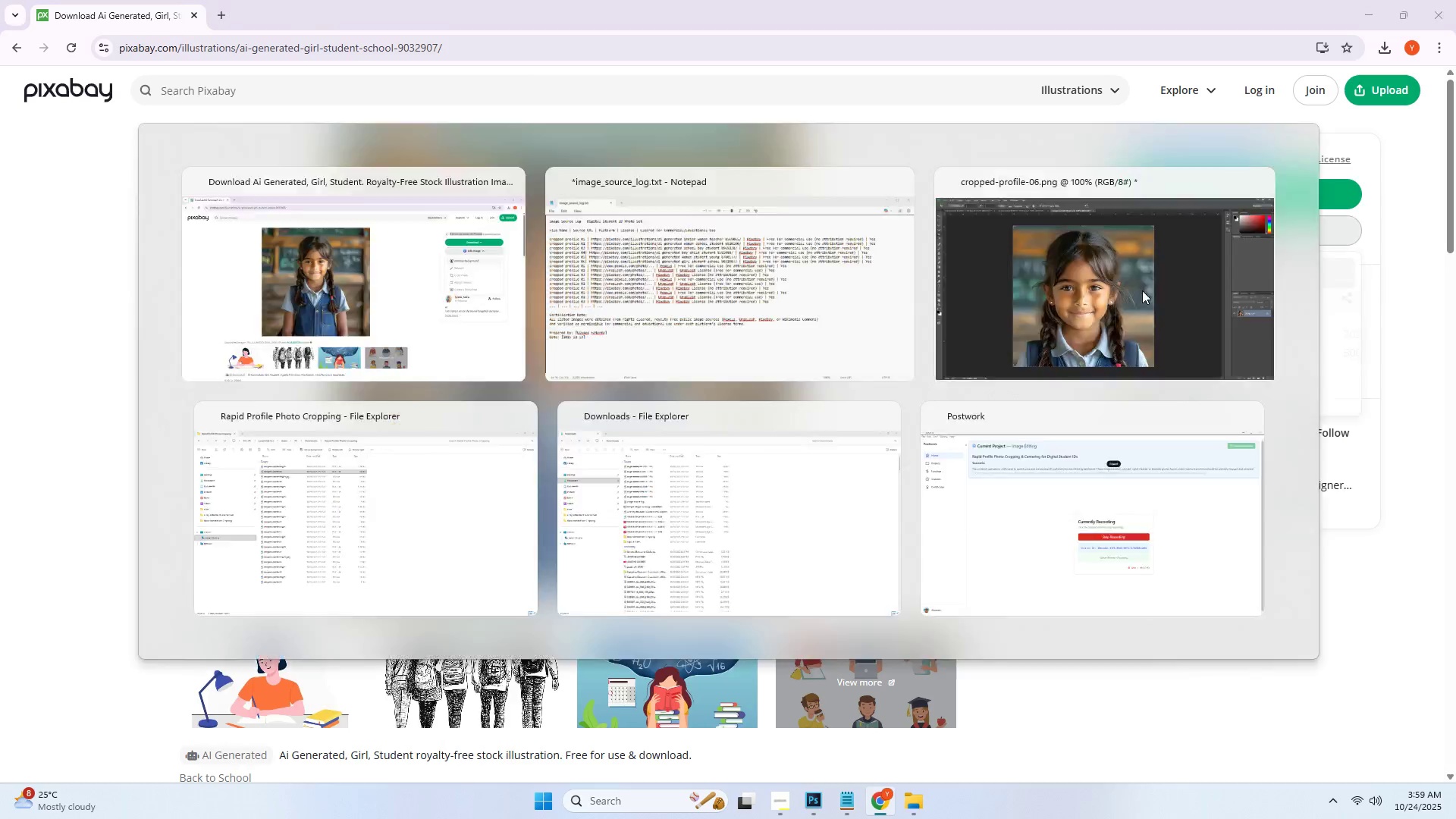 
key(Alt+Tab)
 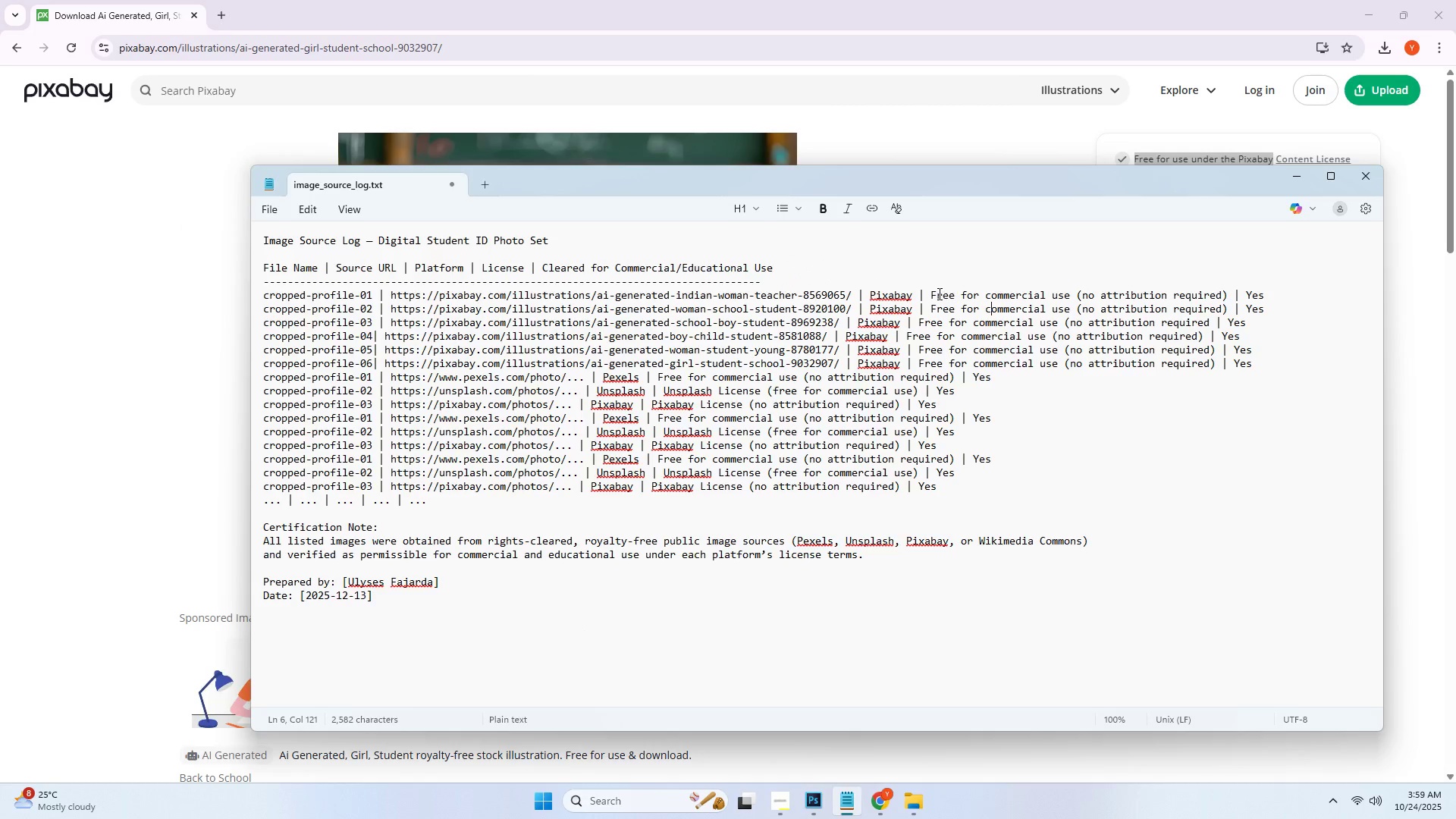 
left_click_drag(start_coordinate=[929, 293], to_coordinate=[1228, 291])
 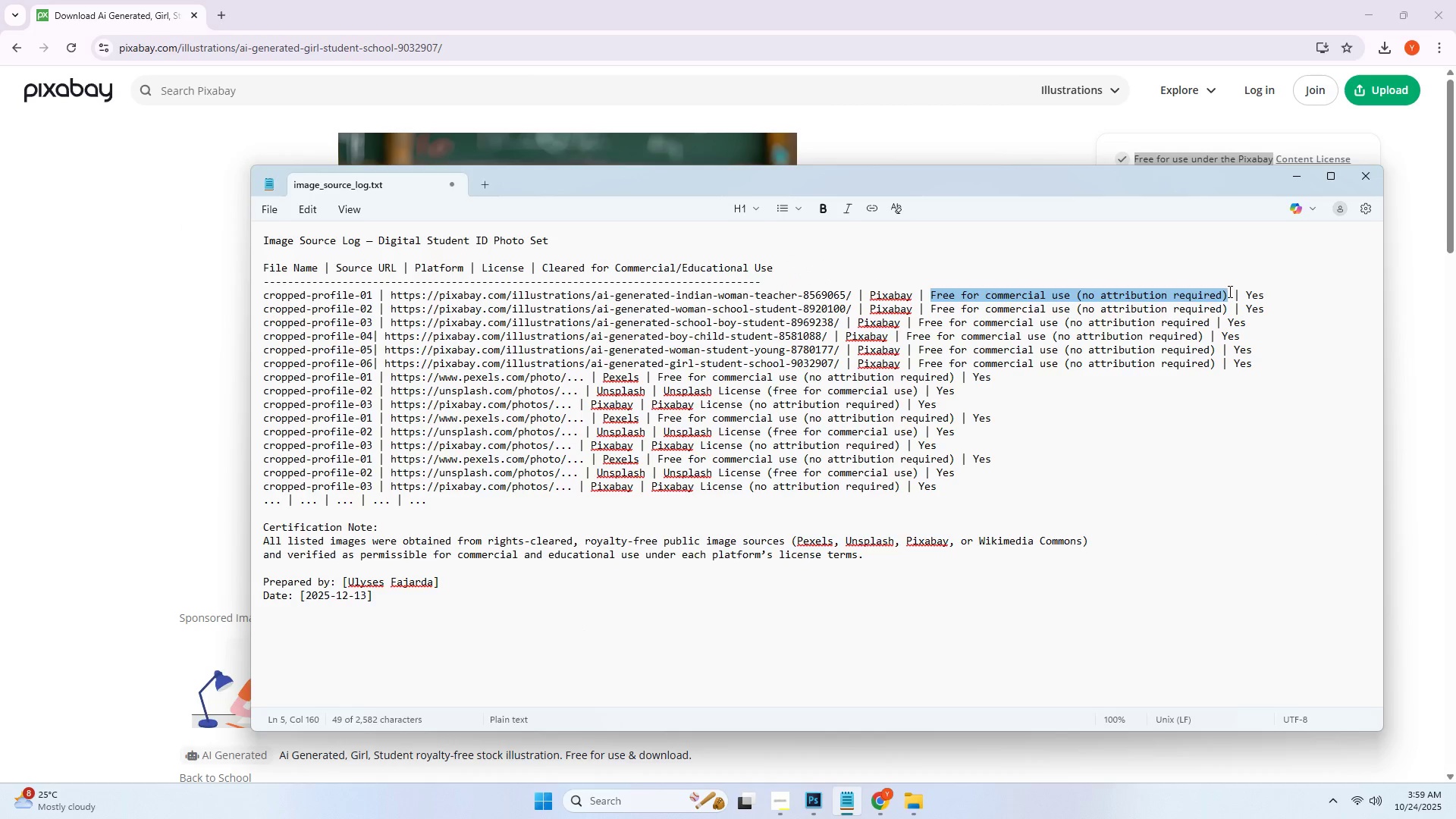 
key(Control+ControlLeft)
 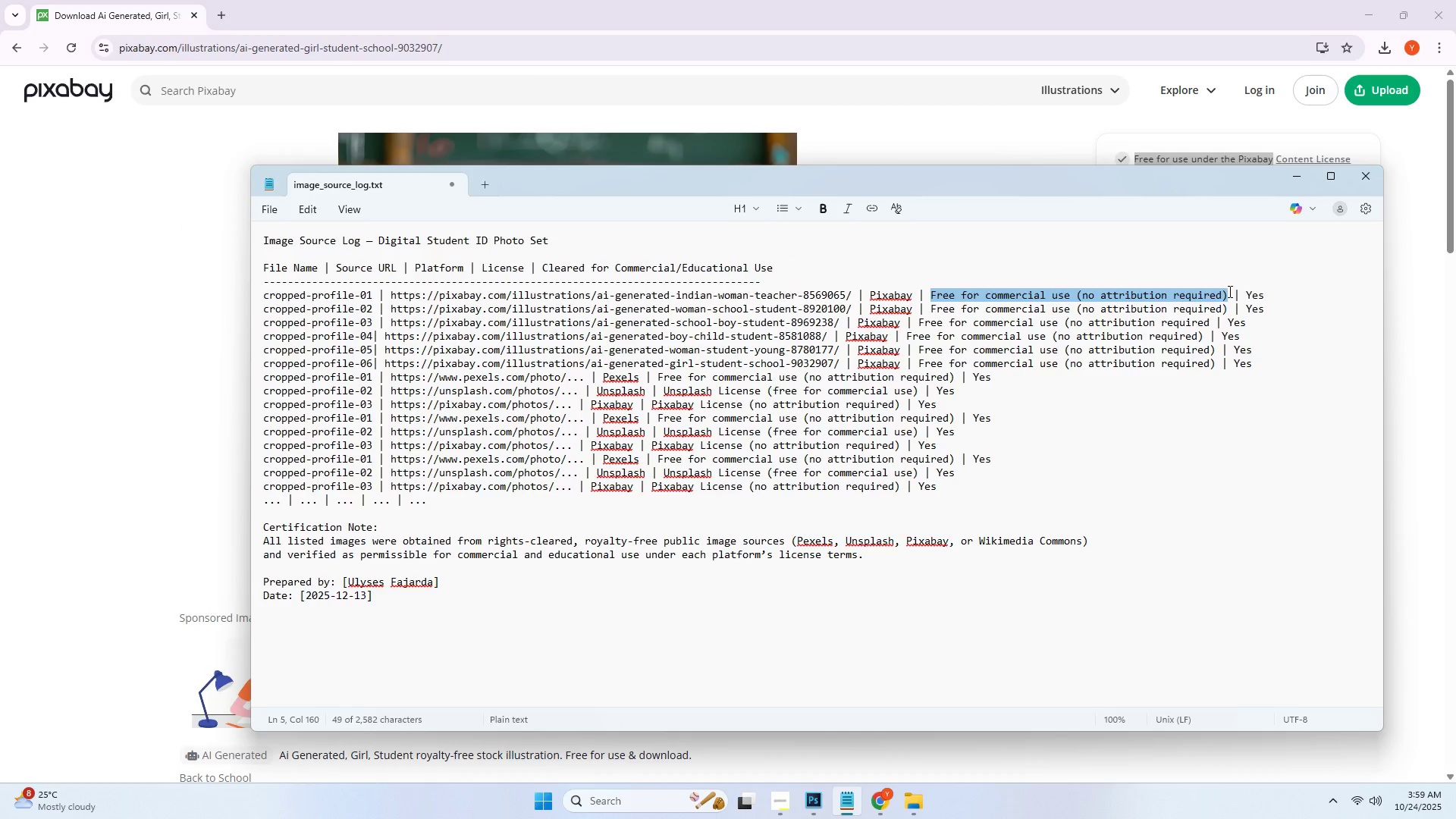 
key(Control+V)
 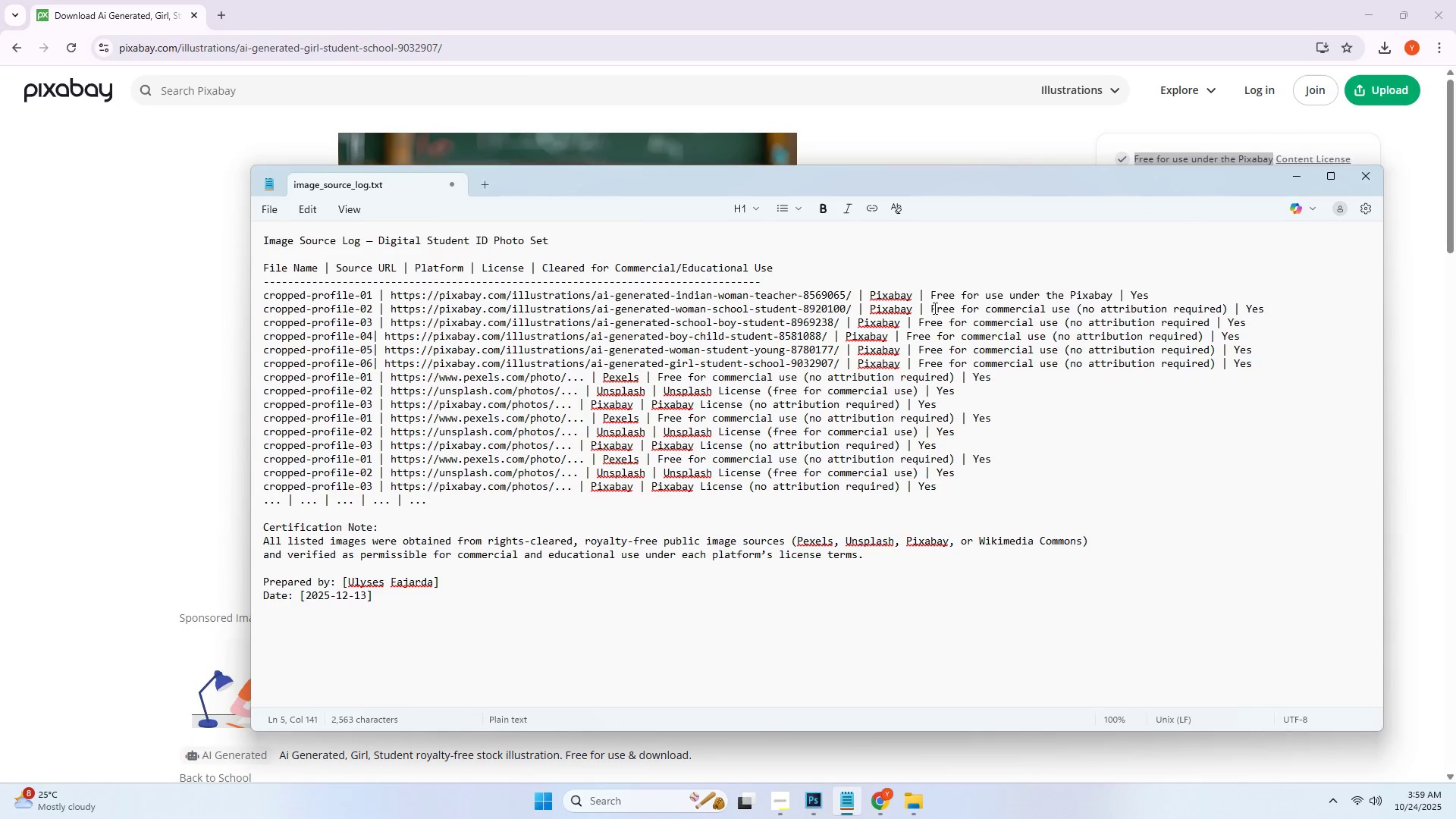 
left_click_drag(start_coordinate=[933, 308], to_coordinate=[1224, 308])
 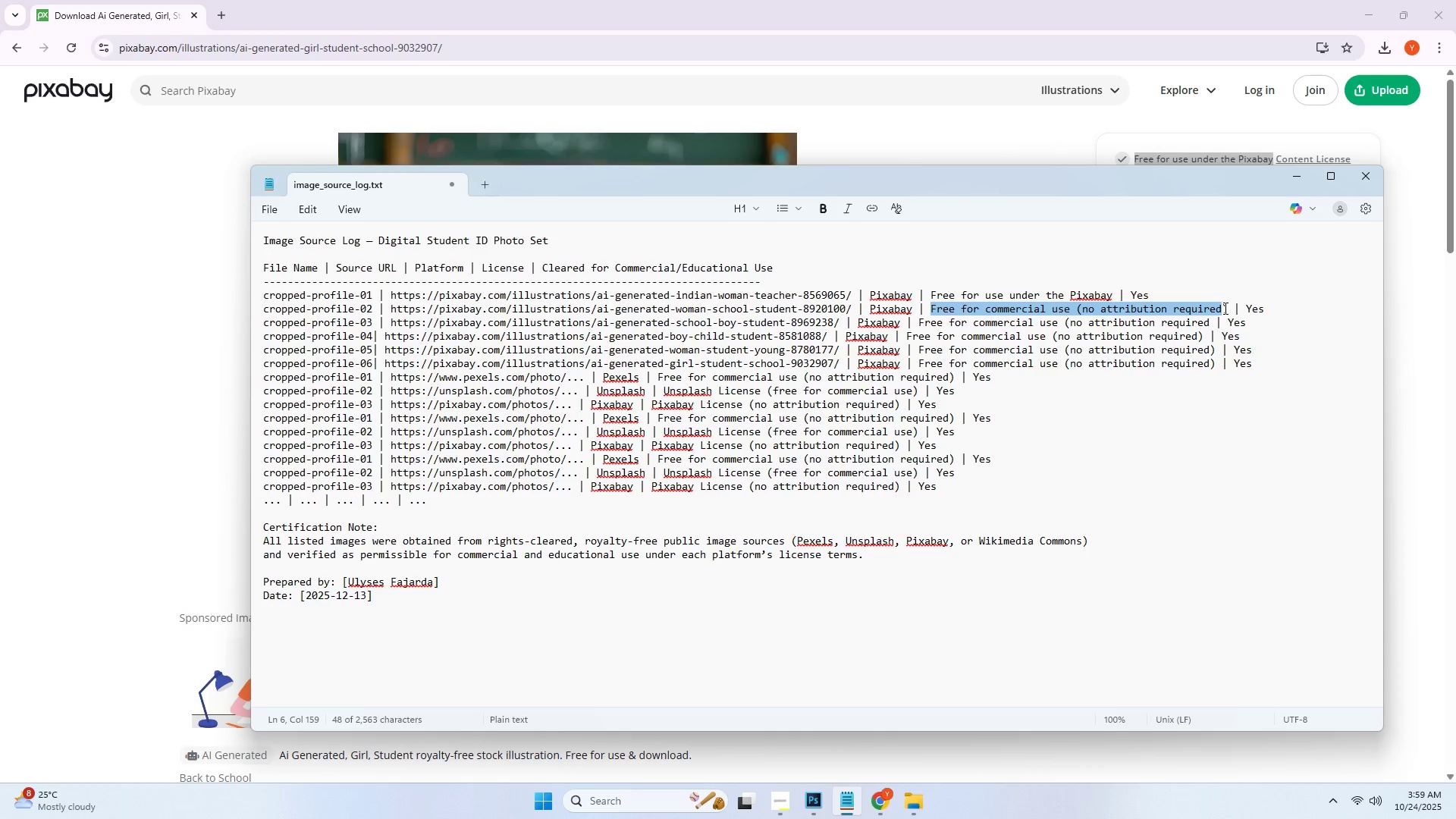 
key(Control+ControlLeft)
 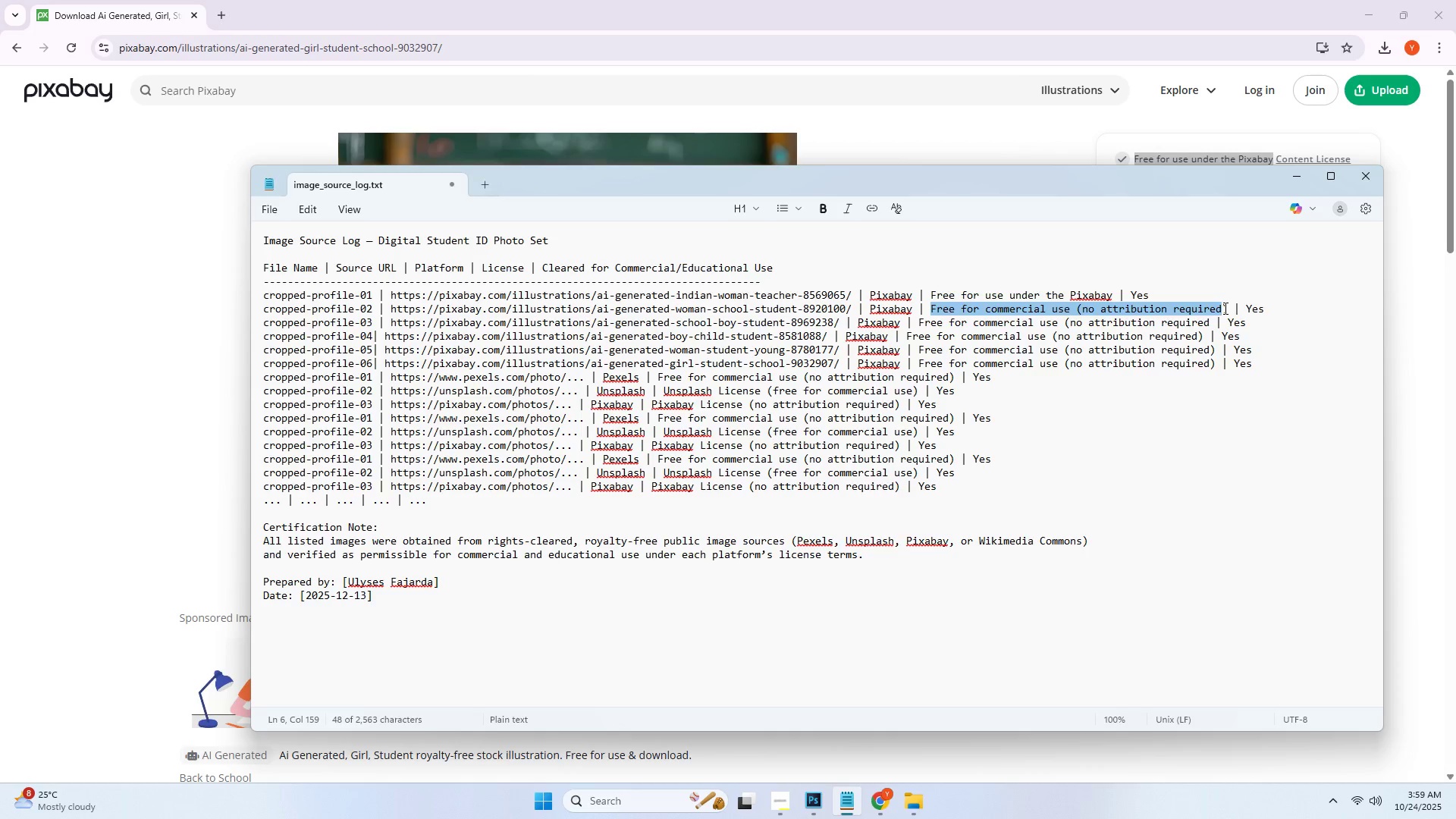 
key(Control+V)
 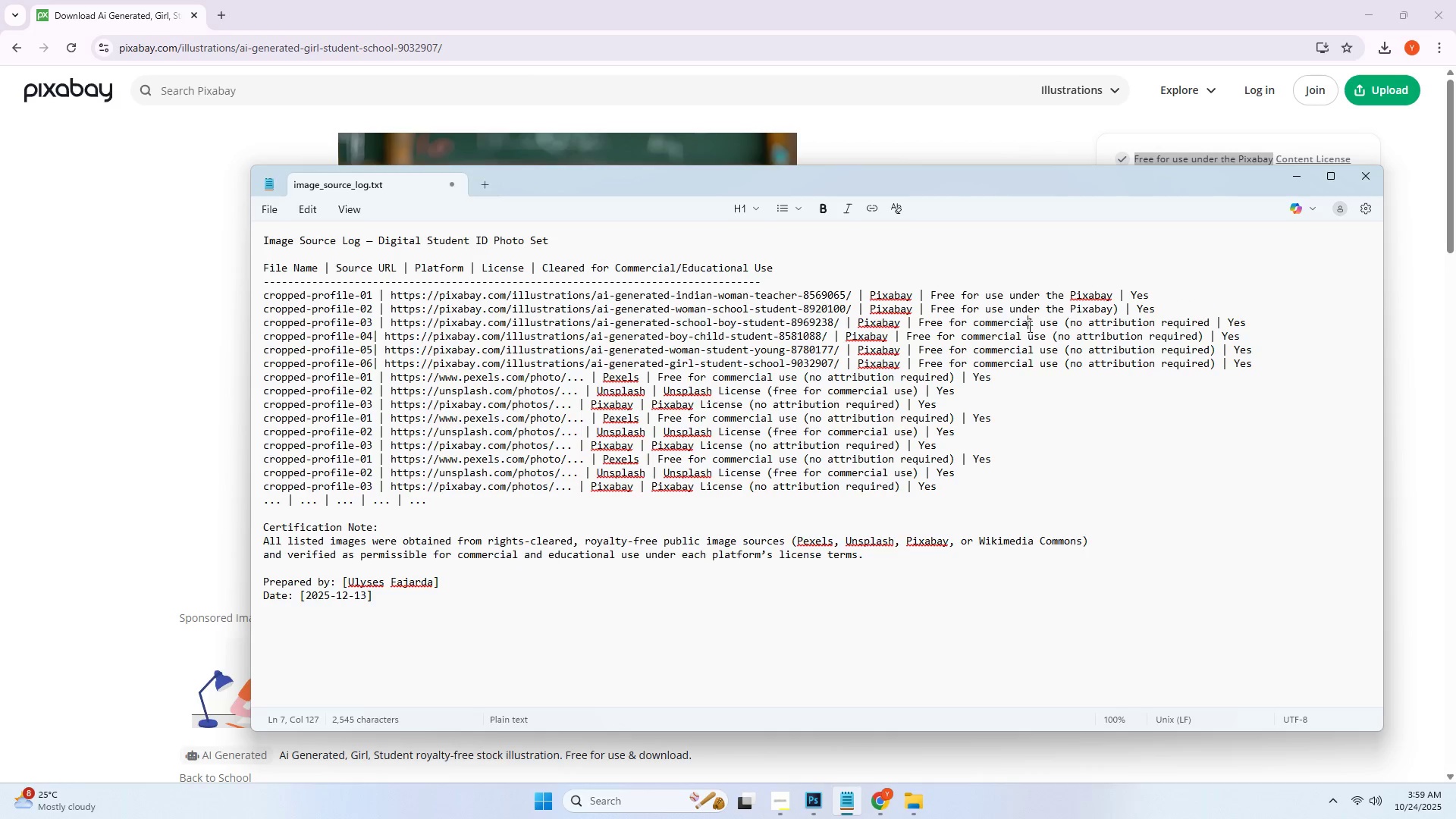 
double_click([1028, 326])
 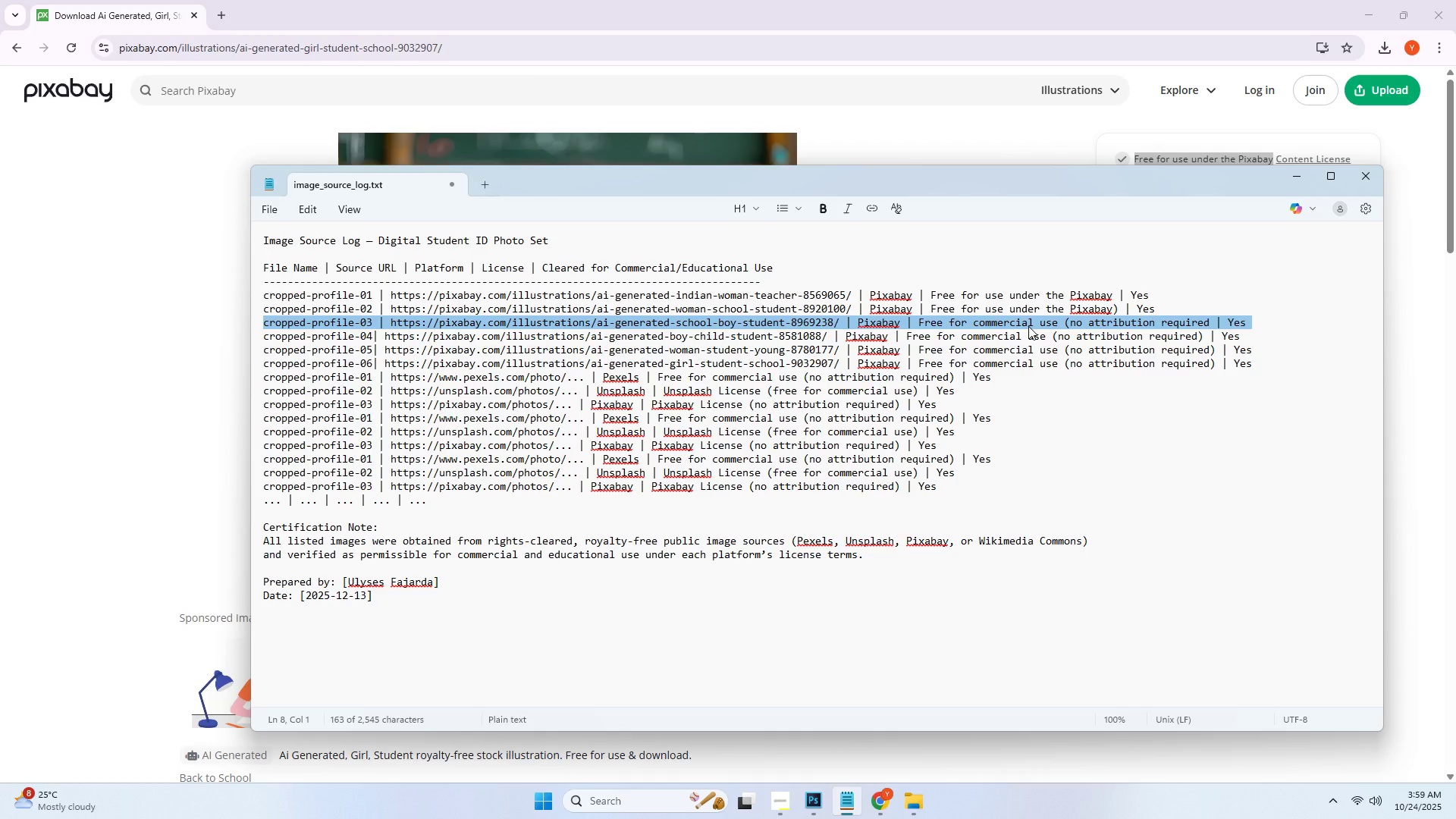 
triple_click([1028, 326])
 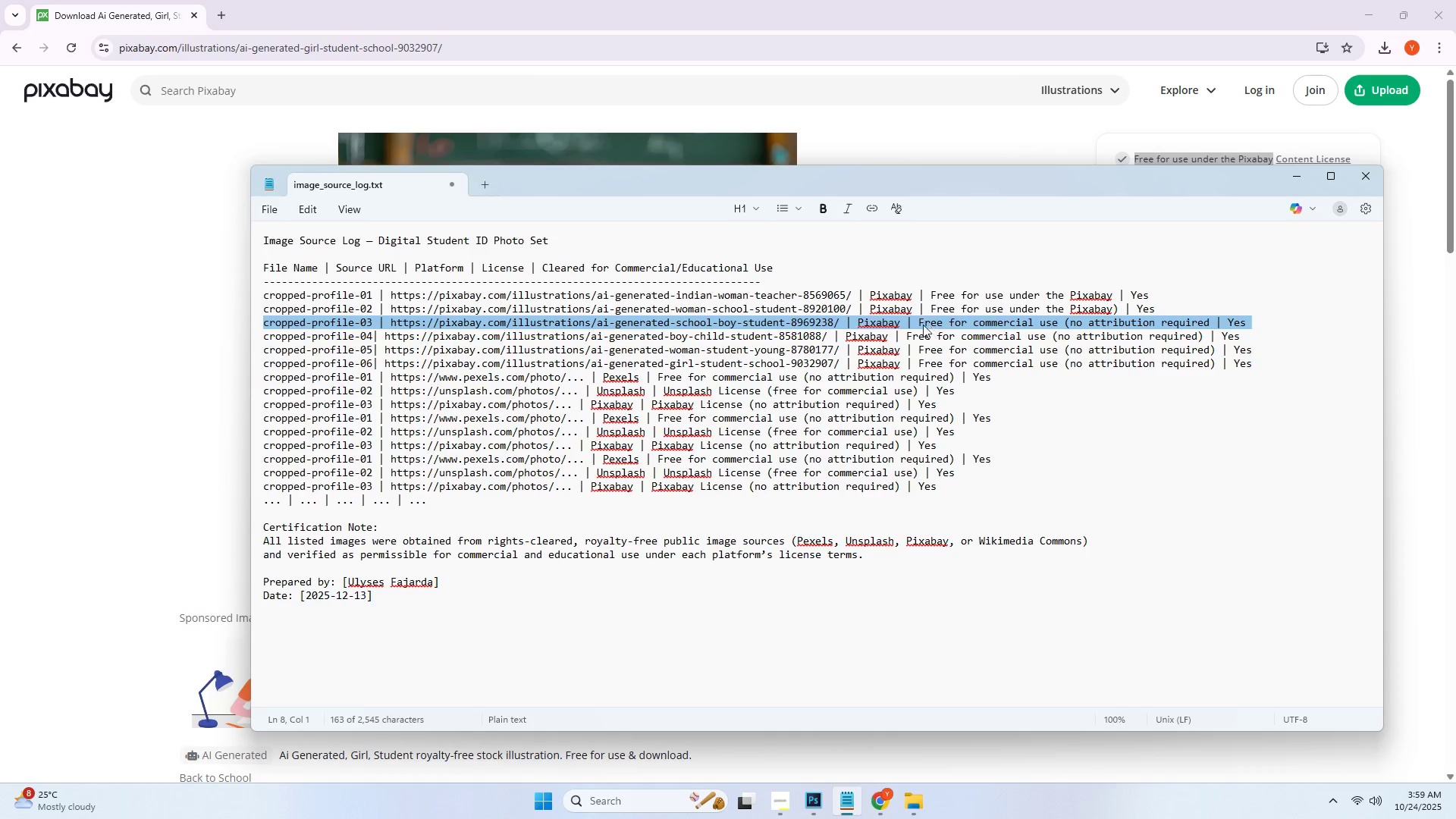 
triple_click([923, 325])
 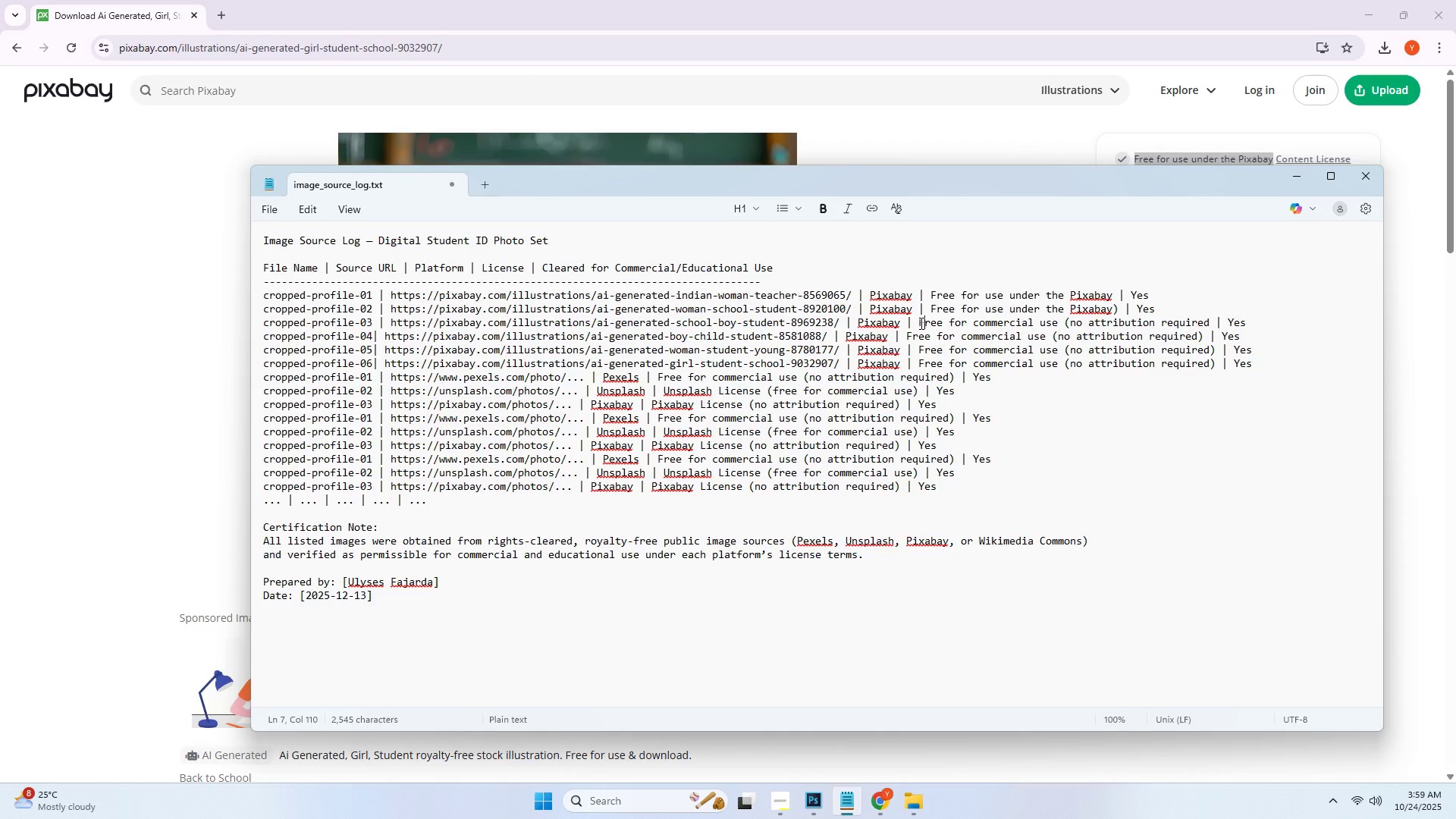 
left_click_drag(start_coordinate=[918, 323], to_coordinate=[1210, 322])
 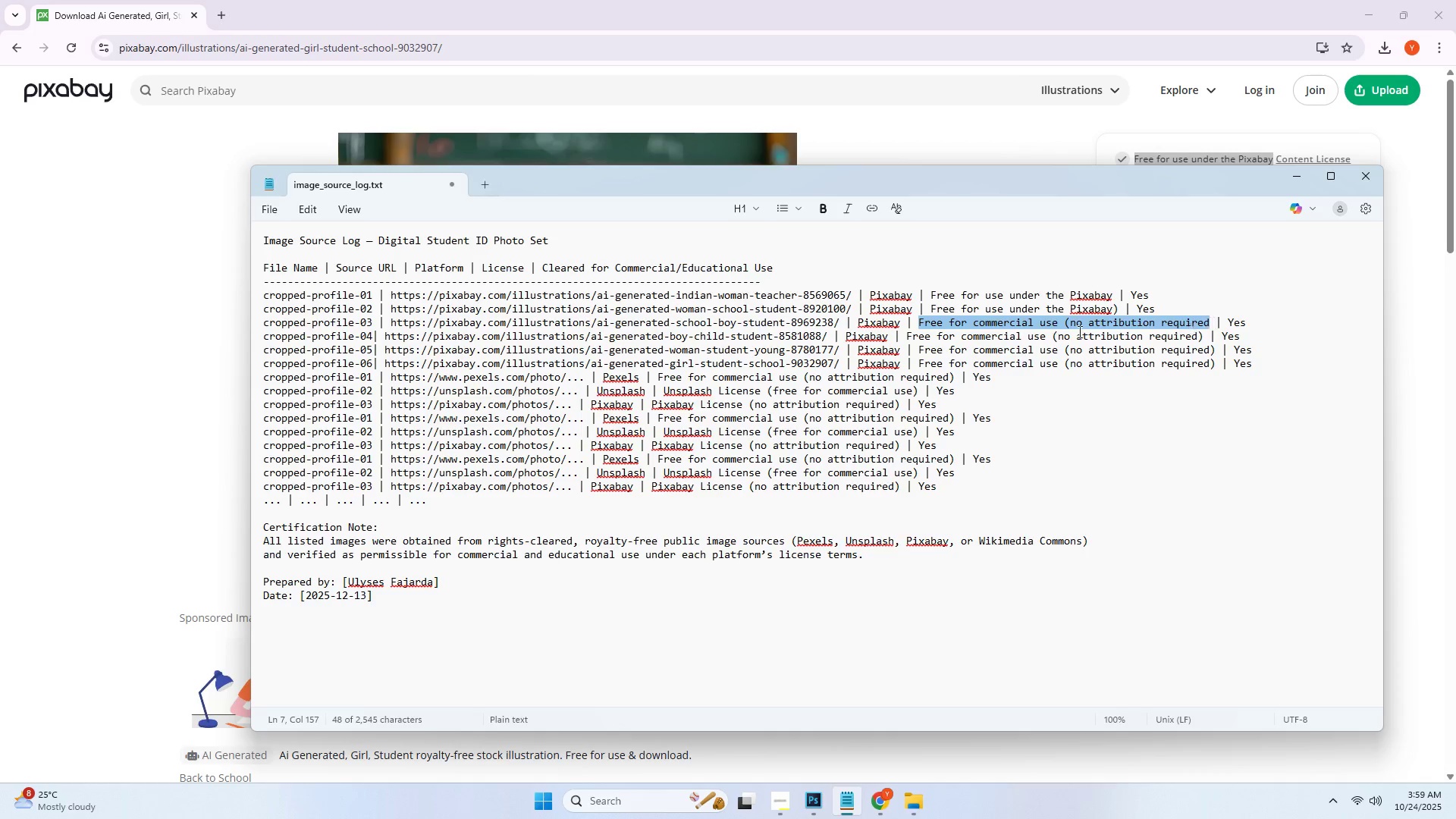 
key(Control+ControlLeft)
 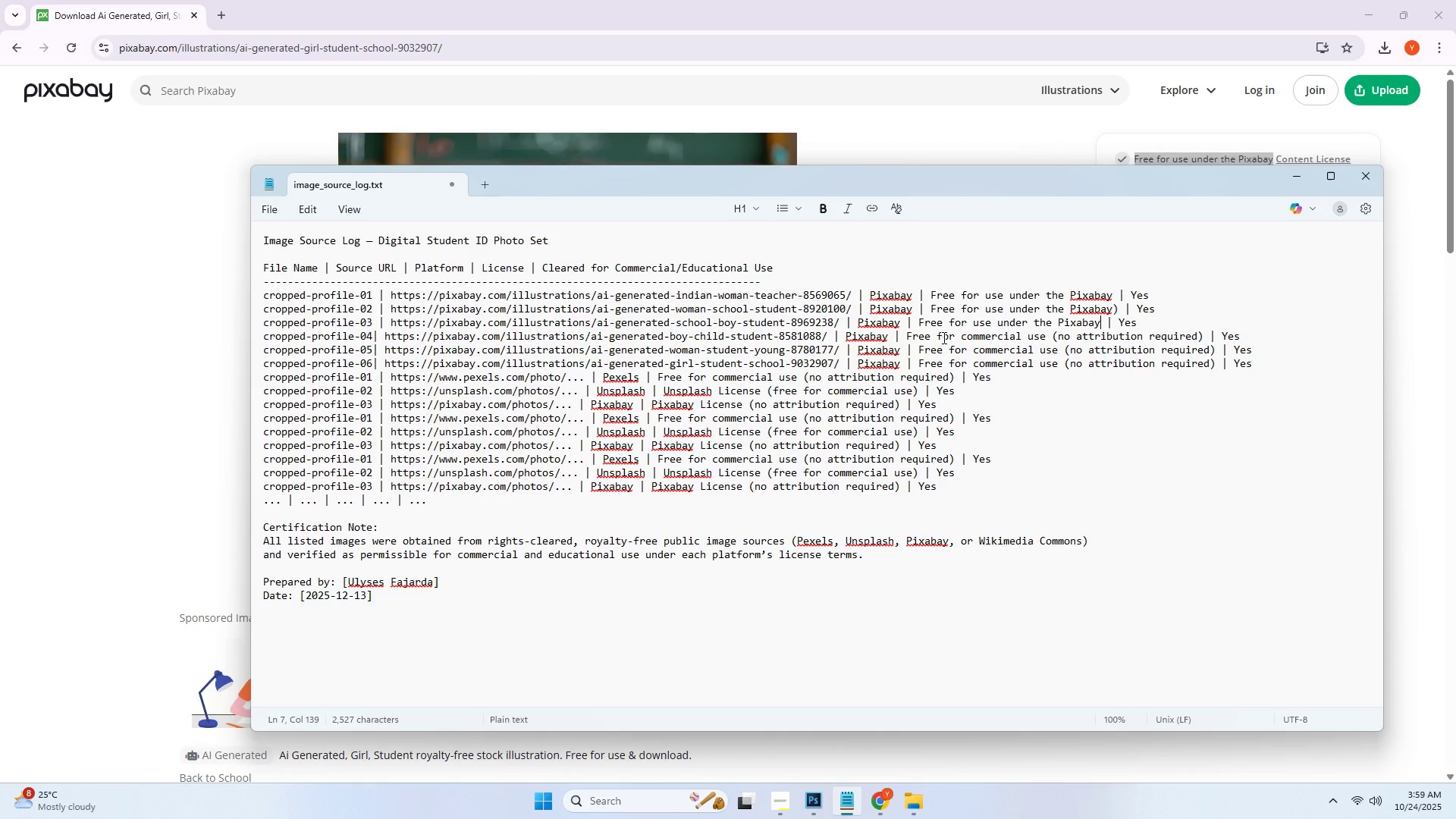 
key(Control+V)
 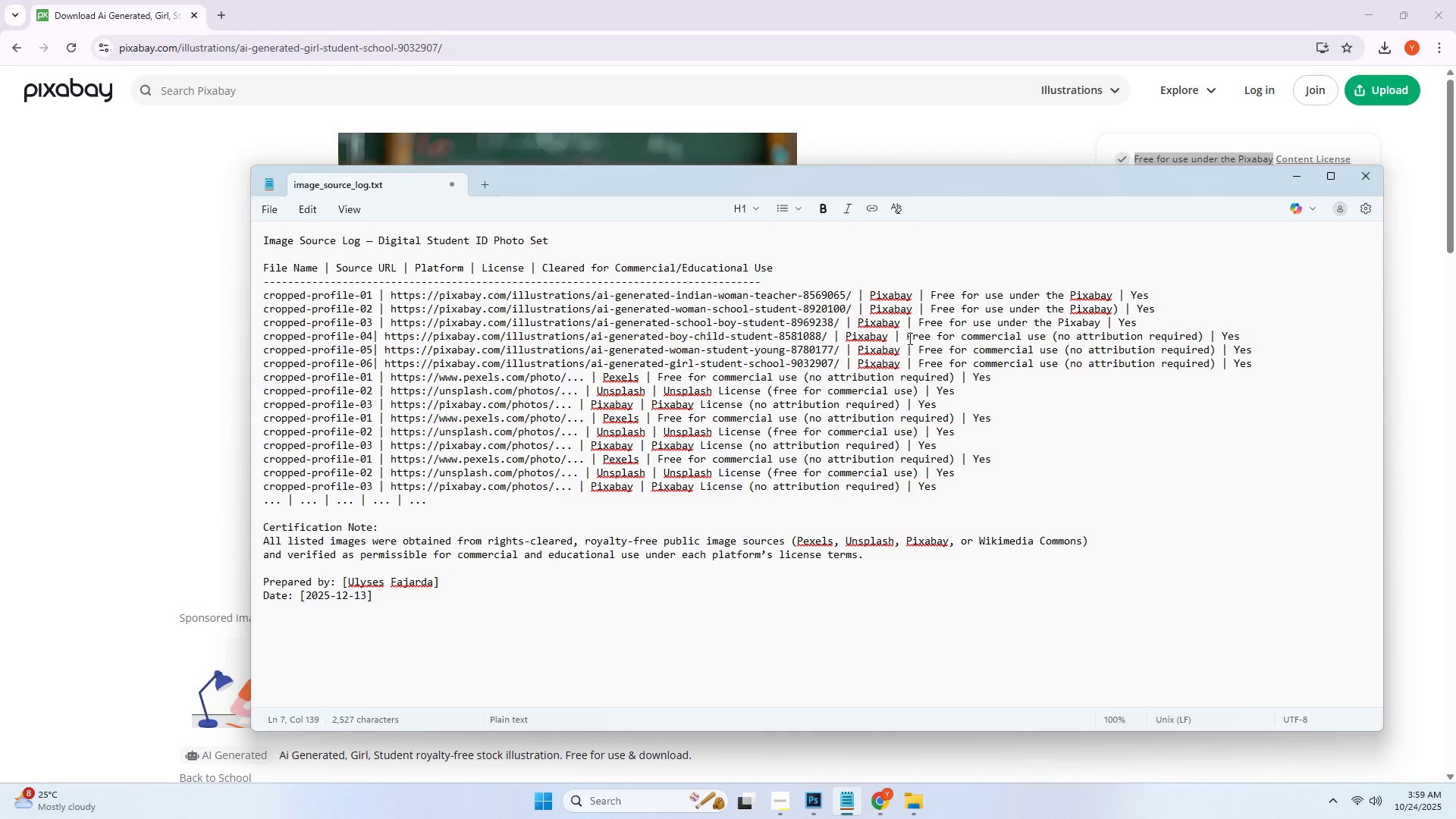 
left_click_drag(start_coordinate=[908, 338], to_coordinate=[1203, 342])
 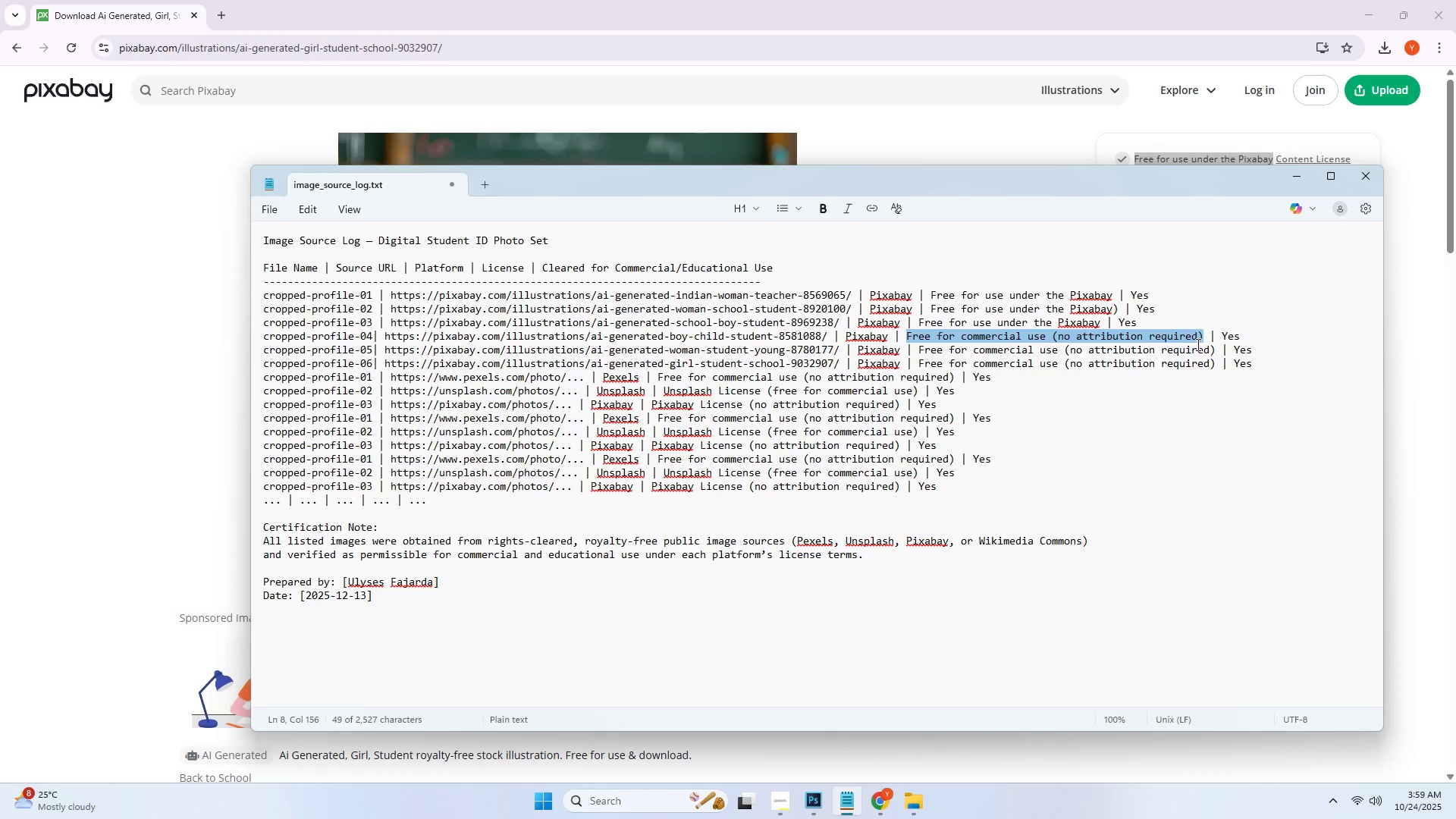 
key(Control+ControlLeft)
 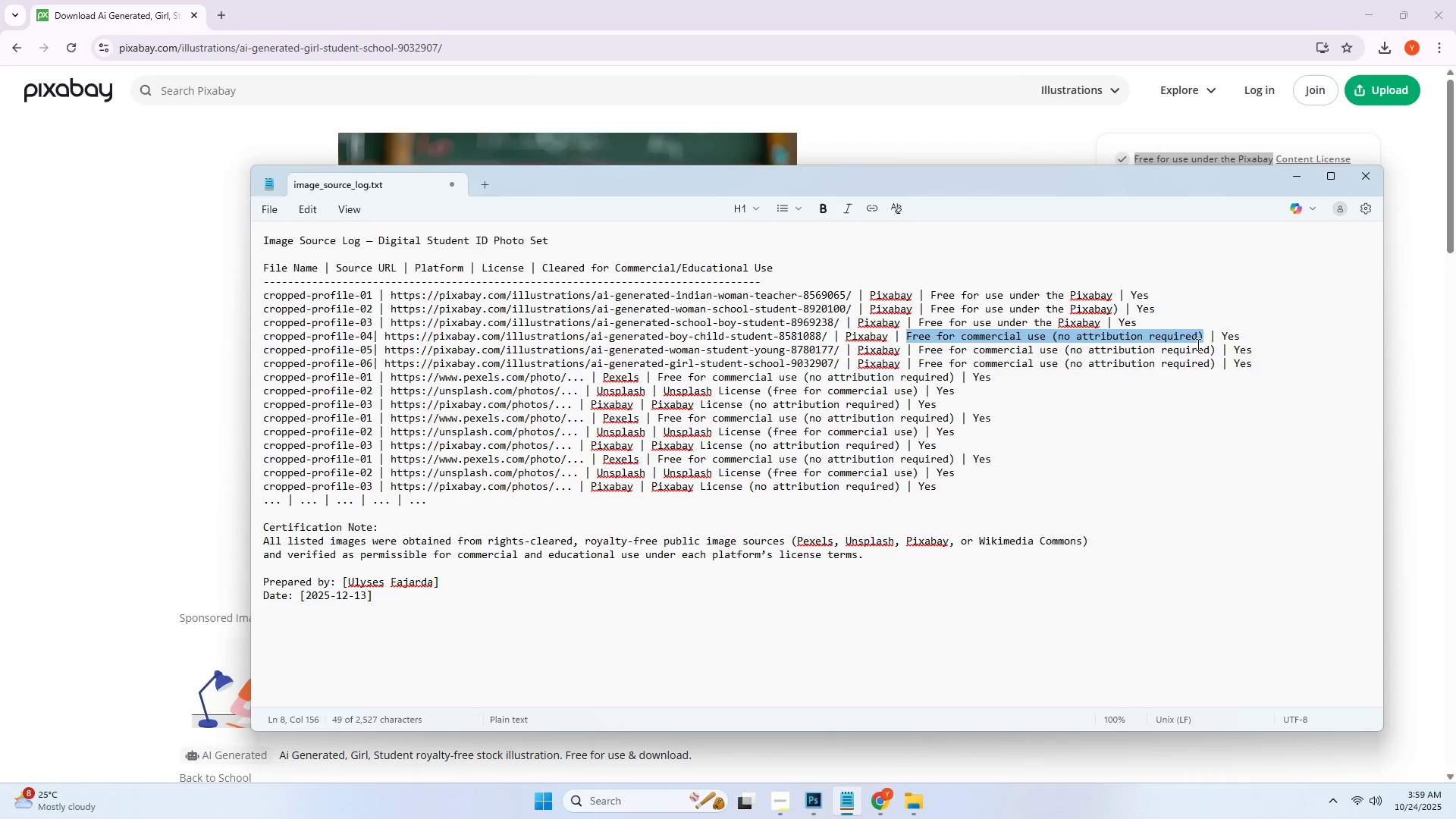 
key(Control+V)
 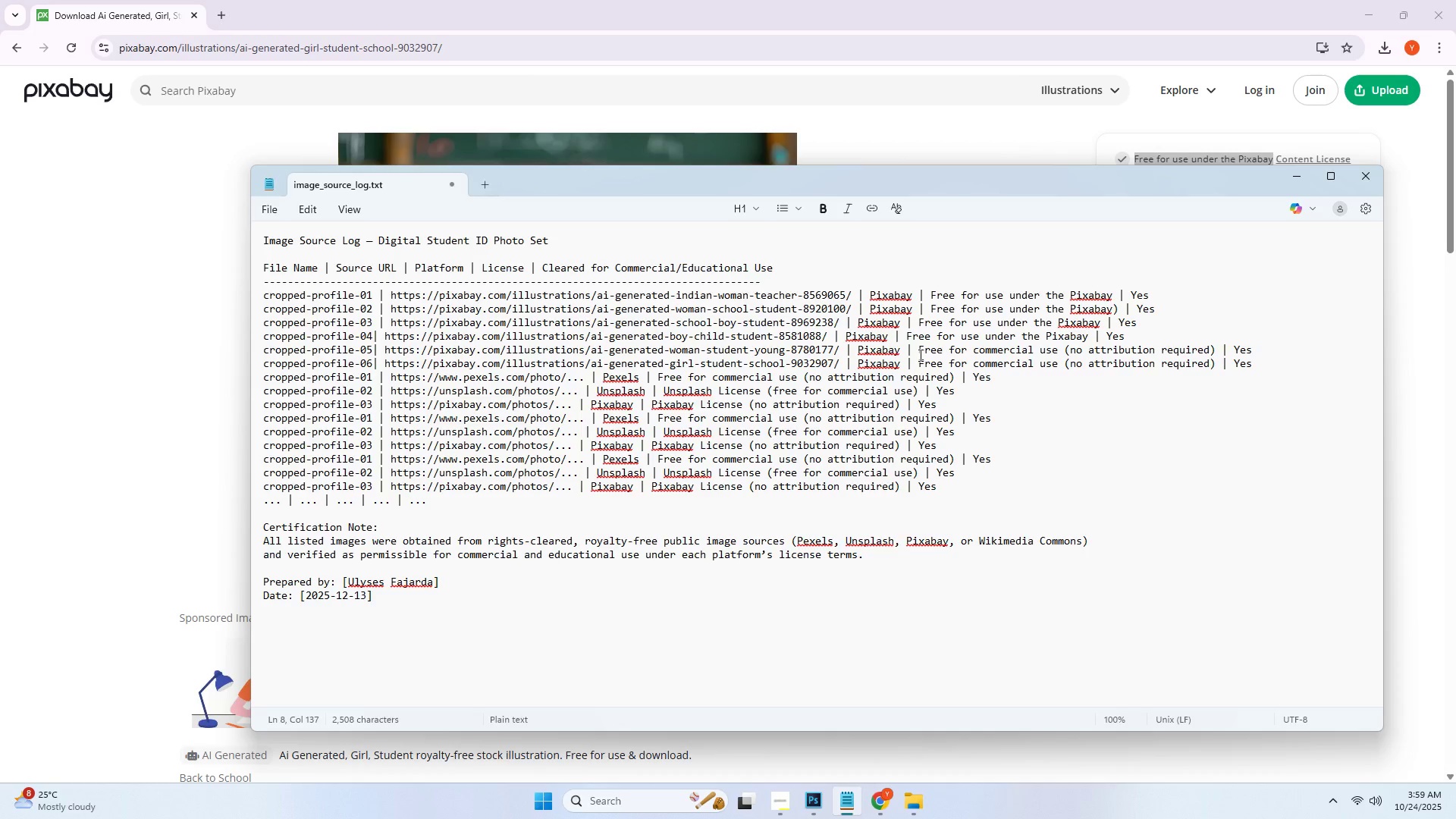 
left_click_drag(start_coordinate=[920, 352], to_coordinate=[1214, 353])
 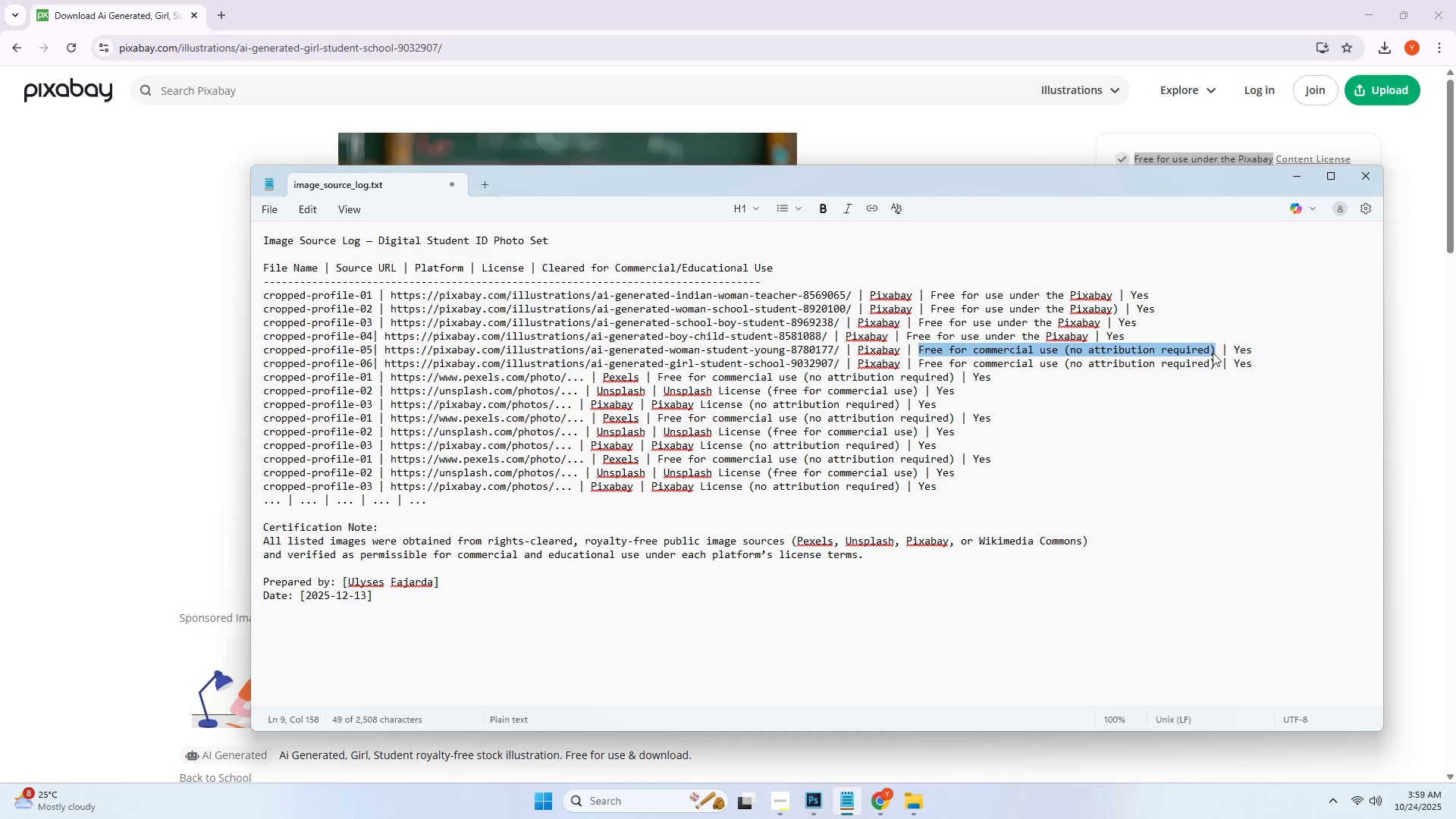 
key(Control+ControlLeft)
 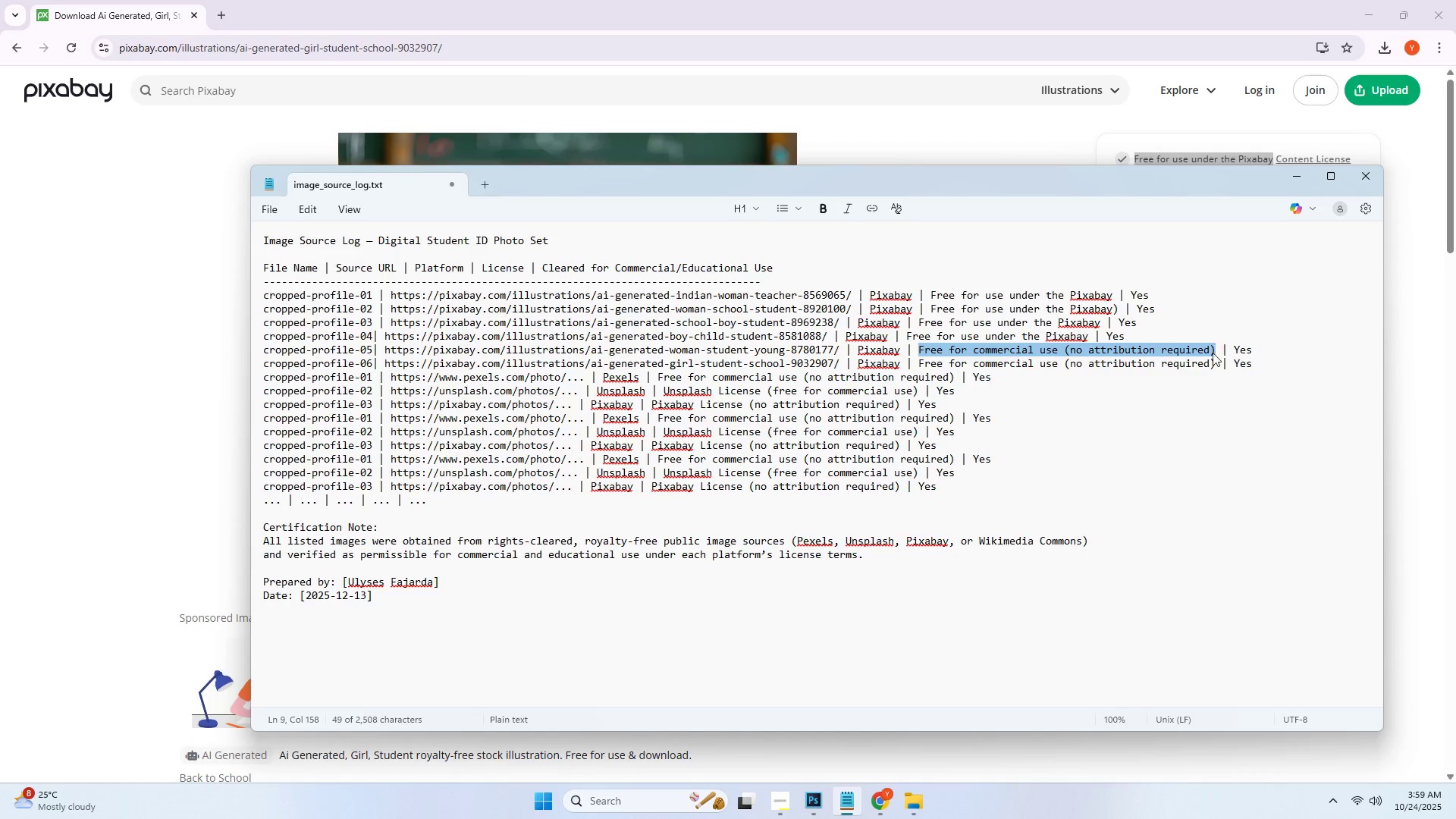 
key(Control+V)
 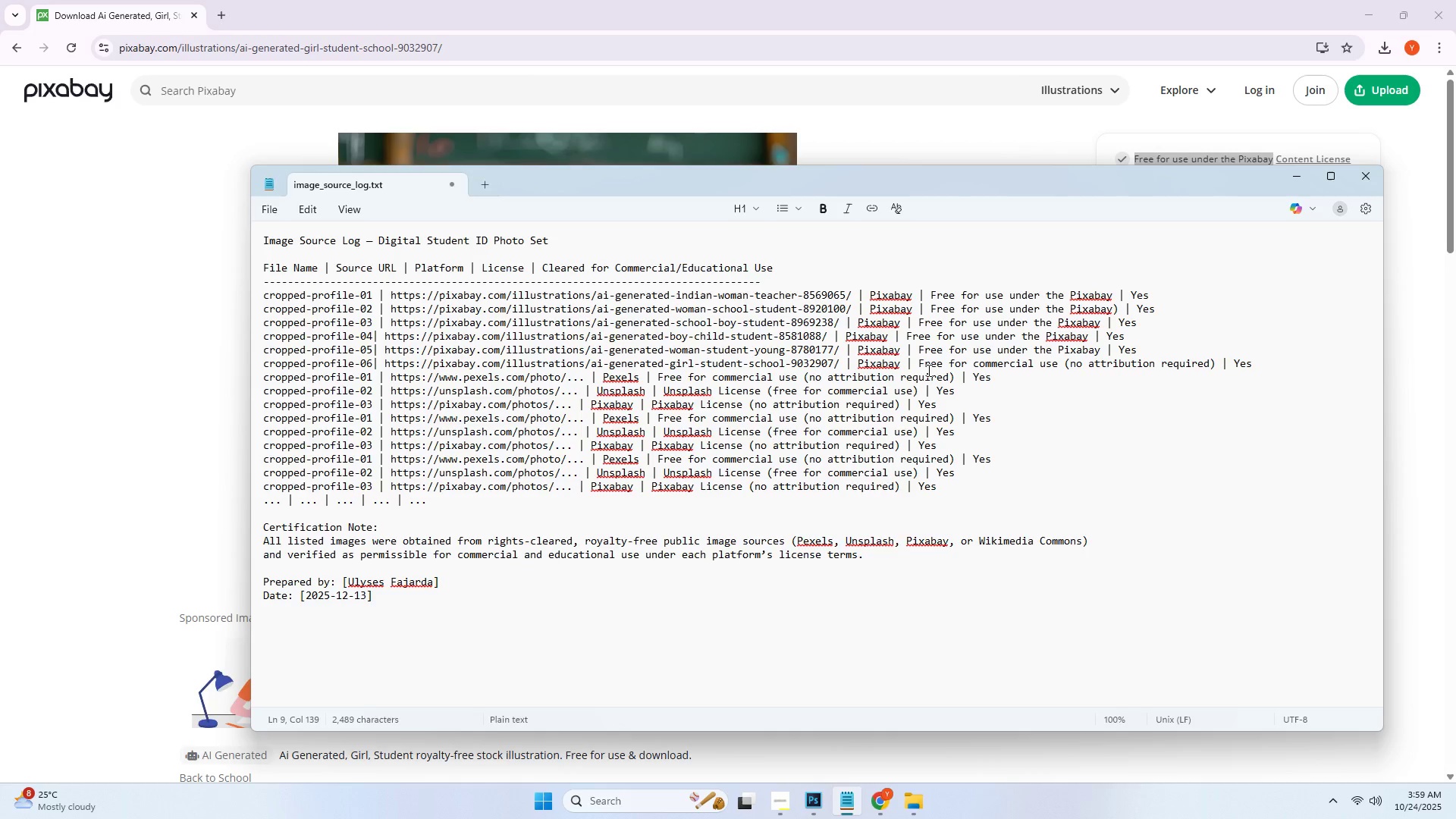 
left_click_drag(start_coordinate=[922, 366], to_coordinate=[1214, 366])
 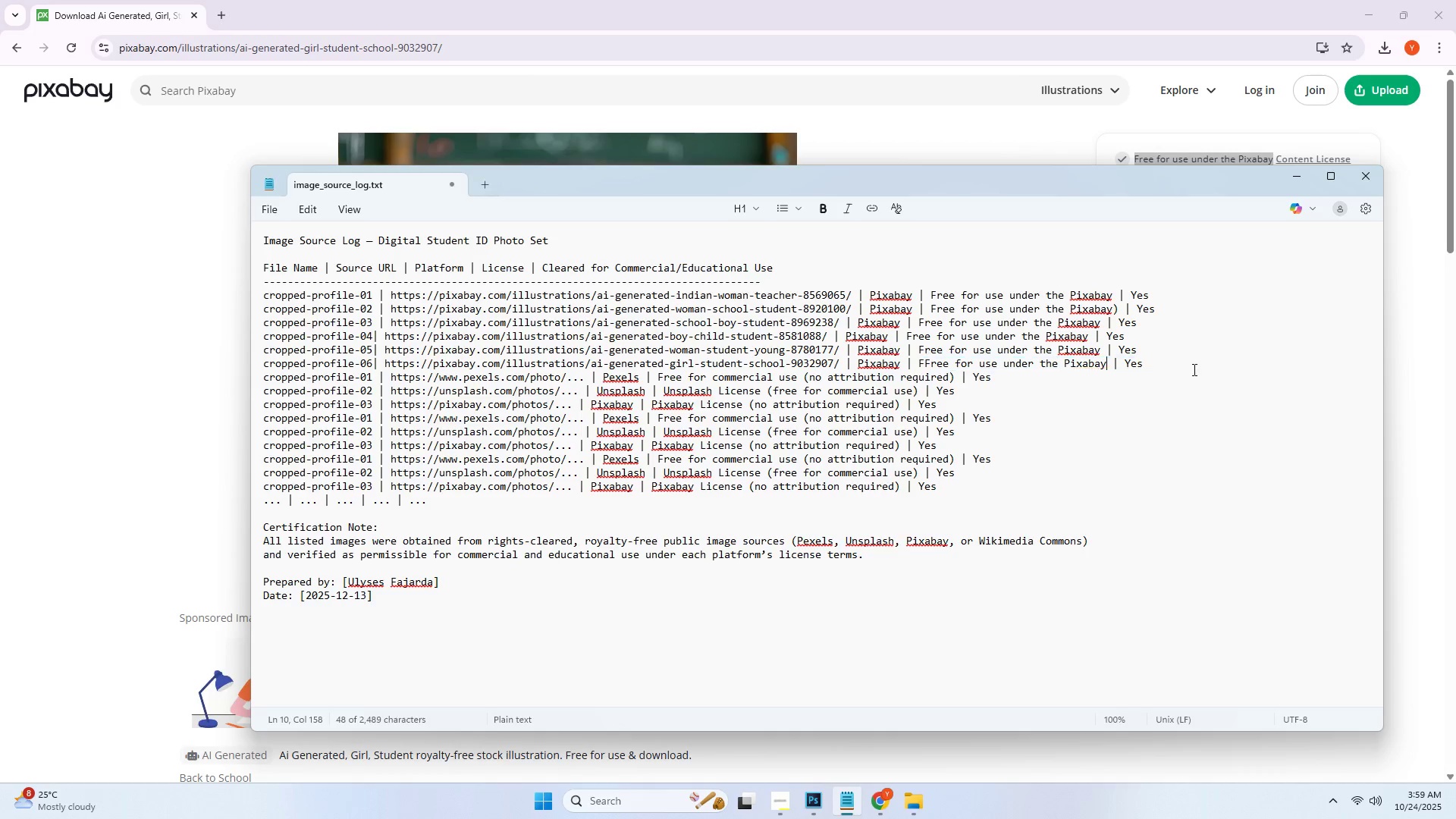 
key(Control+ControlLeft)
 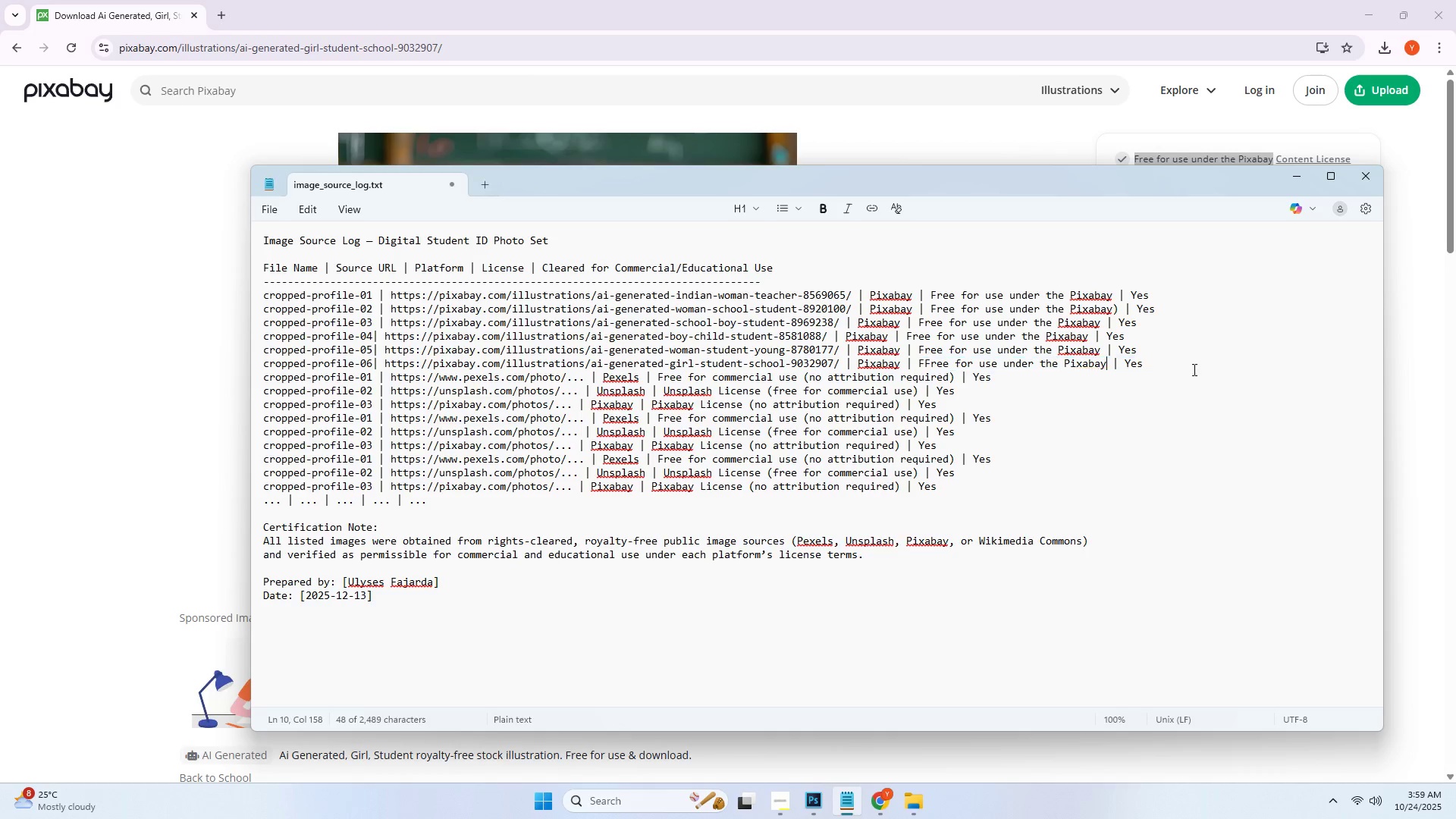 
key(Control+V)
 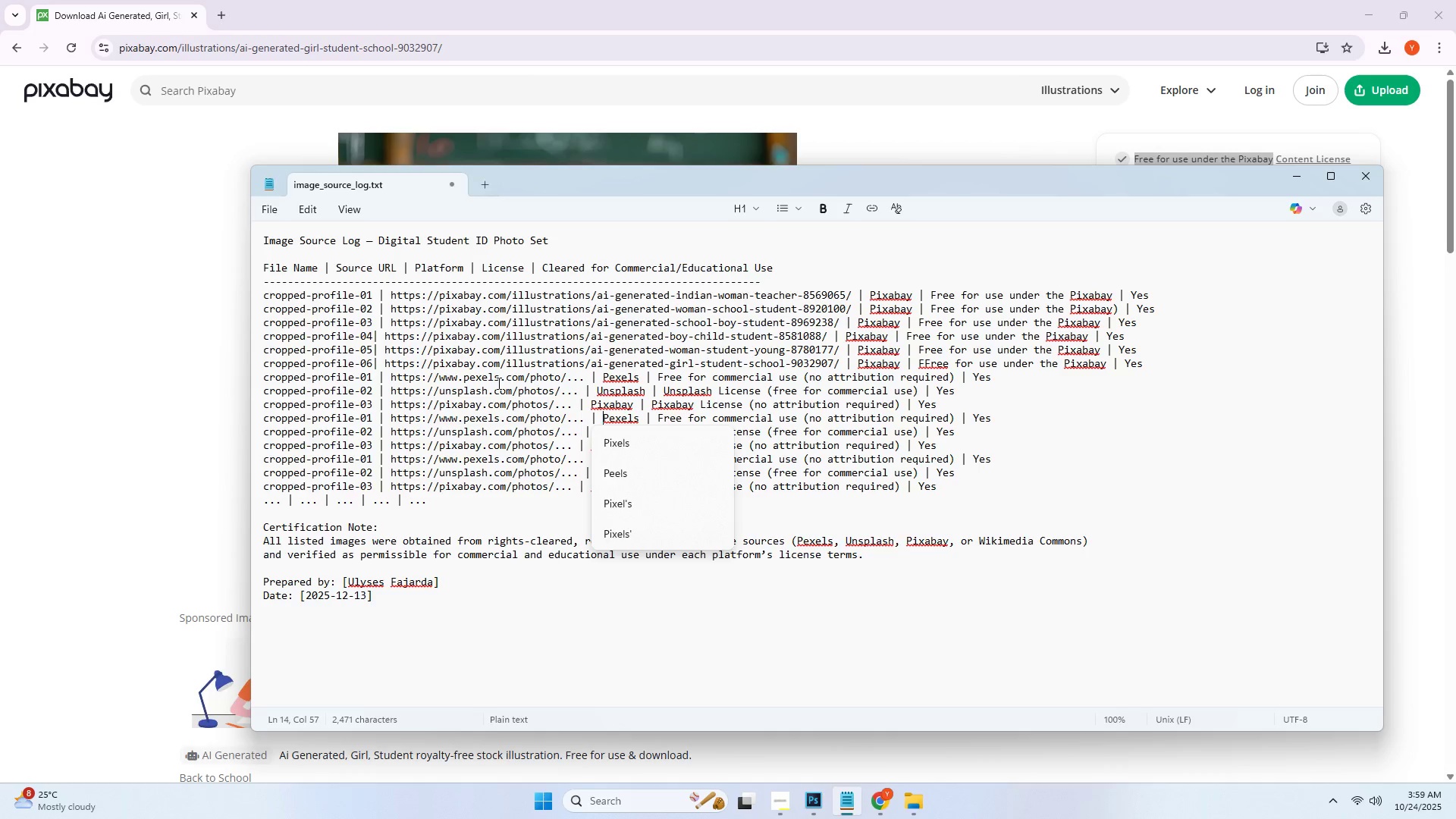 
left_click([397, 387])
 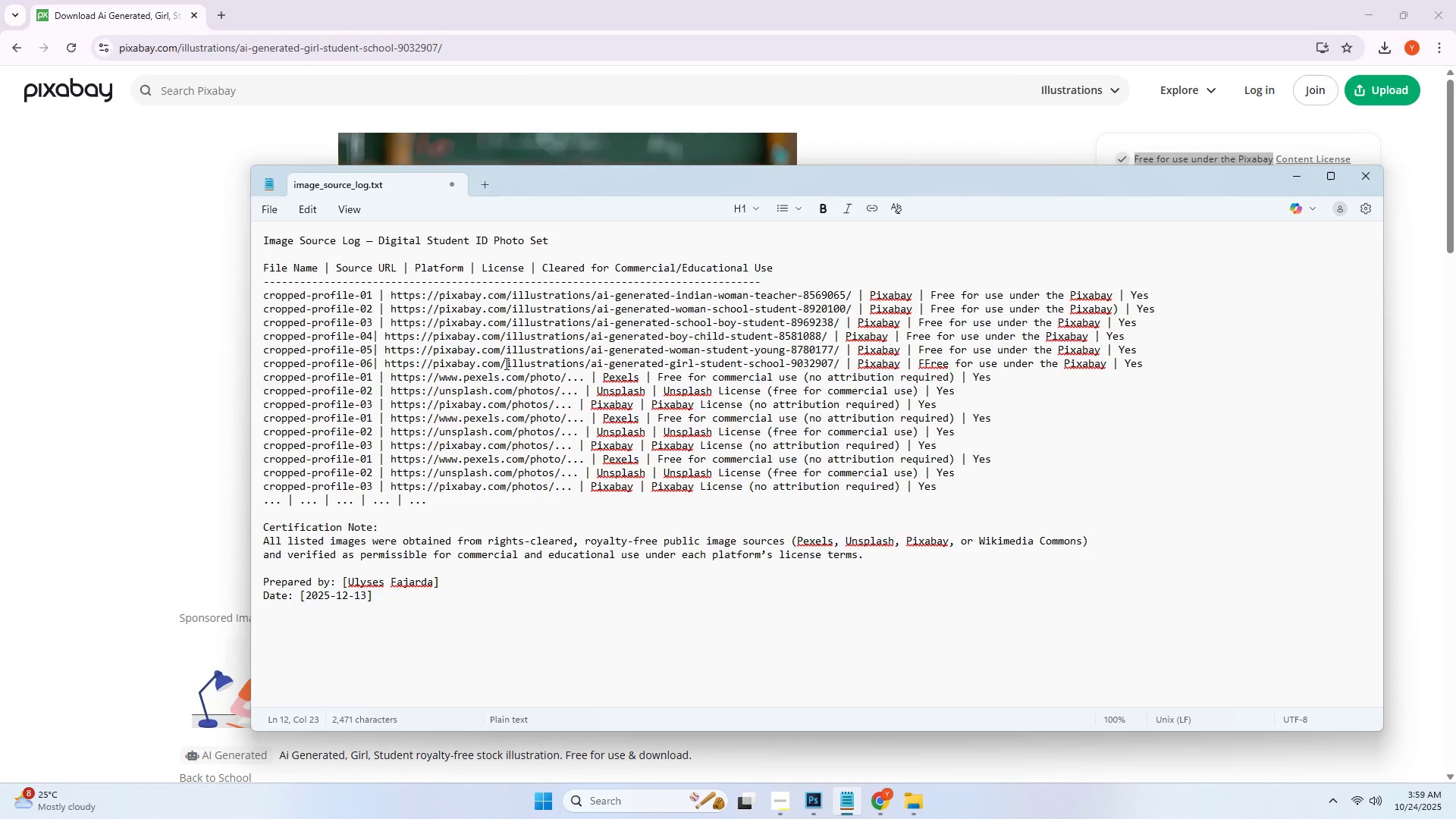 
left_click([498, 365])
 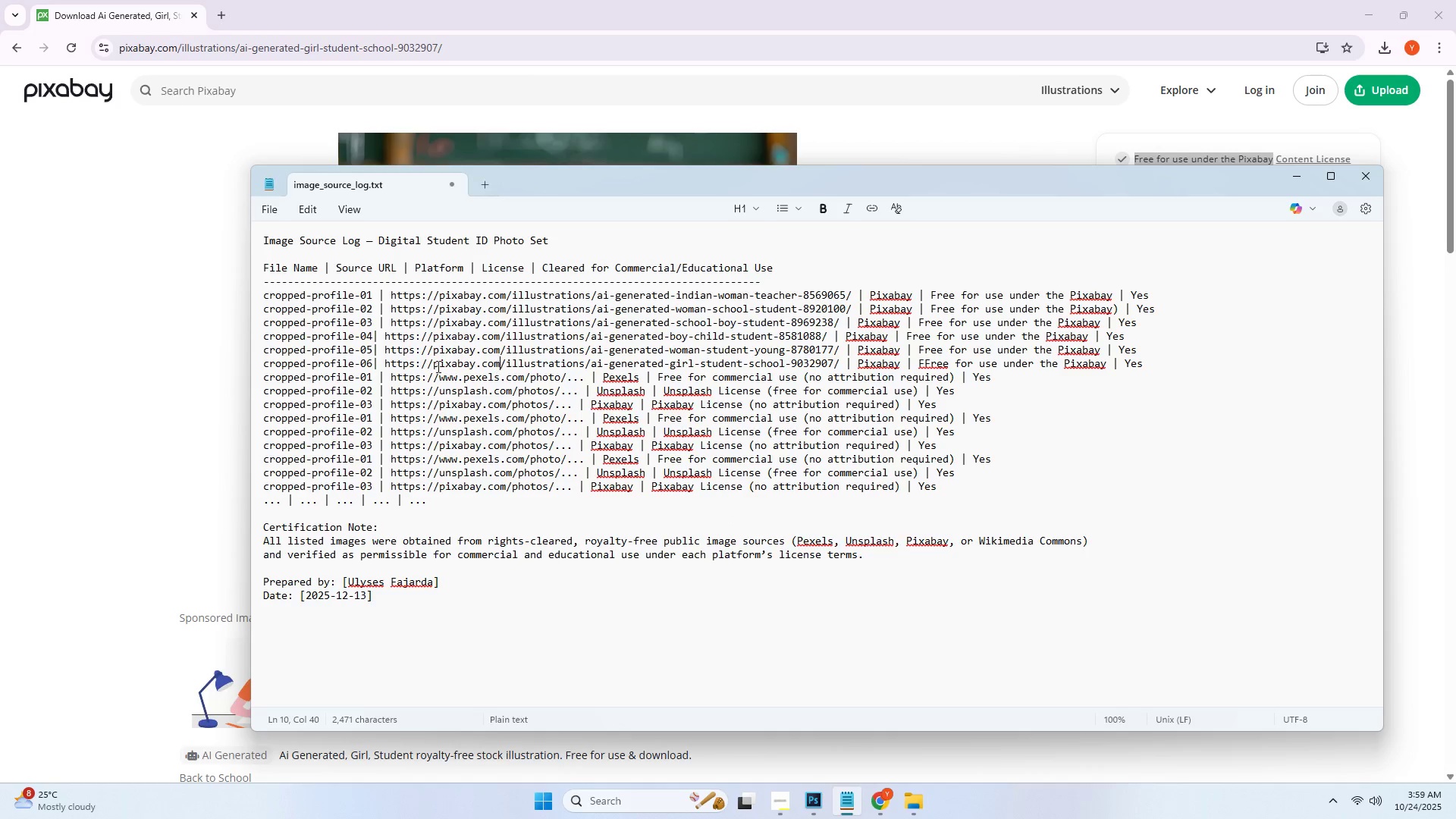 
key(Alt+AltLeft)
 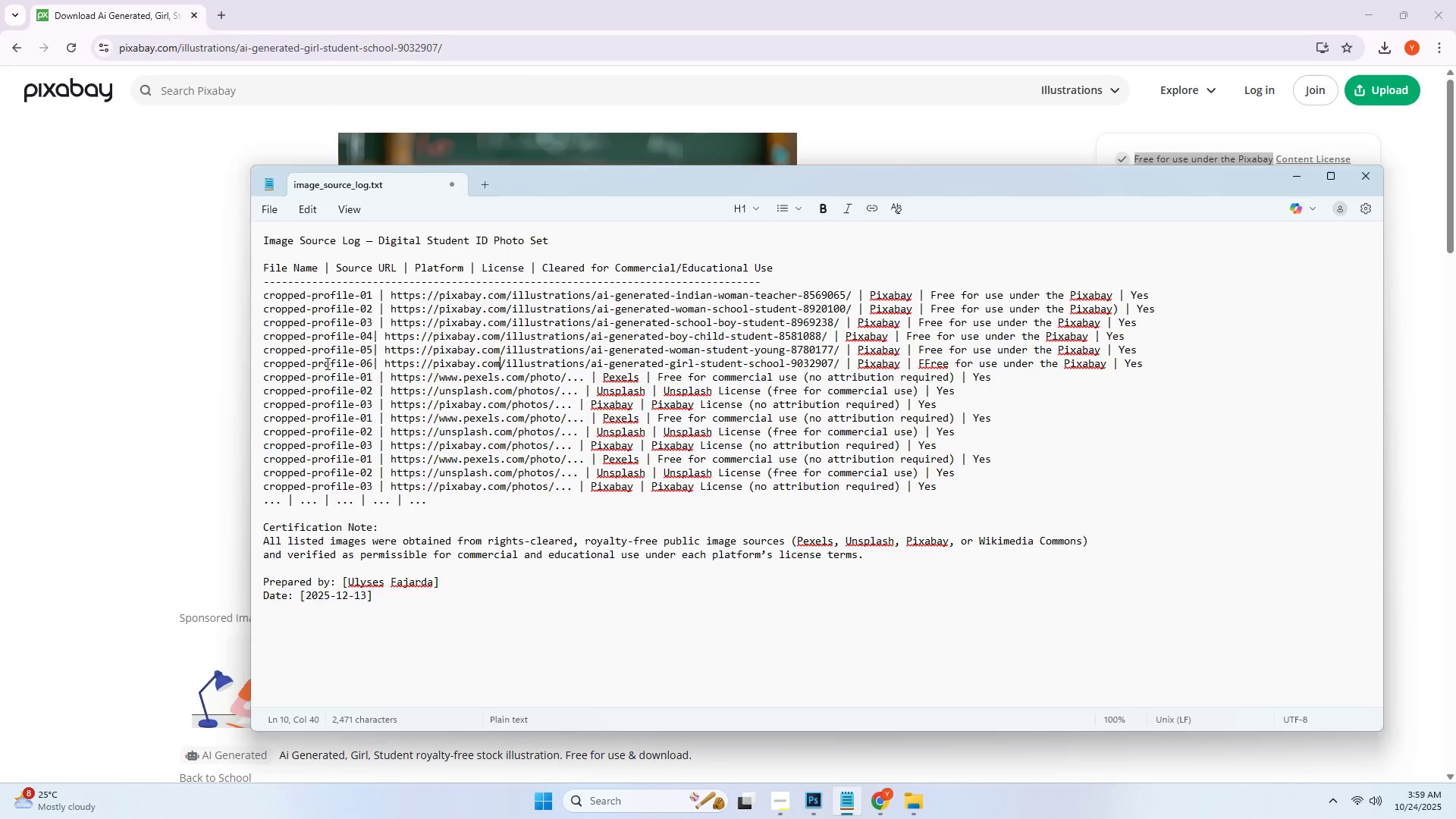 
key(Alt+Tab)
 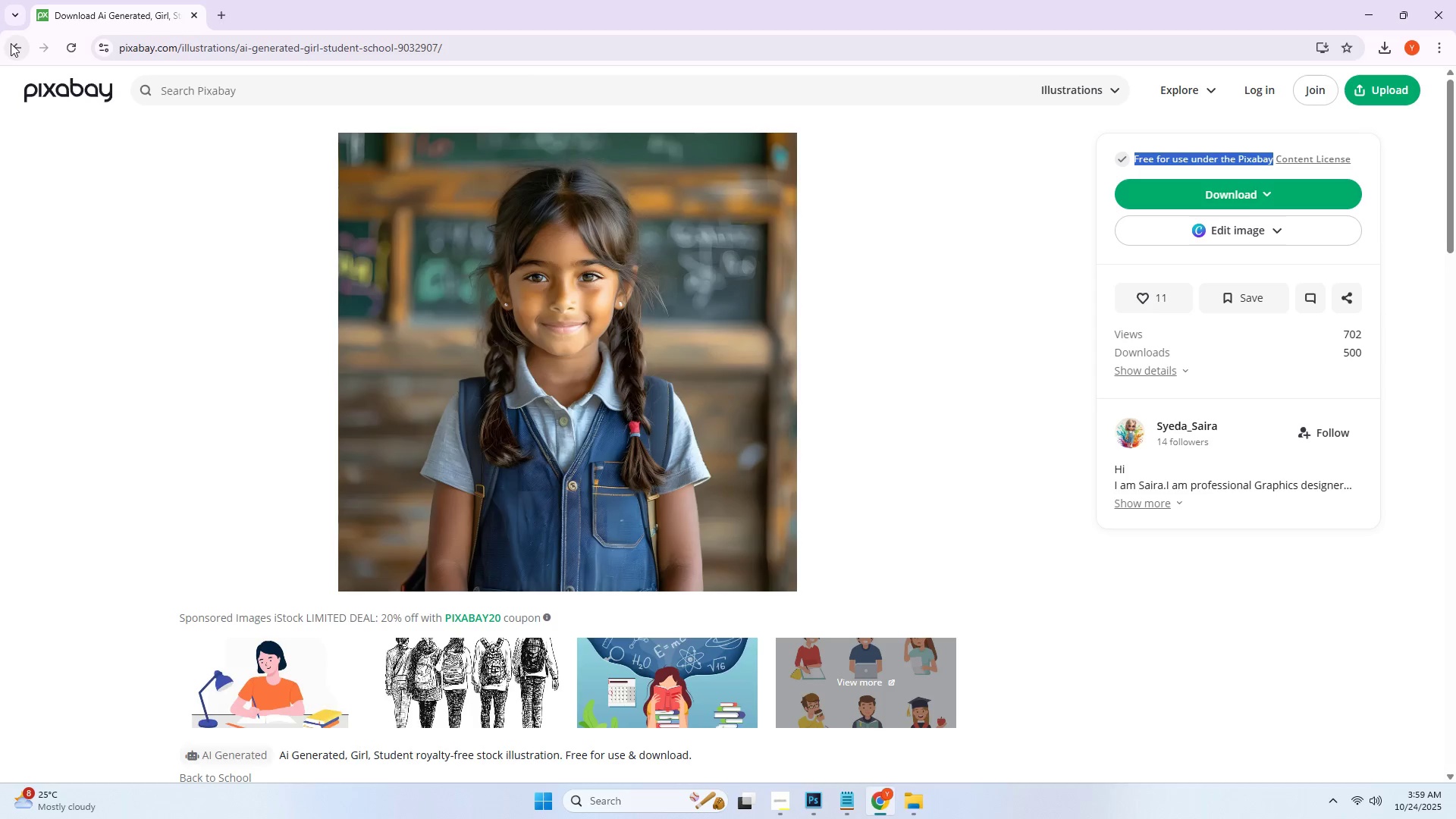 
key(Alt+AltLeft)
 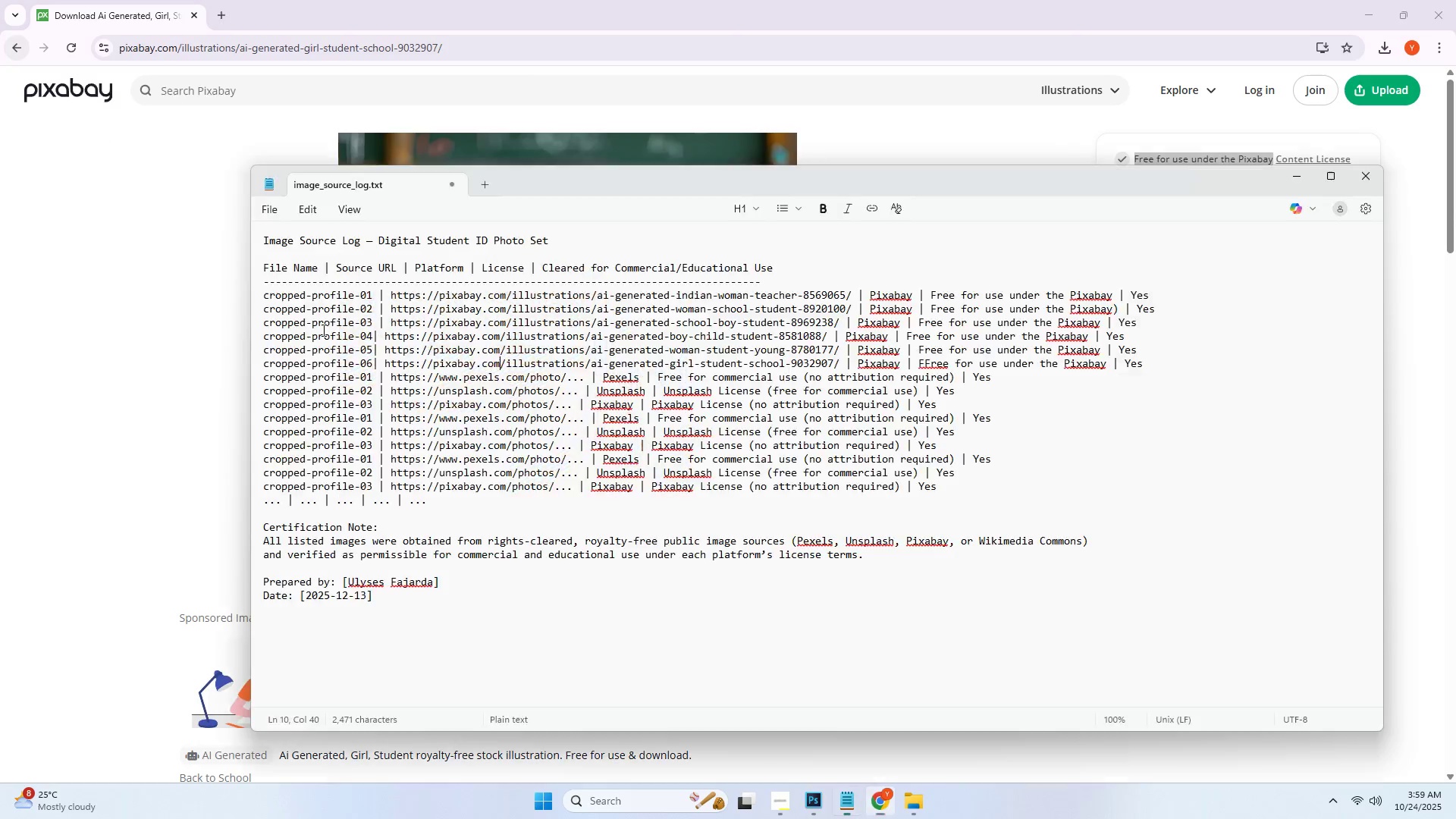 
key(Alt+Tab)
 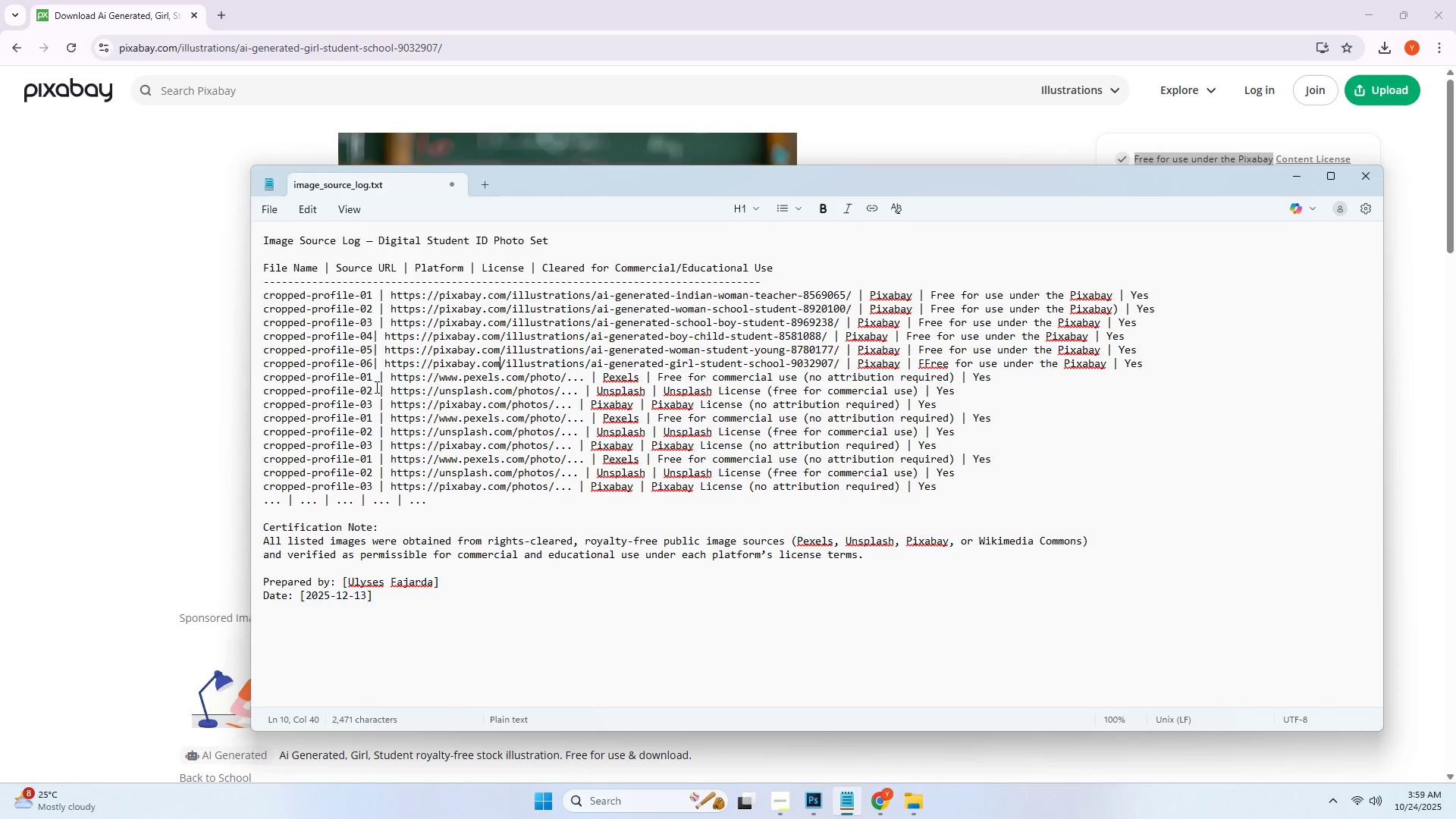 
left_click([375, 382])
 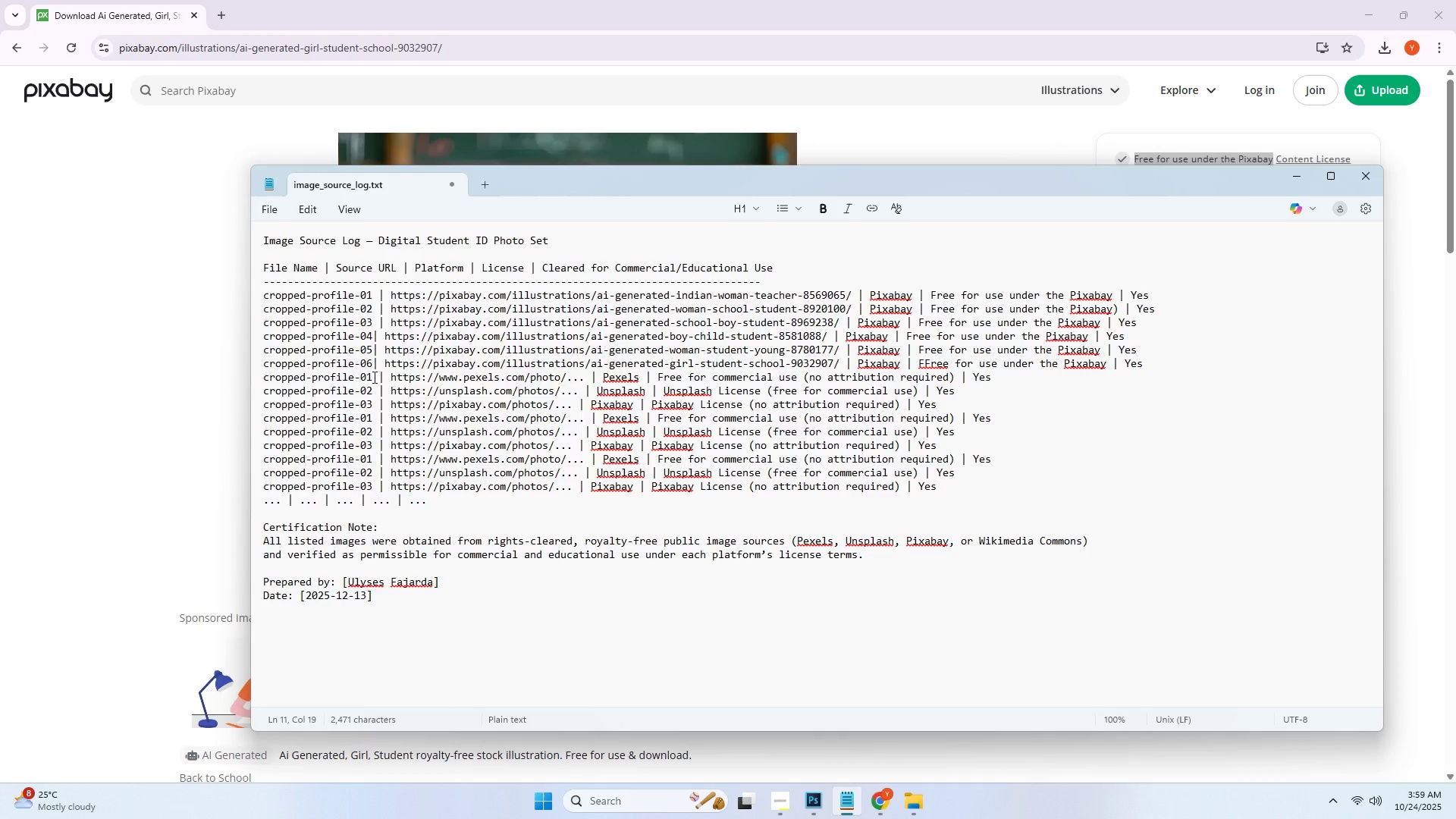 
key(Backspace)
 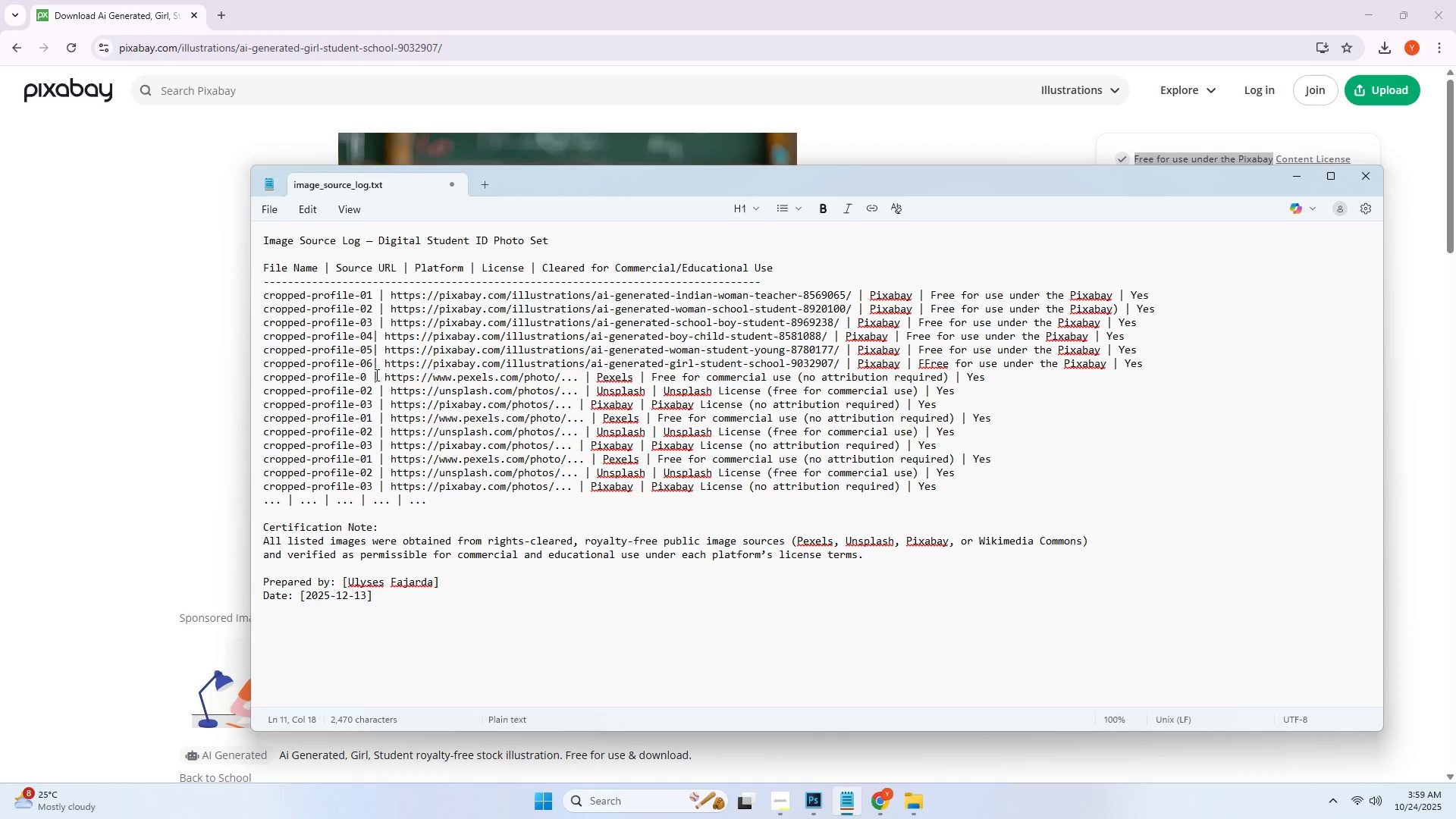 
key(Numpad7)
 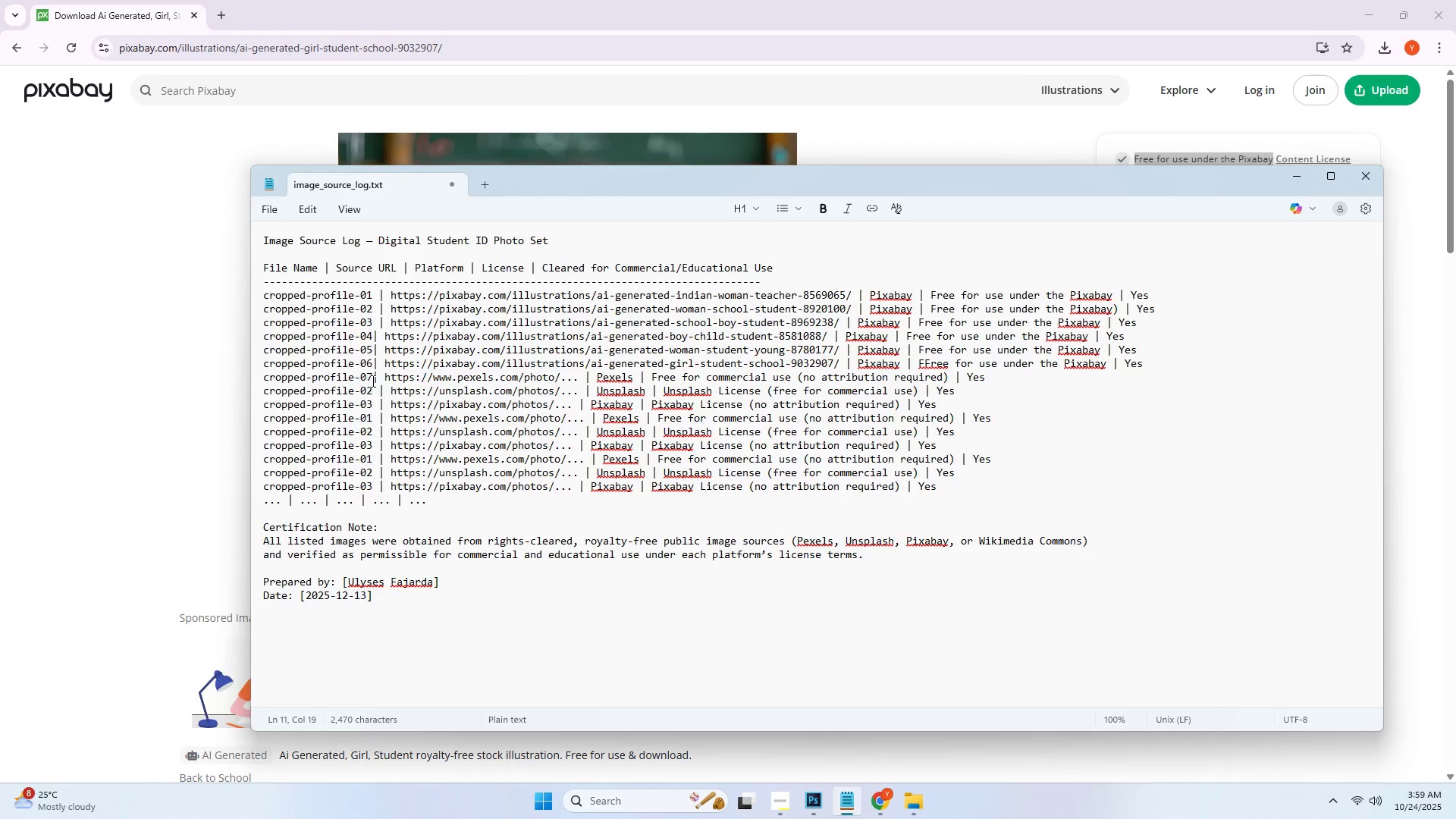 
left_click_drag(start_coordinate=[371, 380], to_coordinate=[263, 378])
 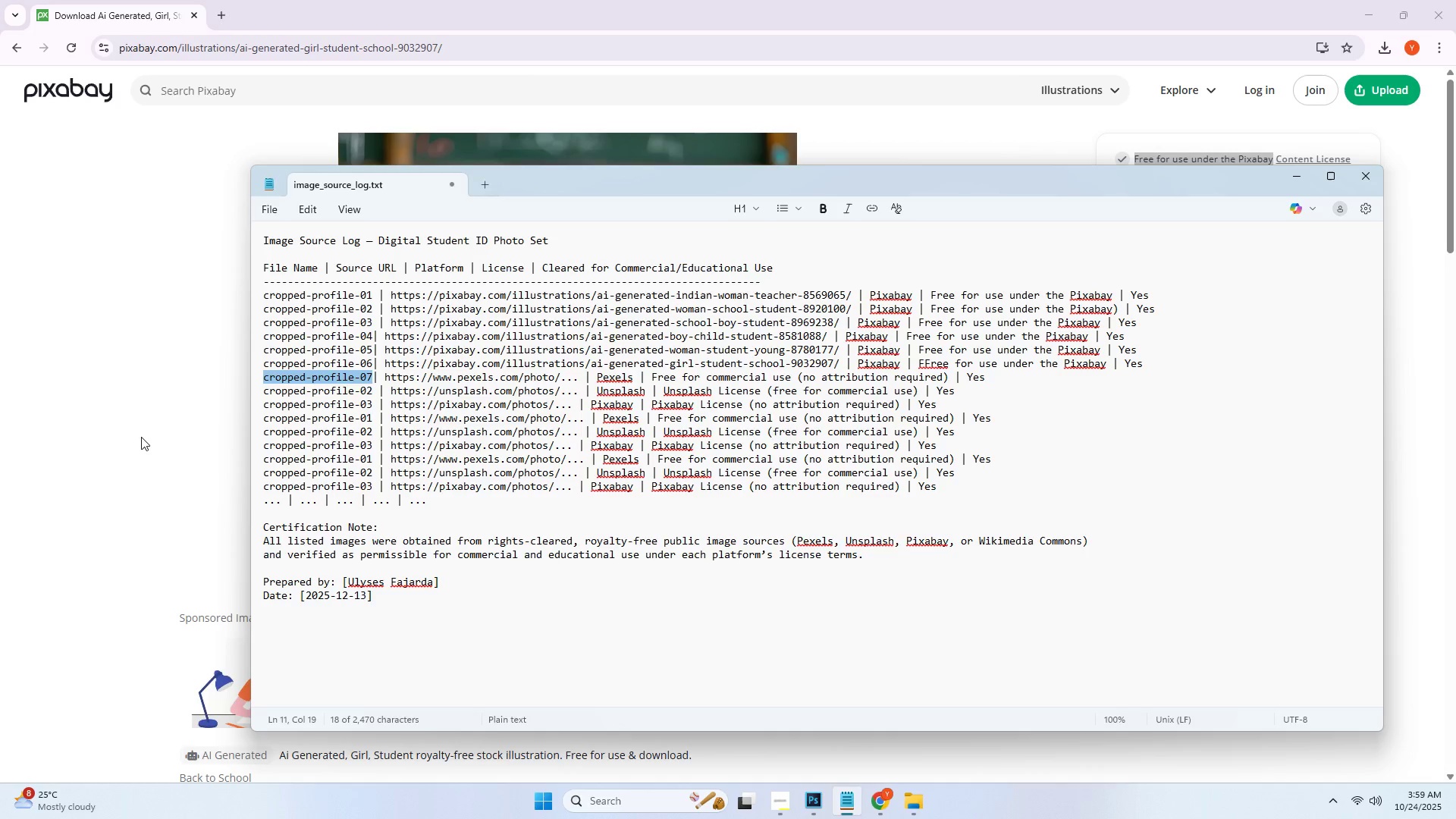 
key(Control+ControlLeft)
 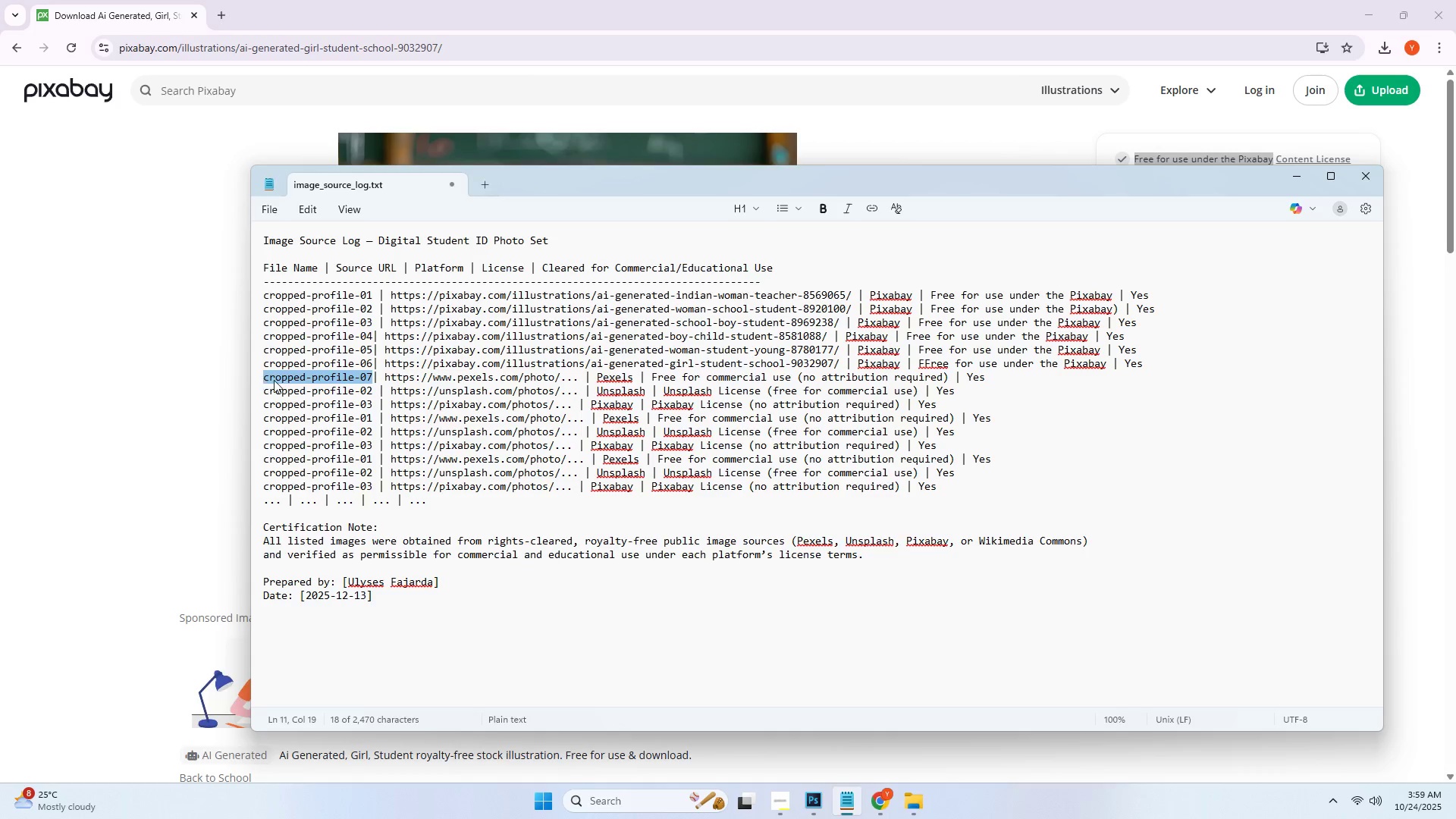 
key(Control+C)
 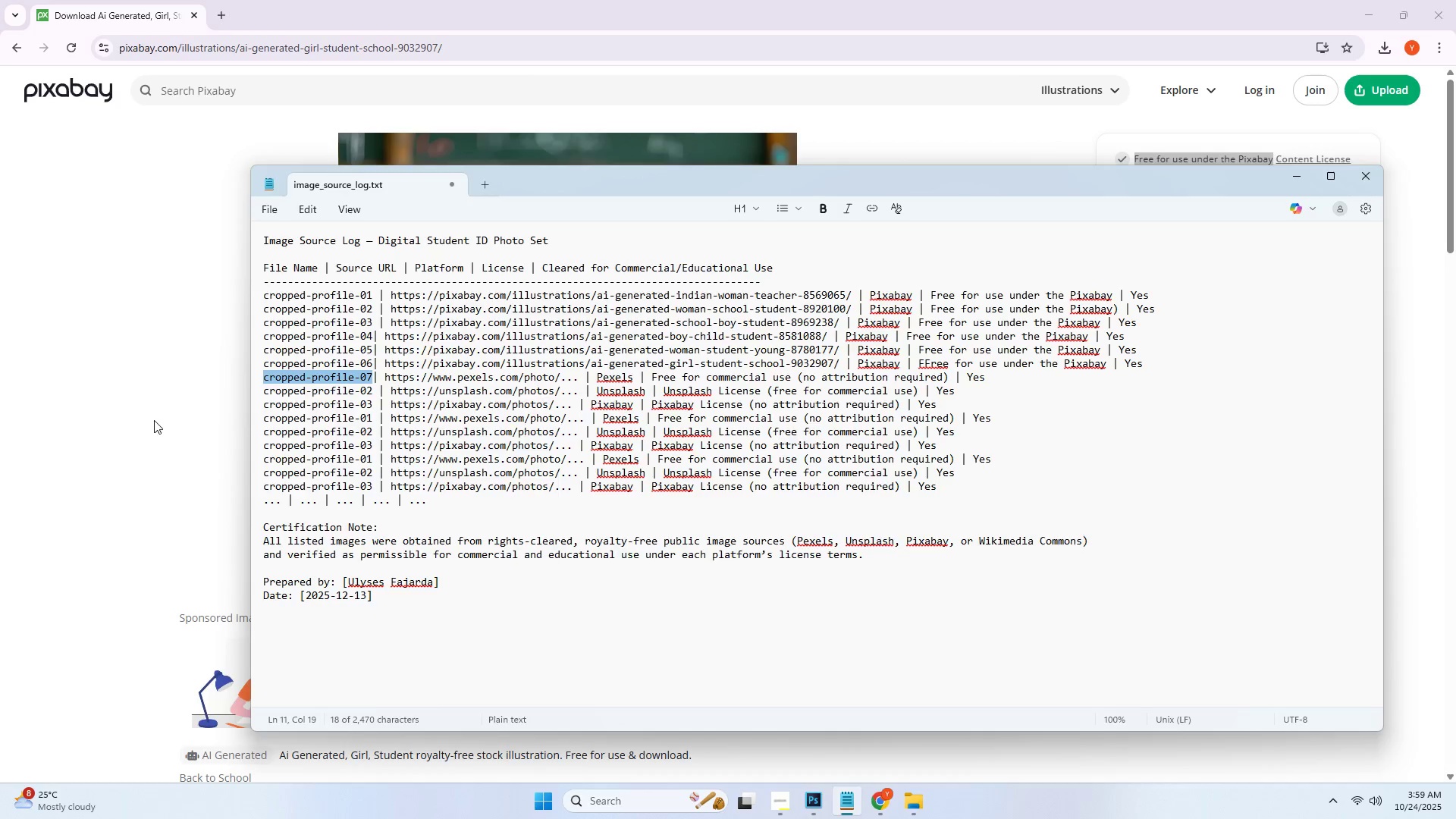 
left_click([154, 420])
 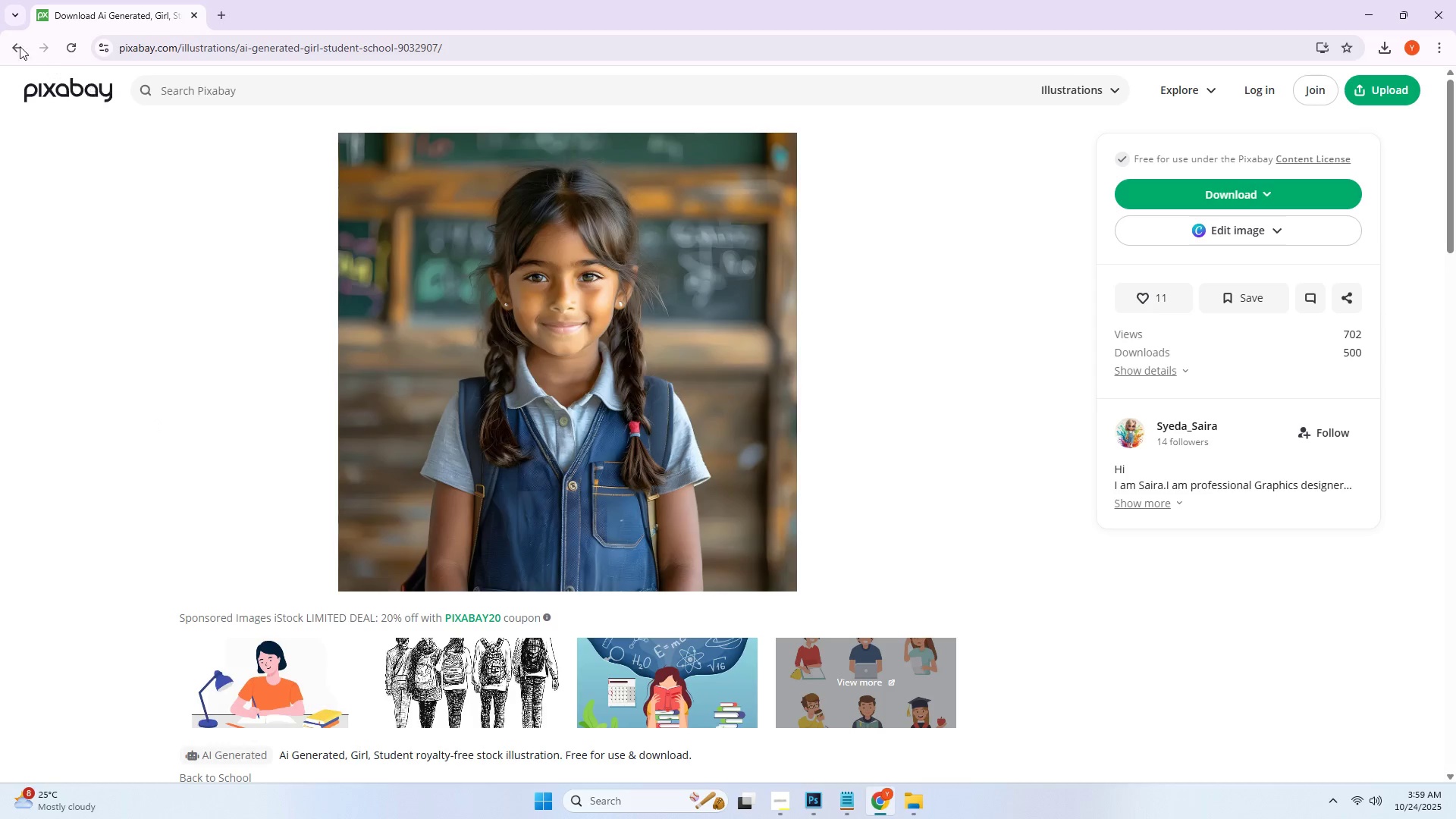 
left_click([10, 41])
 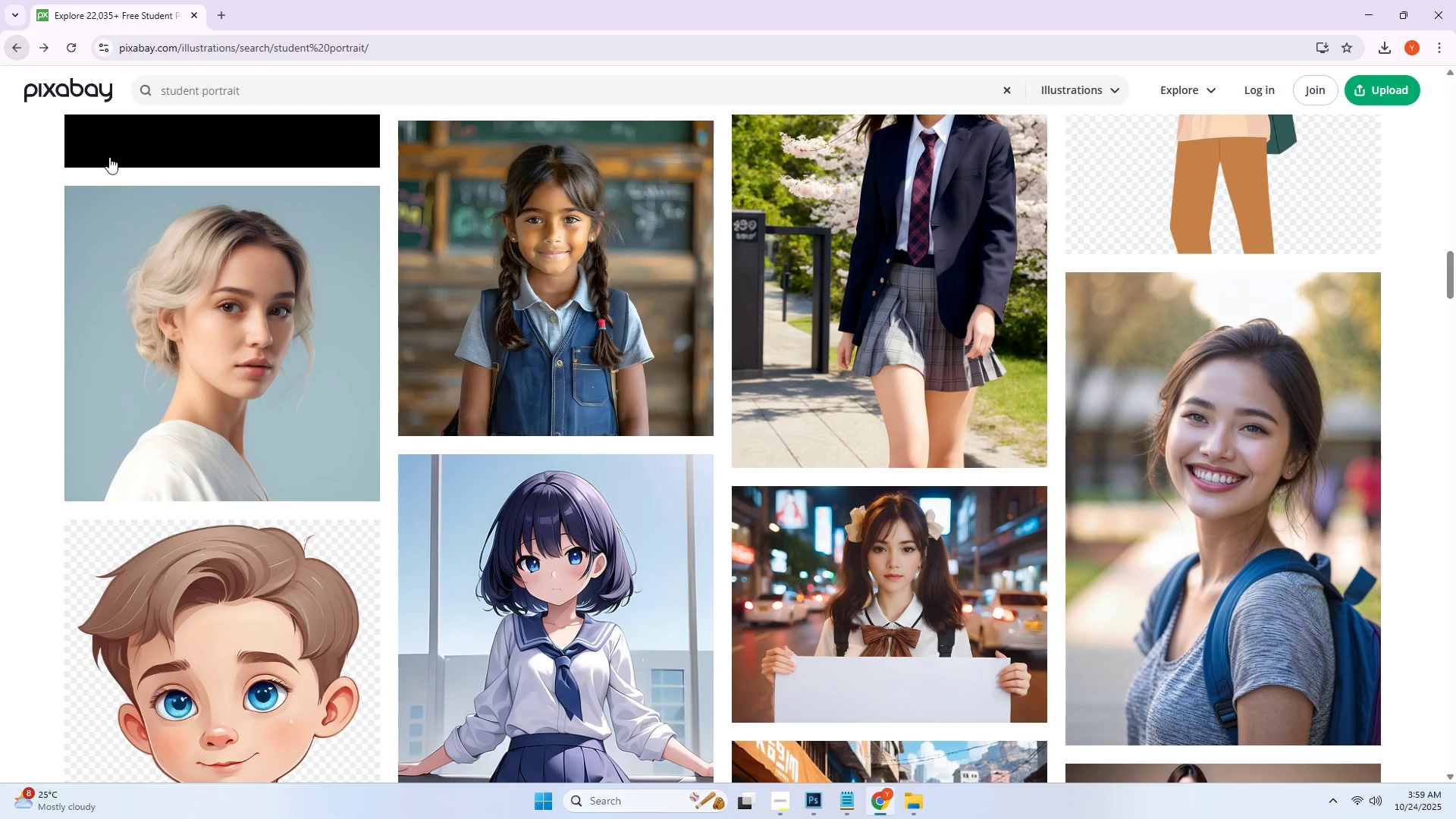 
scroll: coordinate [356, 328], scroll_direction: down, amount: 5.0
 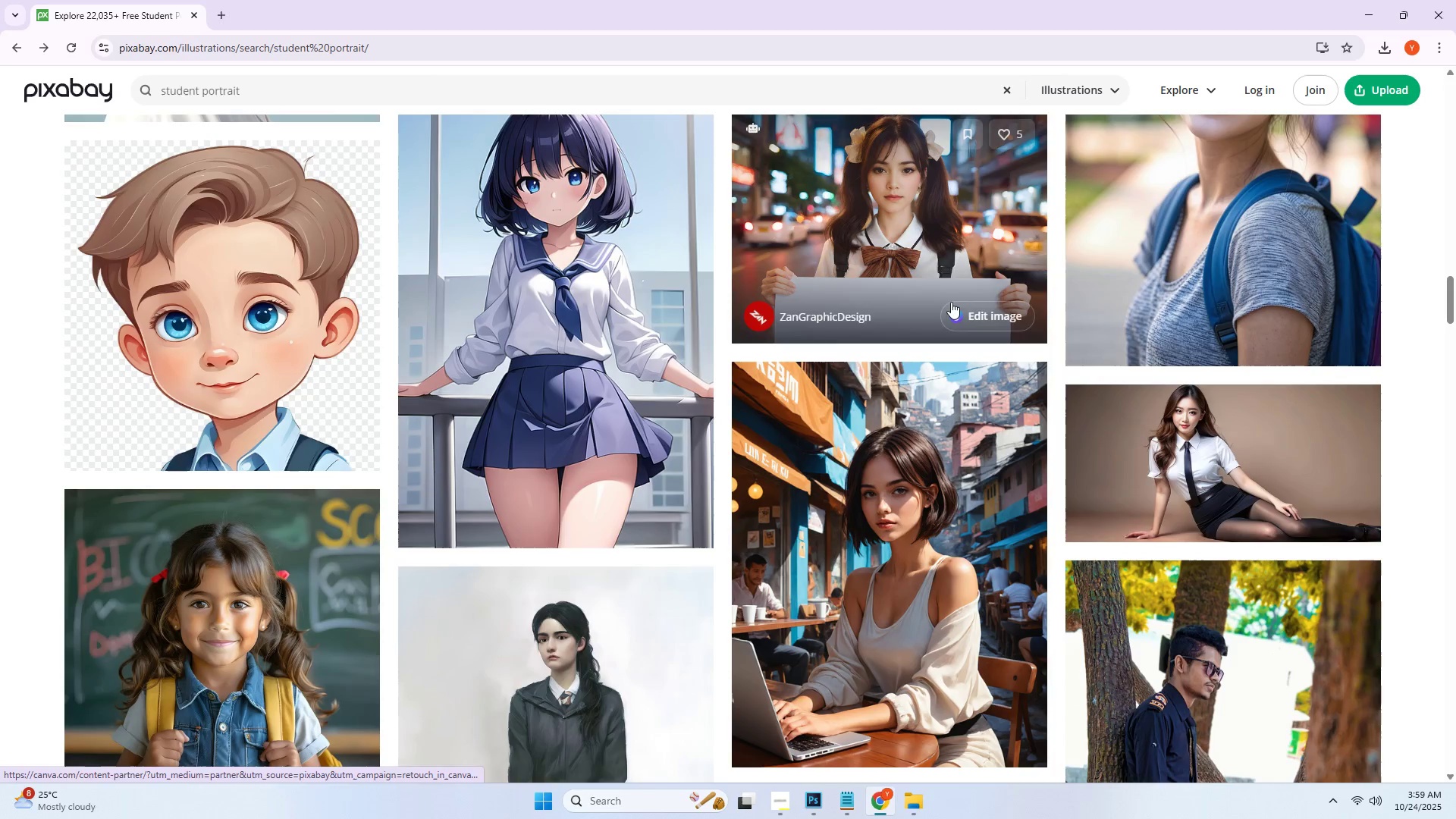 
left_click([884, 206])
 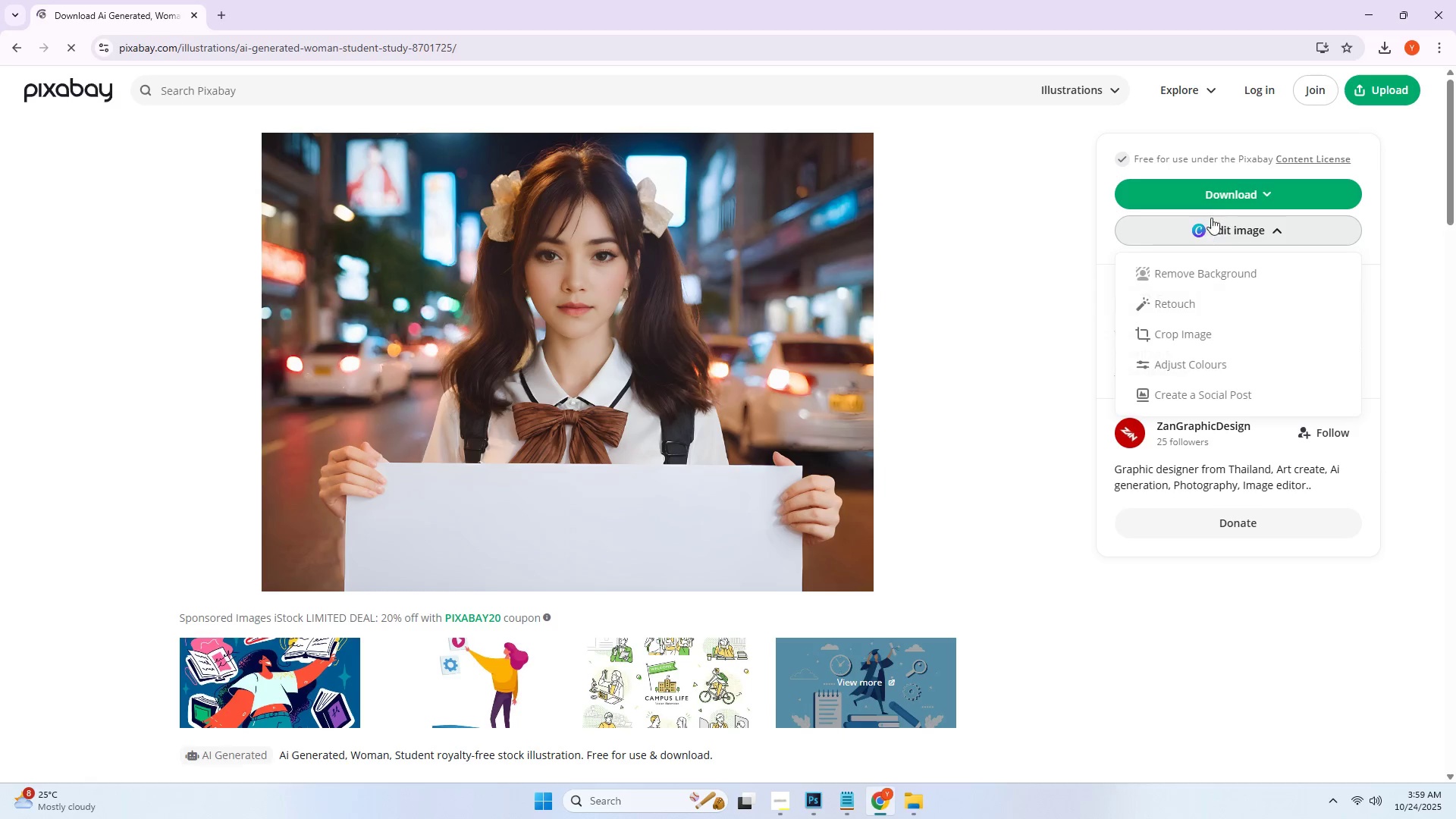 
left_click([1218, 188])
 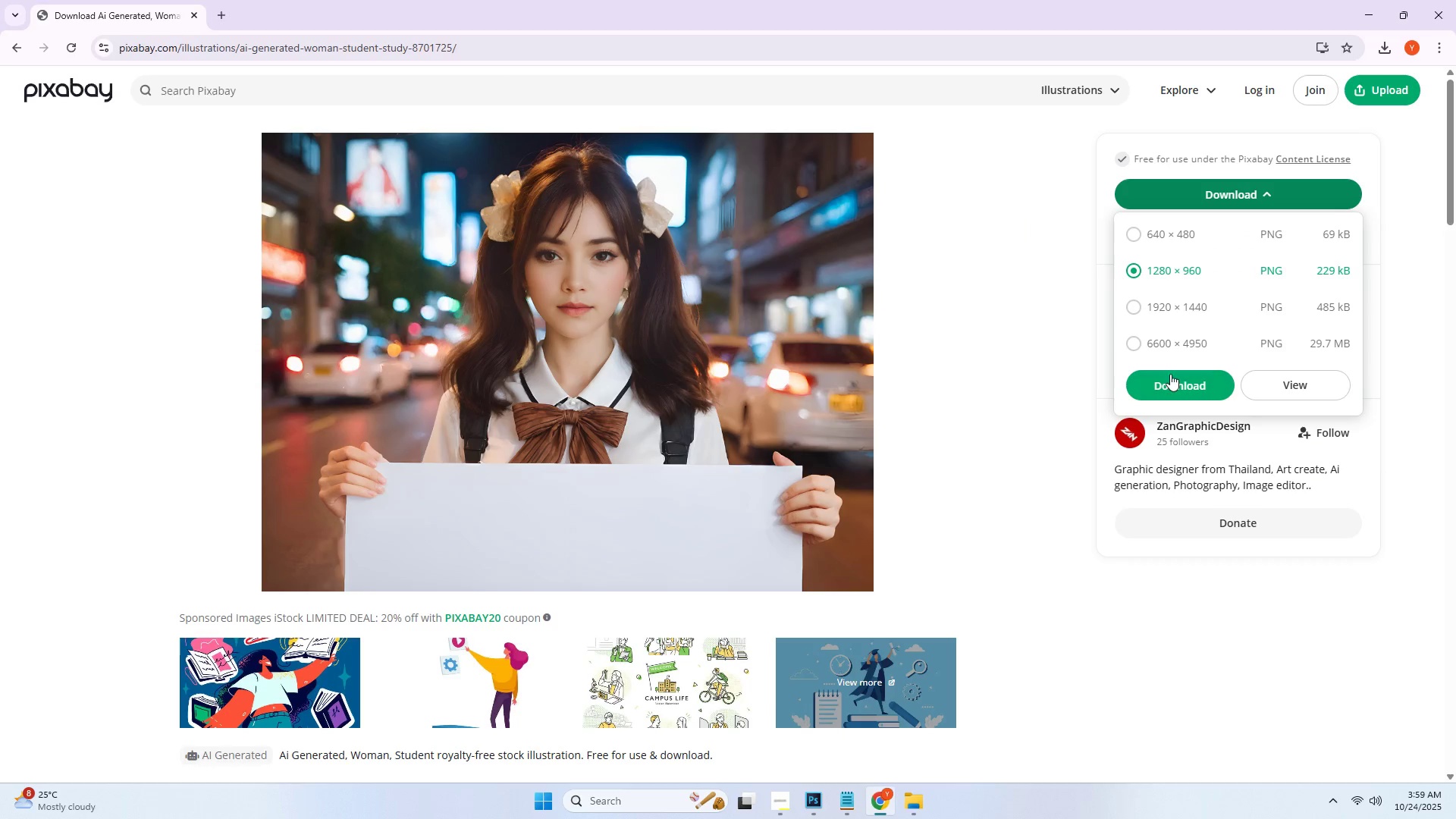 
left_click([1170, 388])
 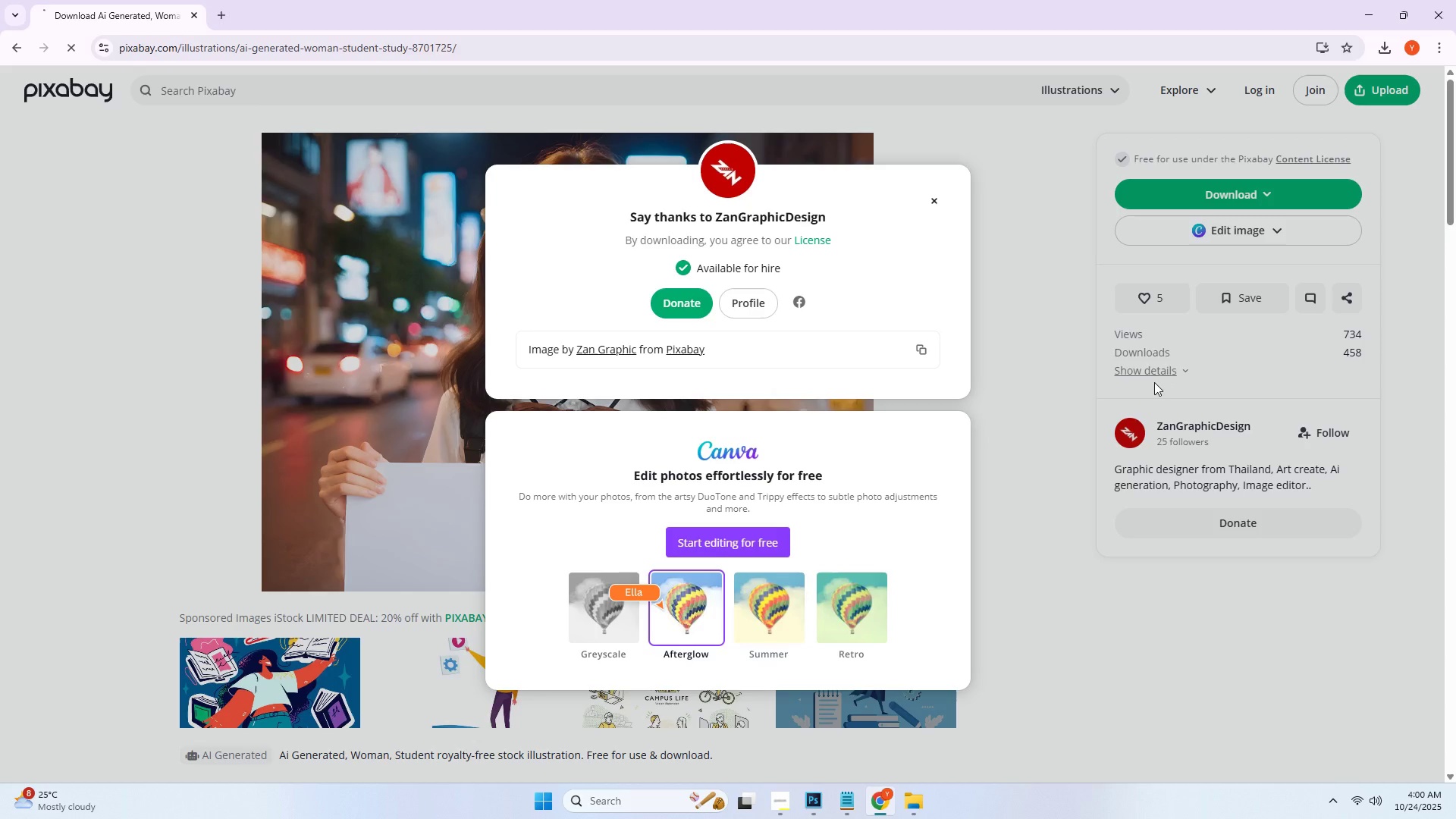 
mouse_move([898, 353])
 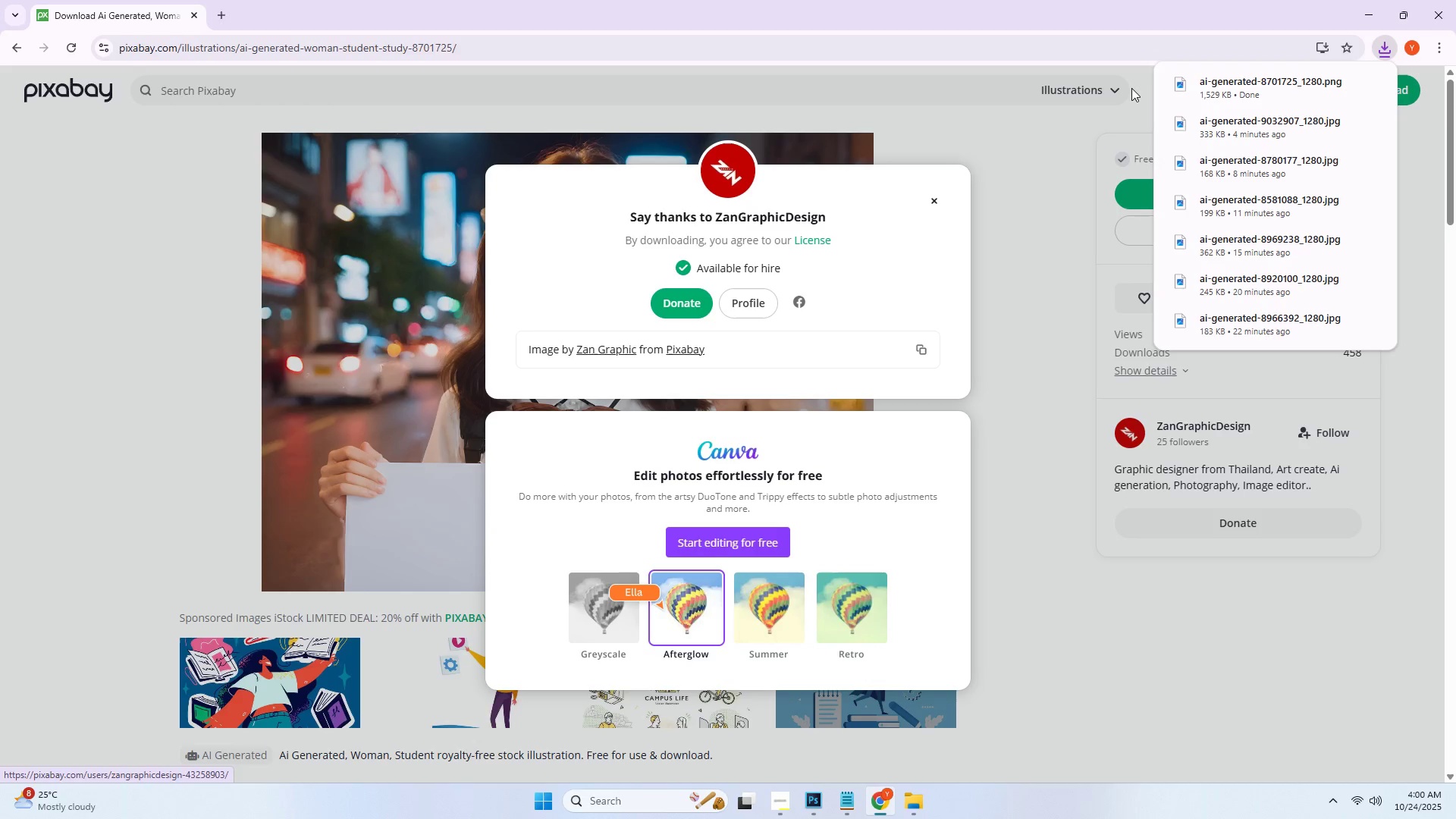 
key(Alt+Tab)
 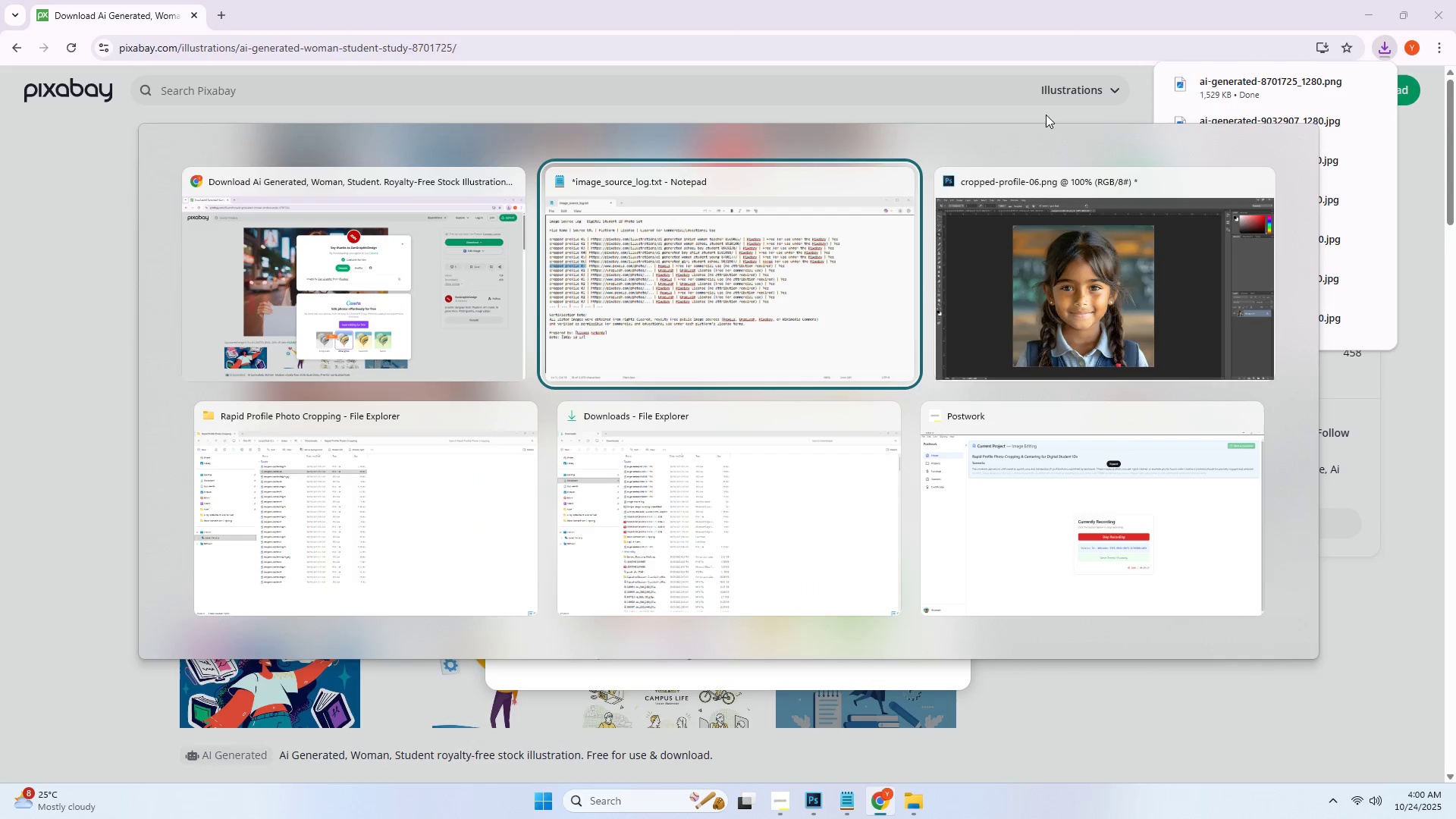 
key(Alt+Tab)
 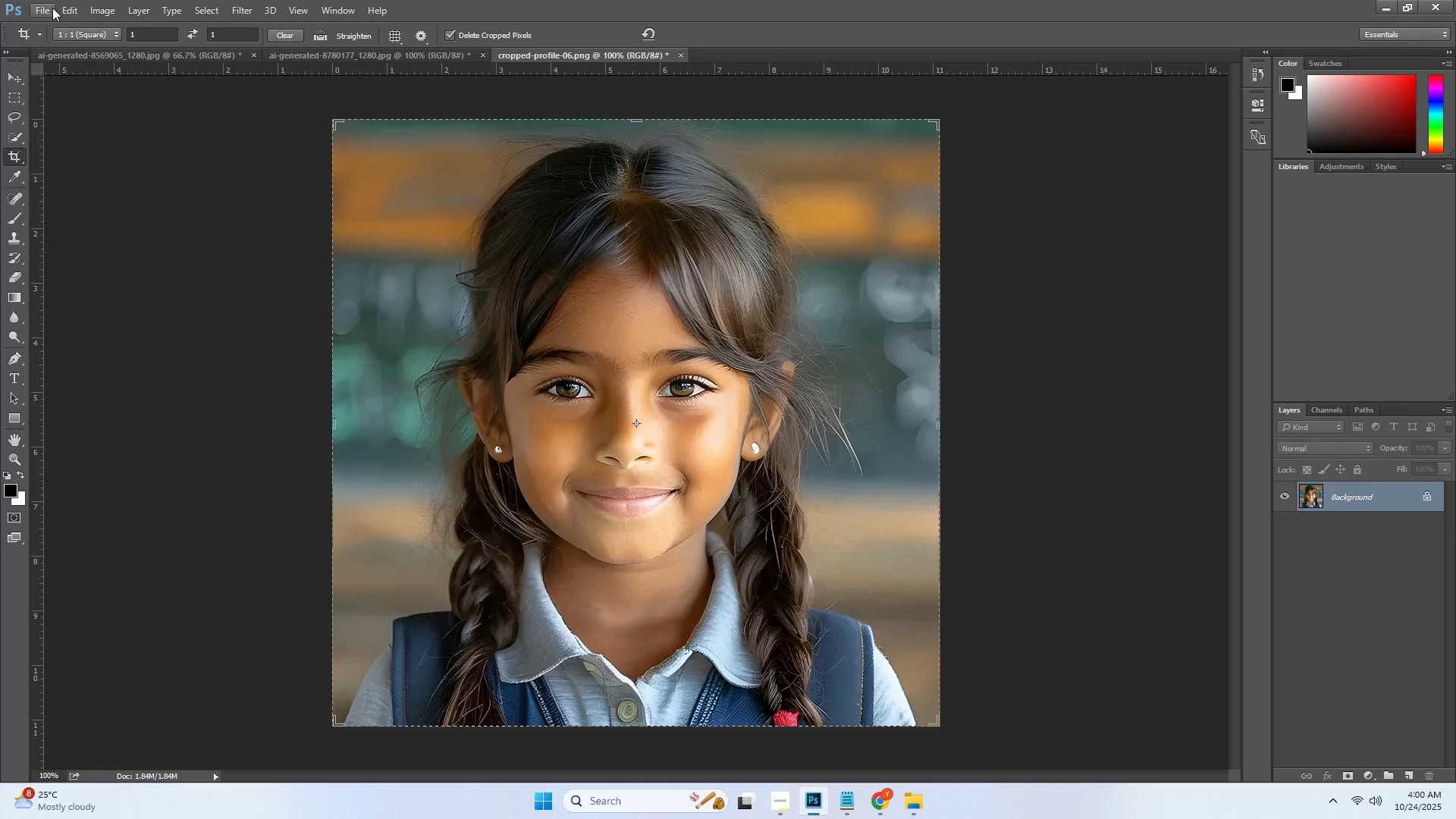 
left_click([45, 8])
 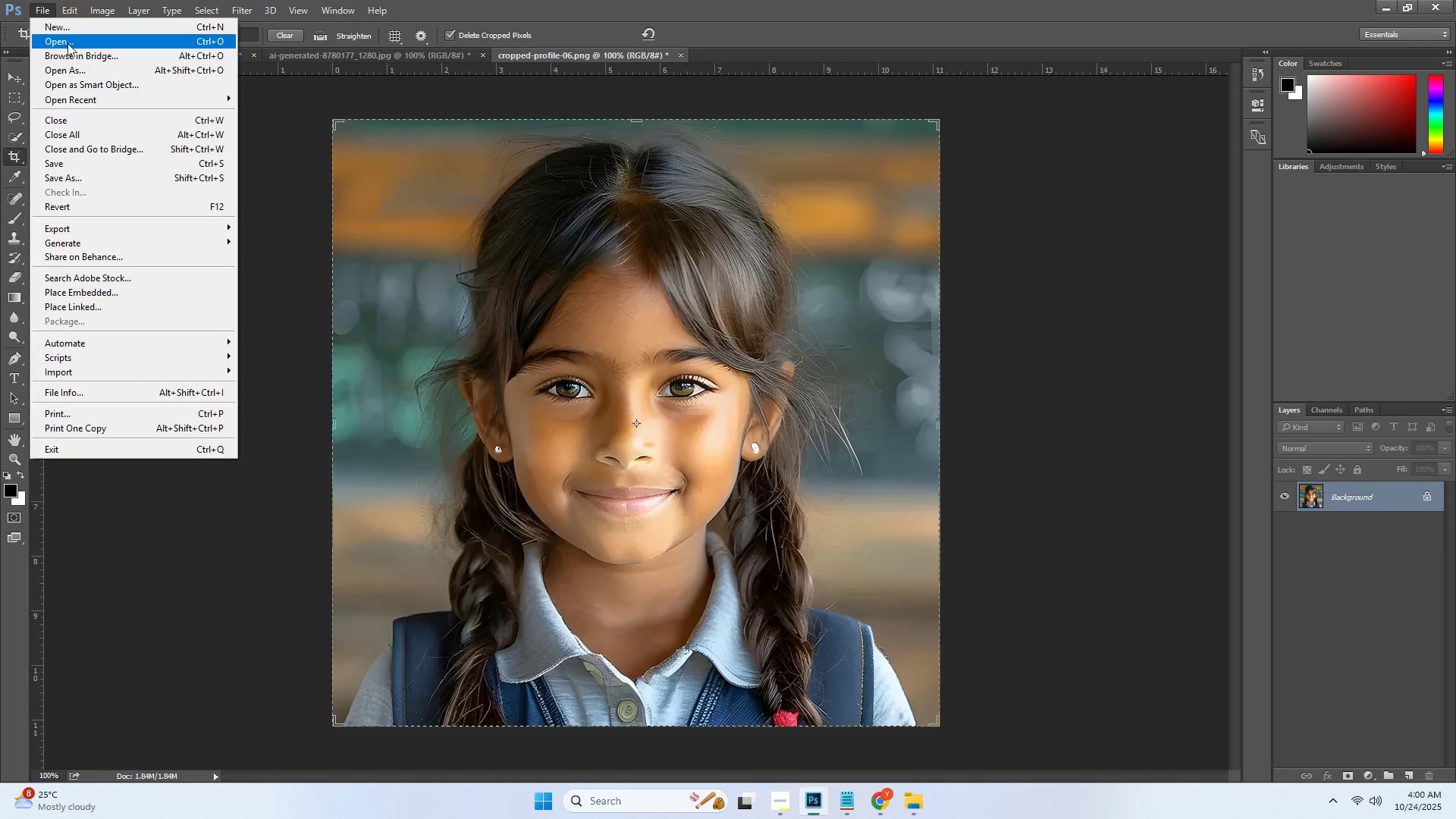 
left_click([67, 43])
 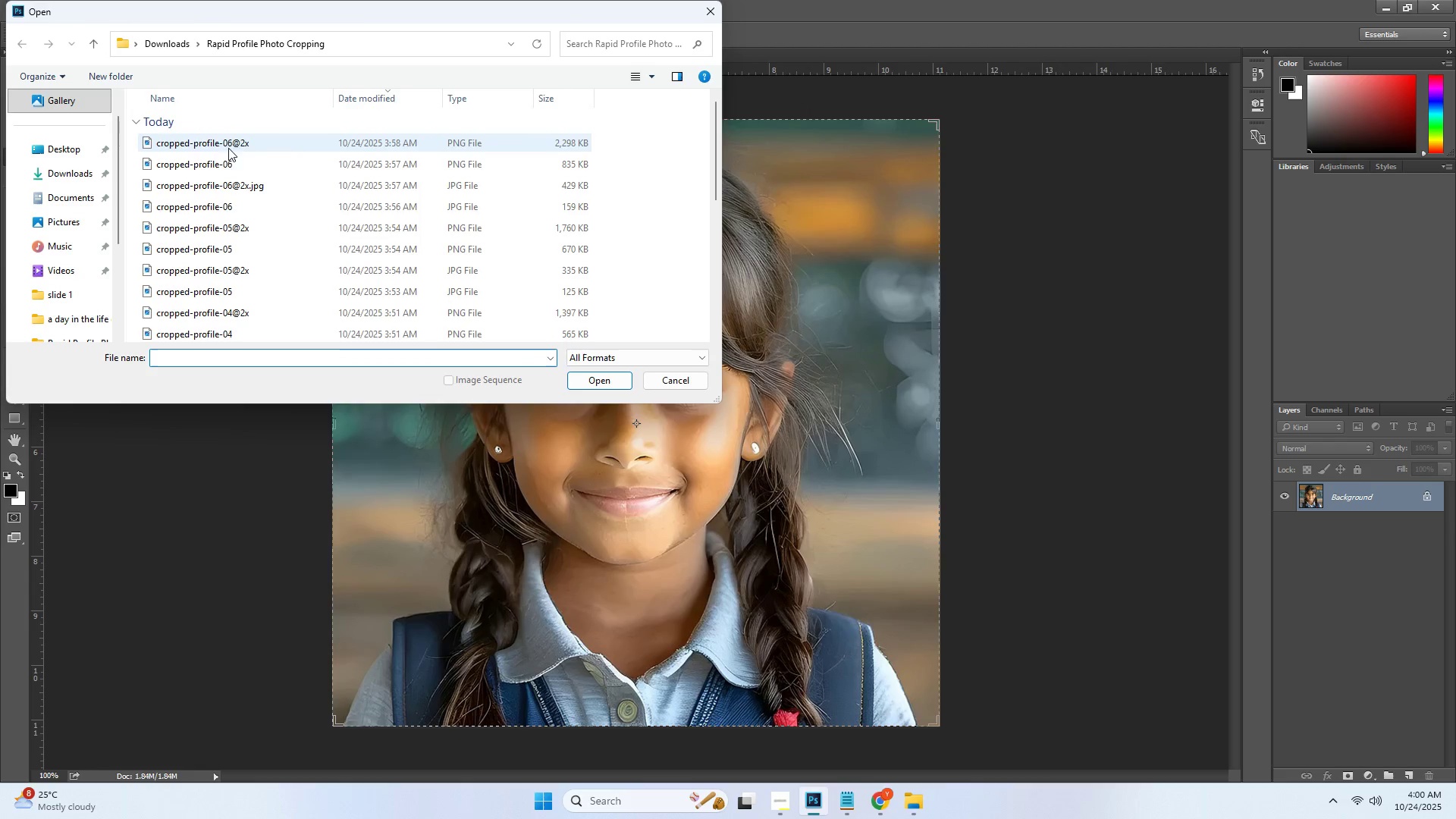 
left_click([219, 146])
 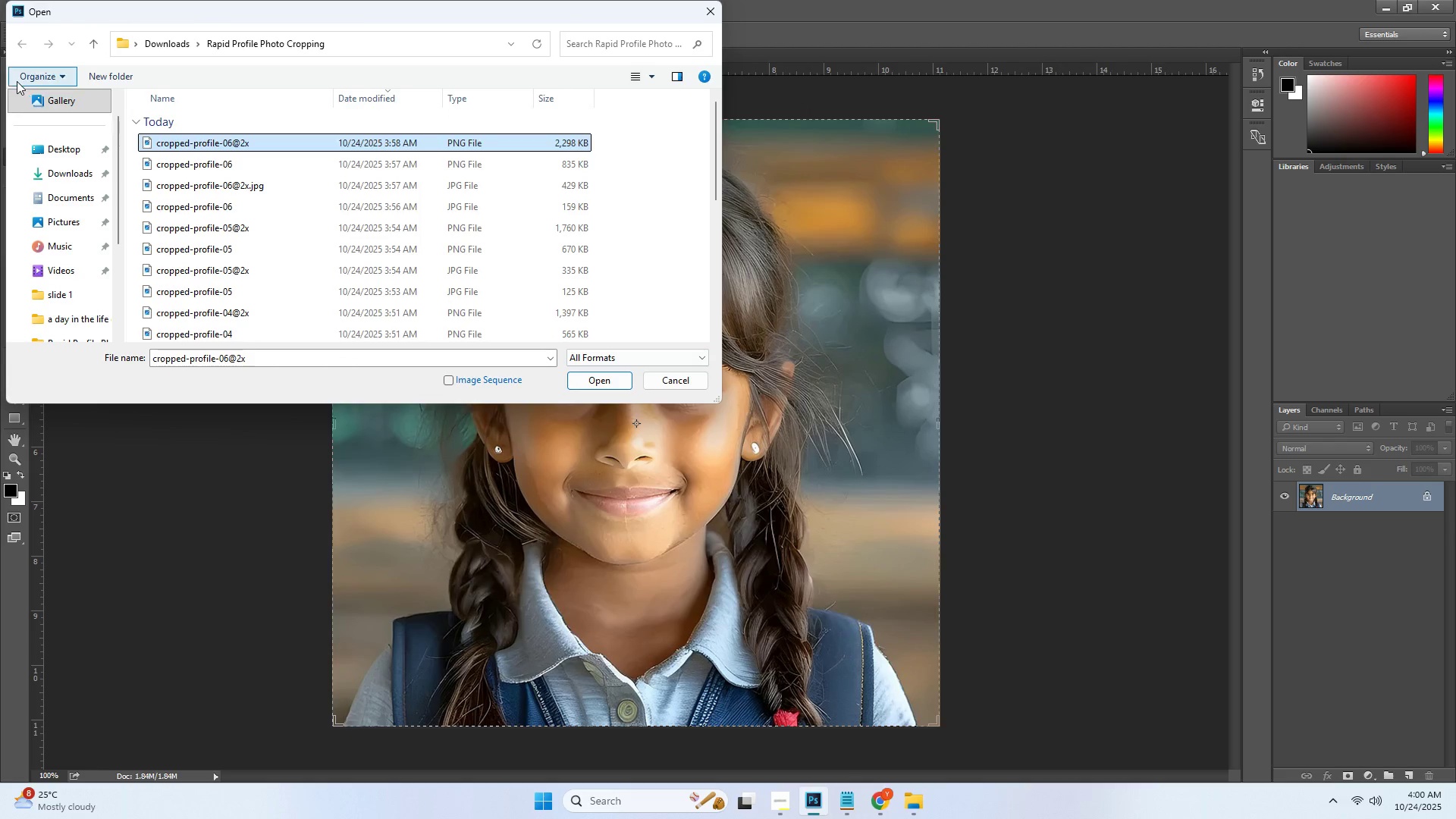 
left_click([20, 44])
 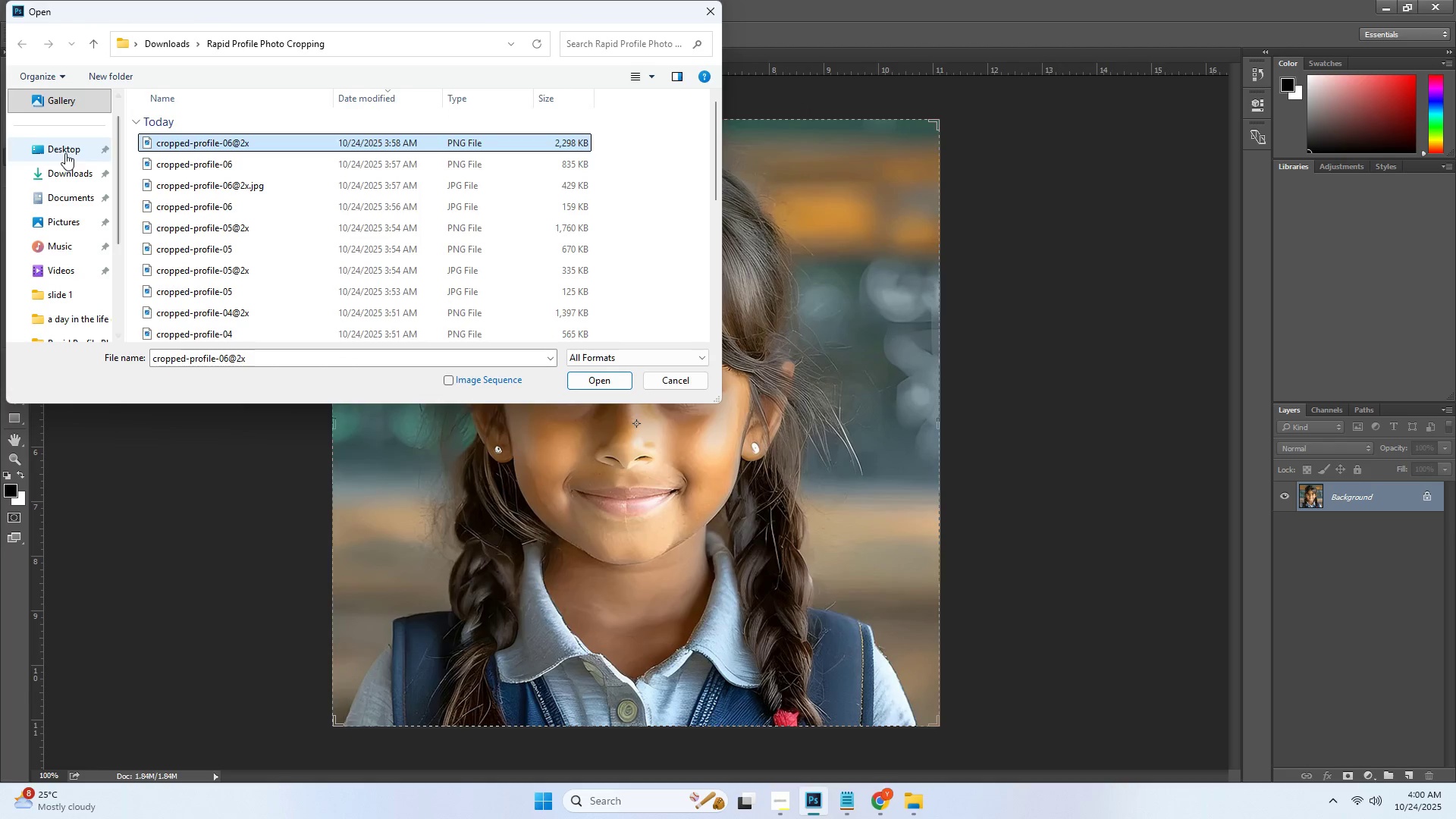 
double_click([65, 167])
 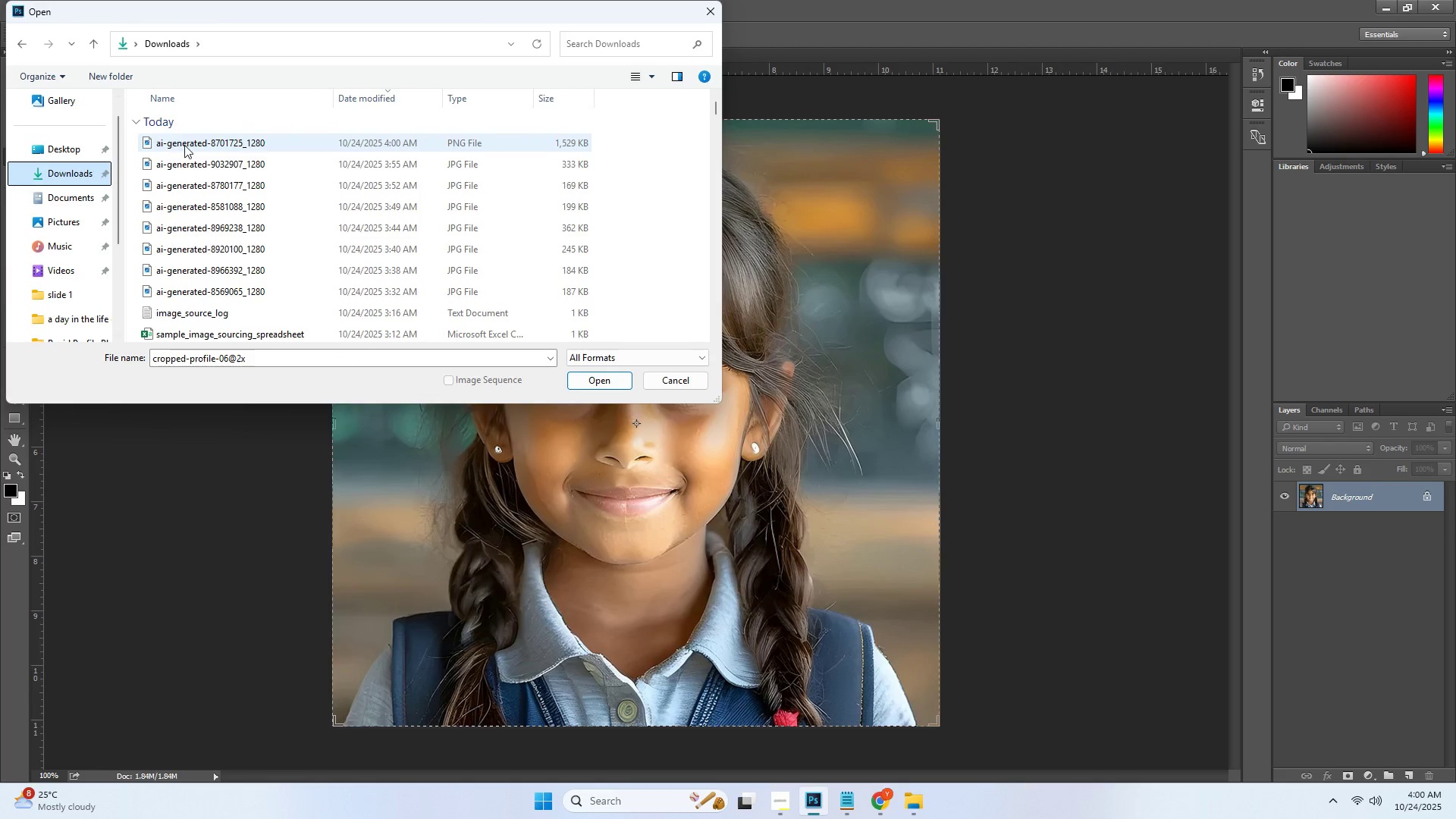 
double_click([184, 145])
 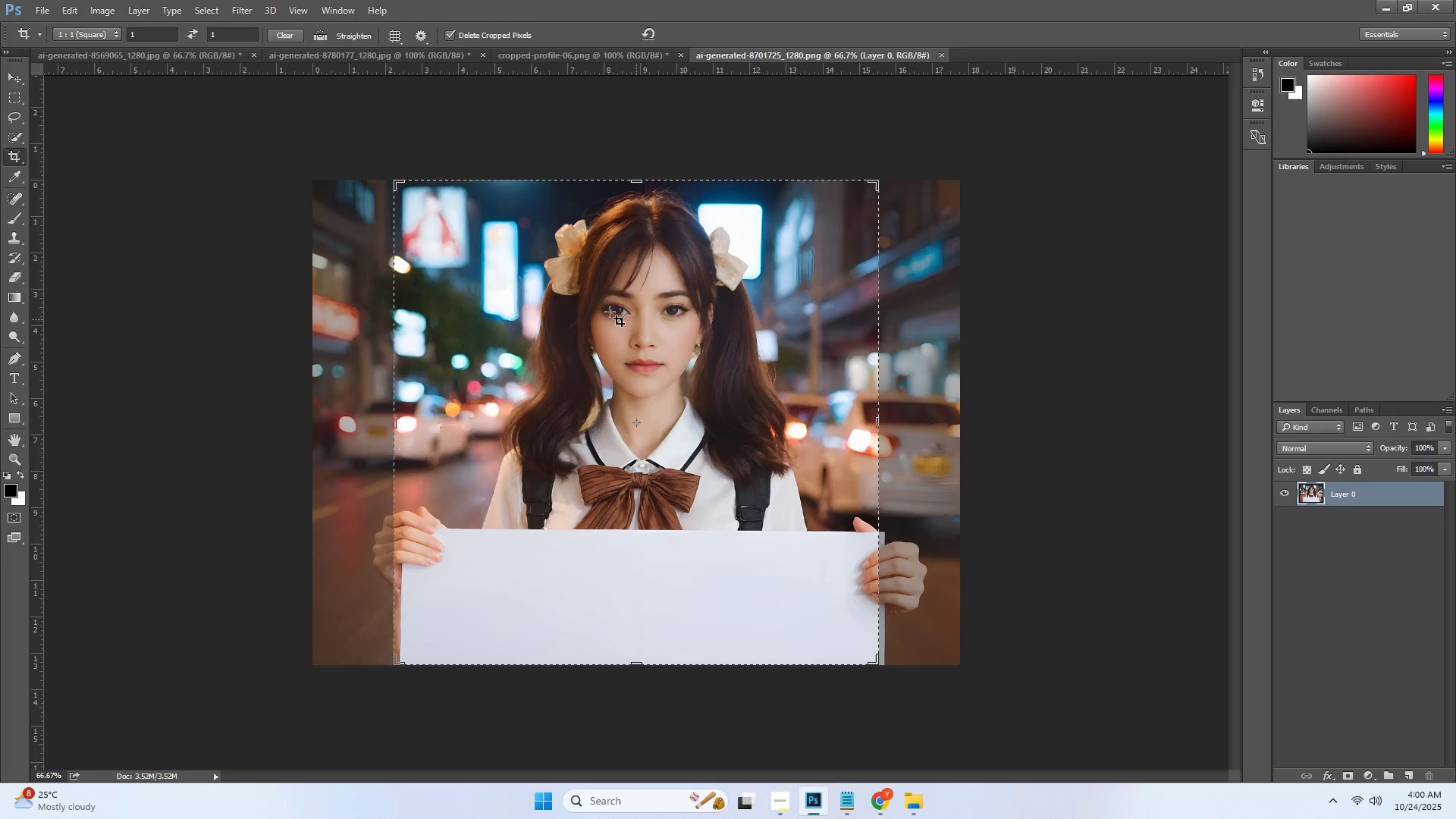 
left_click_drag(start_coordinate=[394, 182], to_coordinate=[510, 302])
 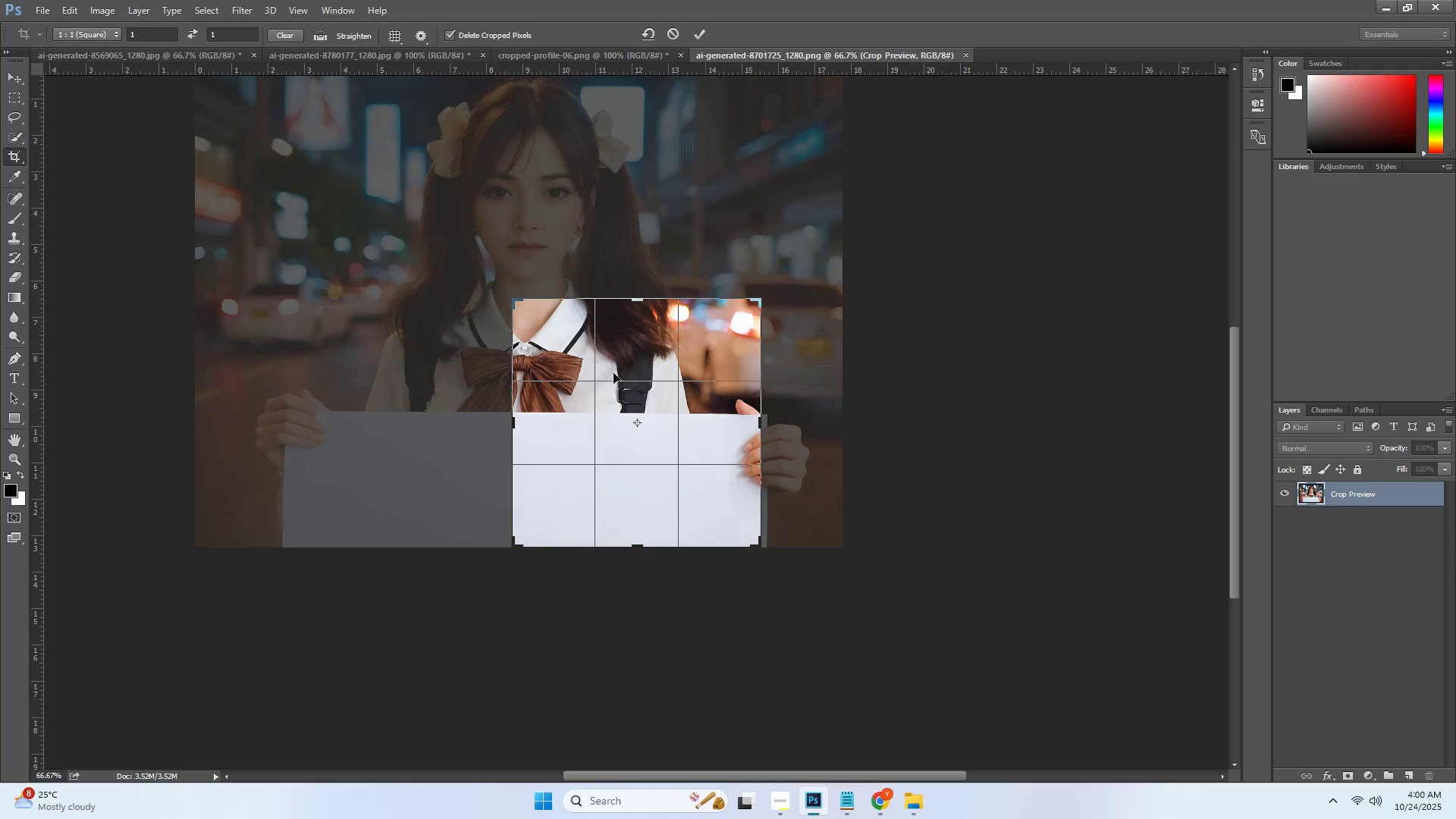 
left_click_drag(start_coordinate=[617, 374], to_coordinate=[726, 592])
 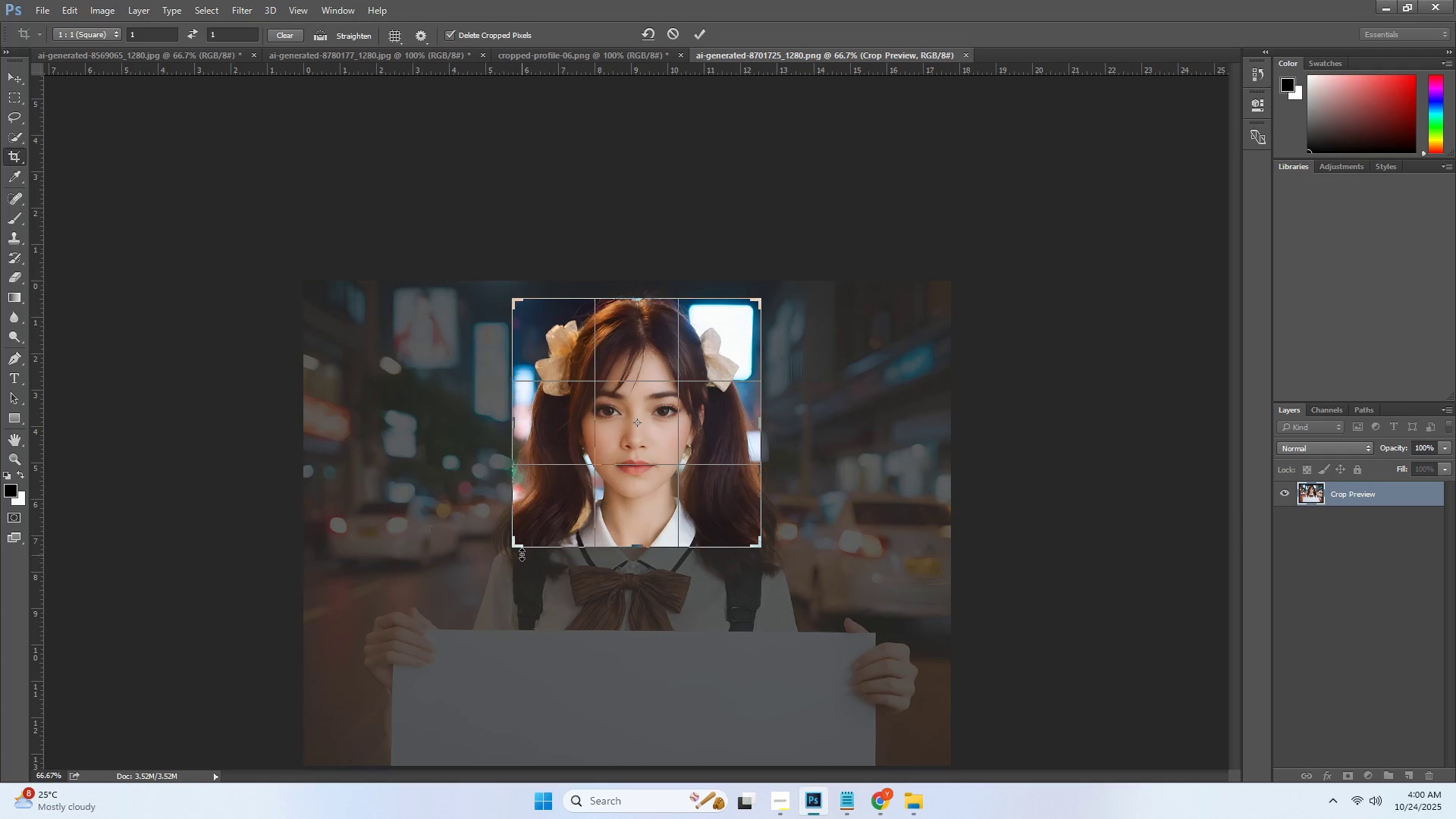 
left_click_drag(start_coordinate=[520, 551], to_coordinate=[497, 567])
 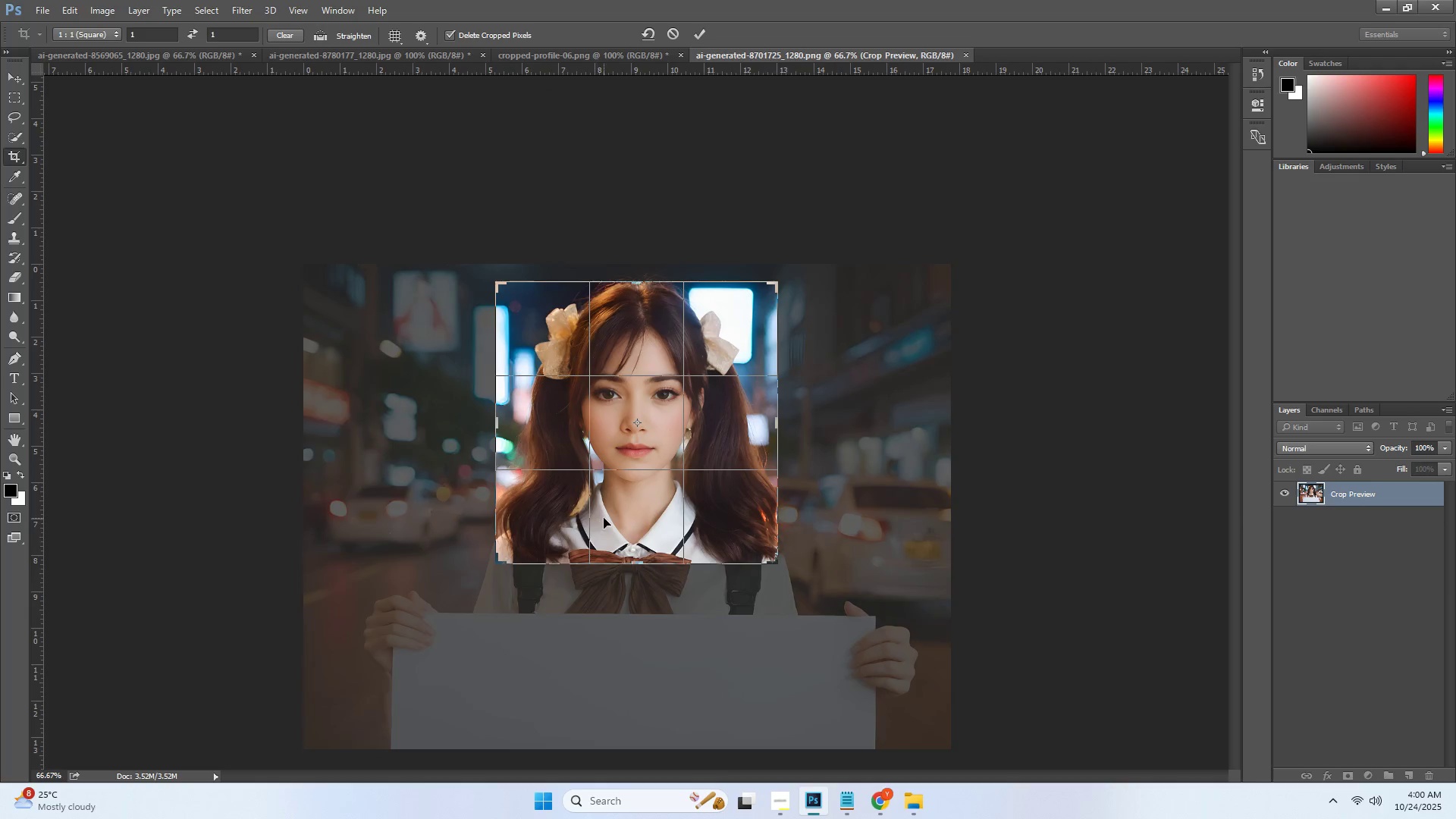 
left_click_drag(start_coordinate=[604, 517], to_coordinate=[606, 527])
 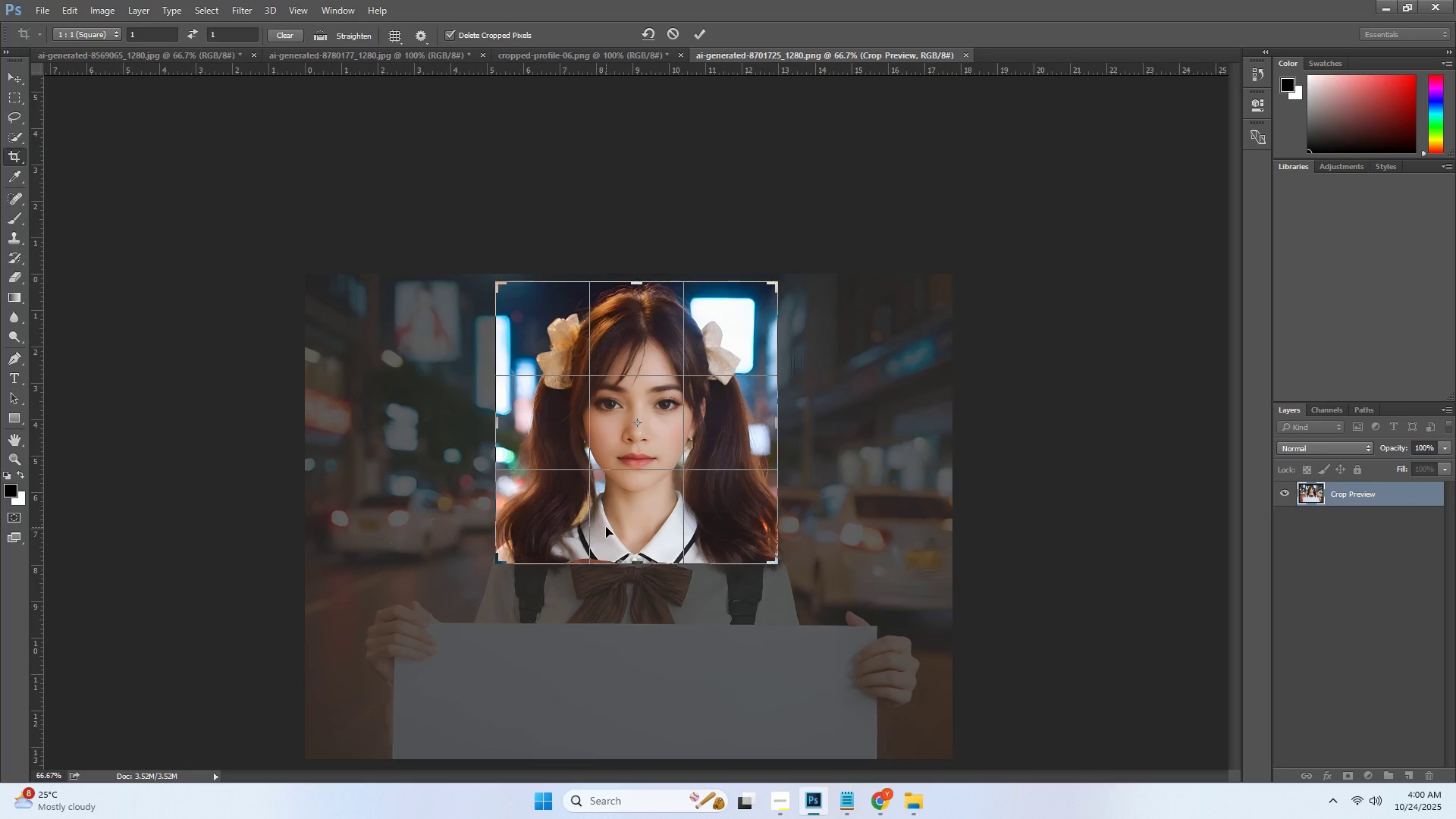 
key(Enter)
 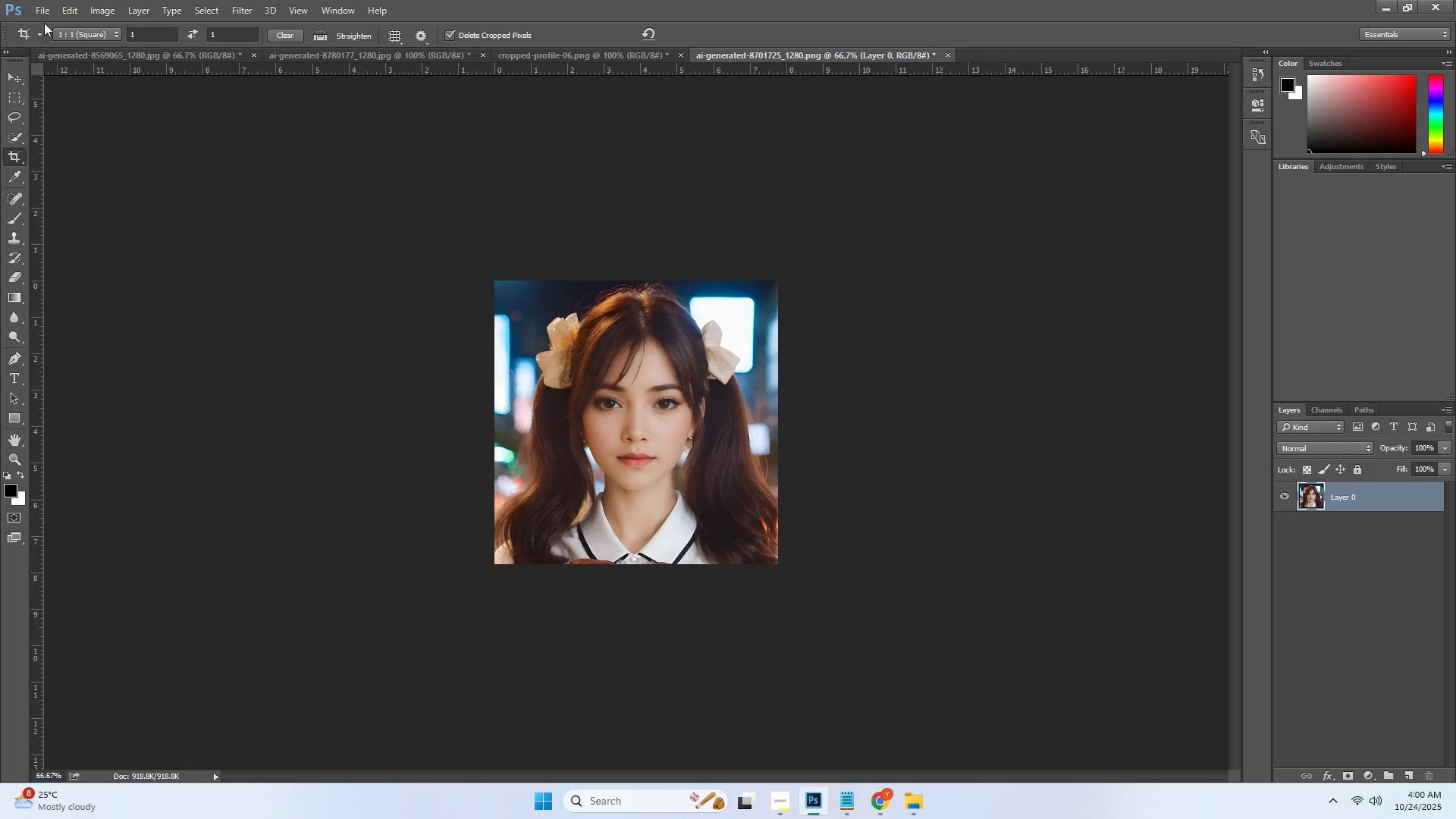 
double_click([43, 11])
 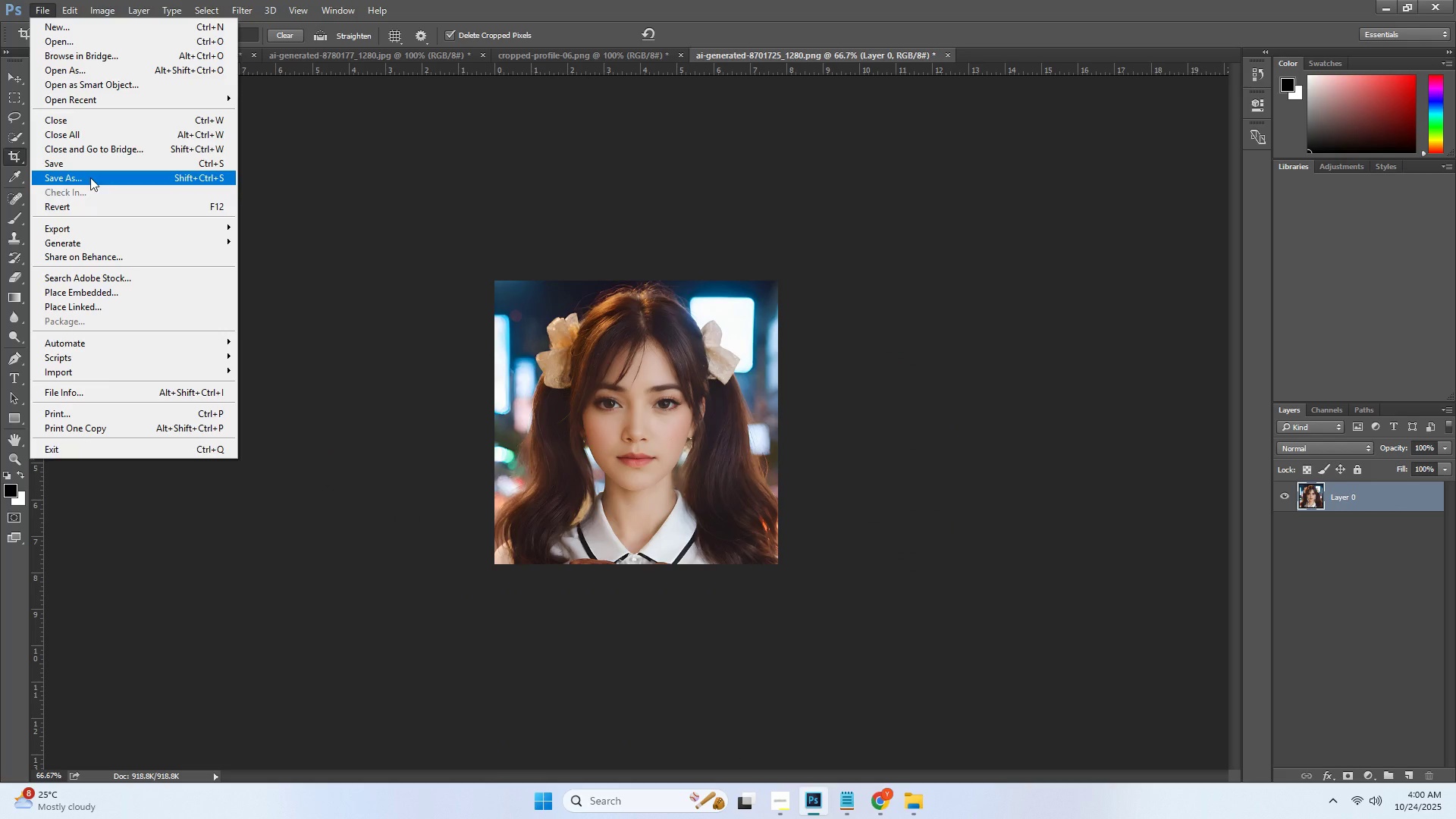 
left_click([93, 229])
 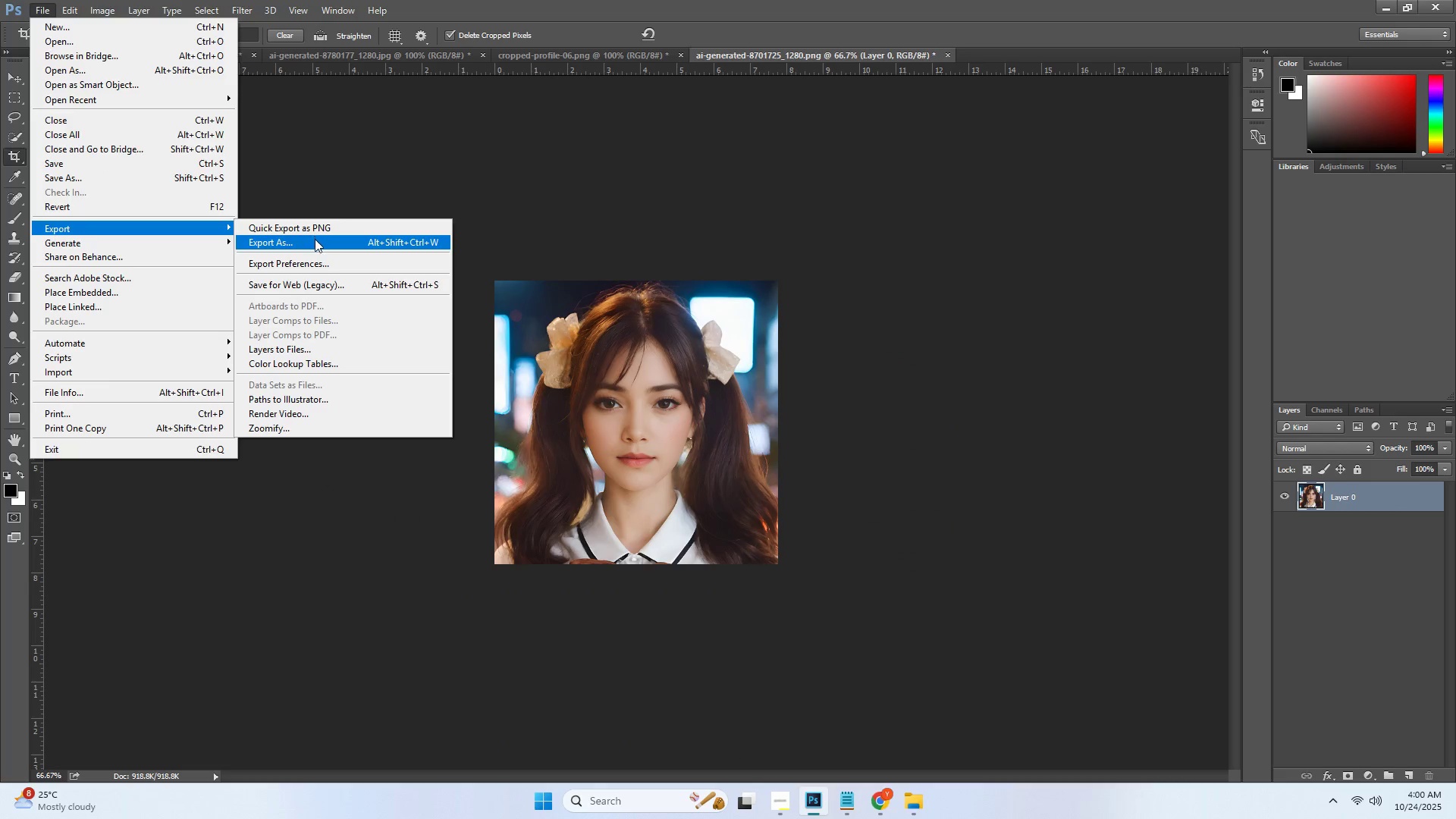 
left_click([315, 240])
 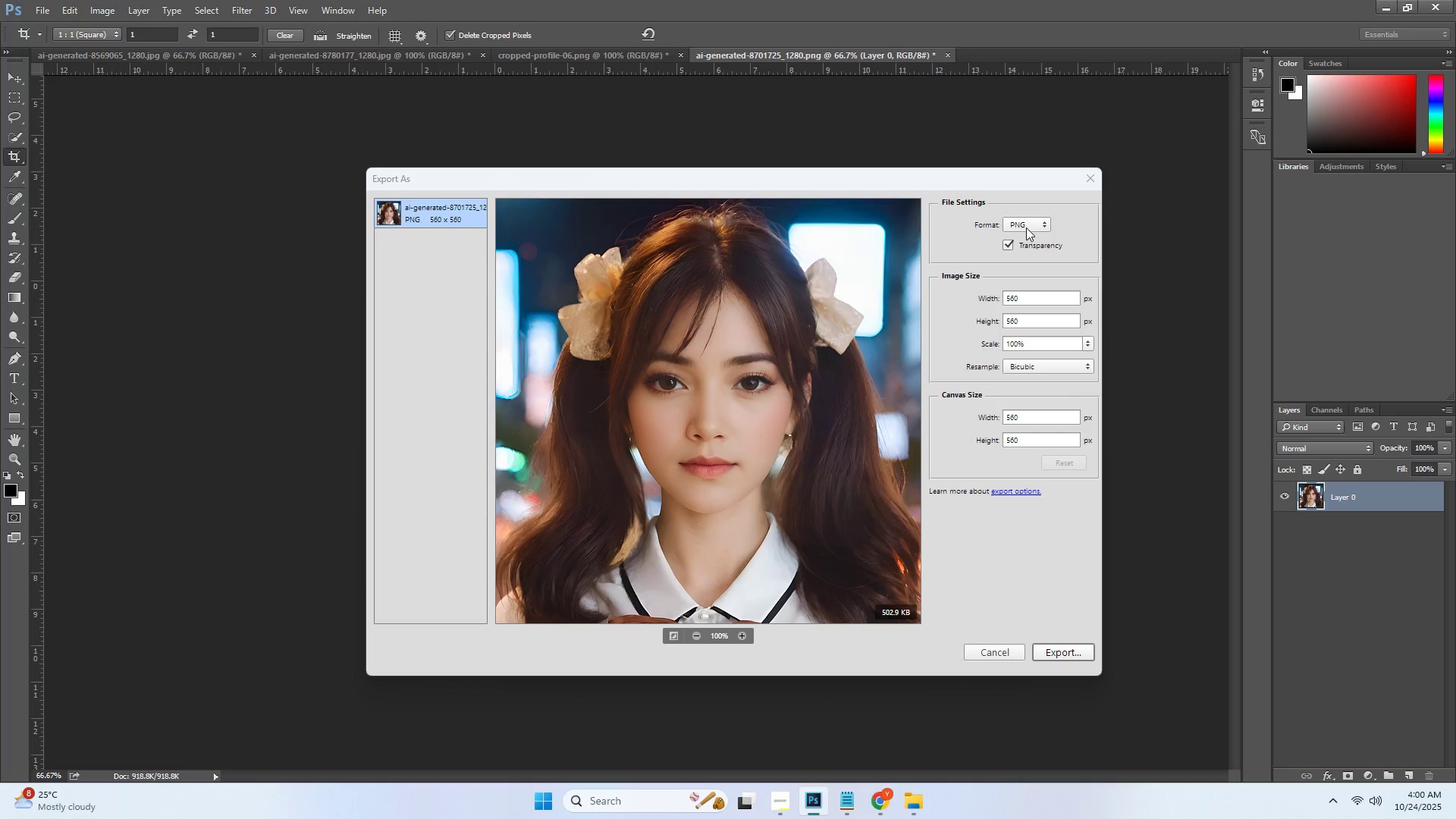 
double_click([1025, 243])
 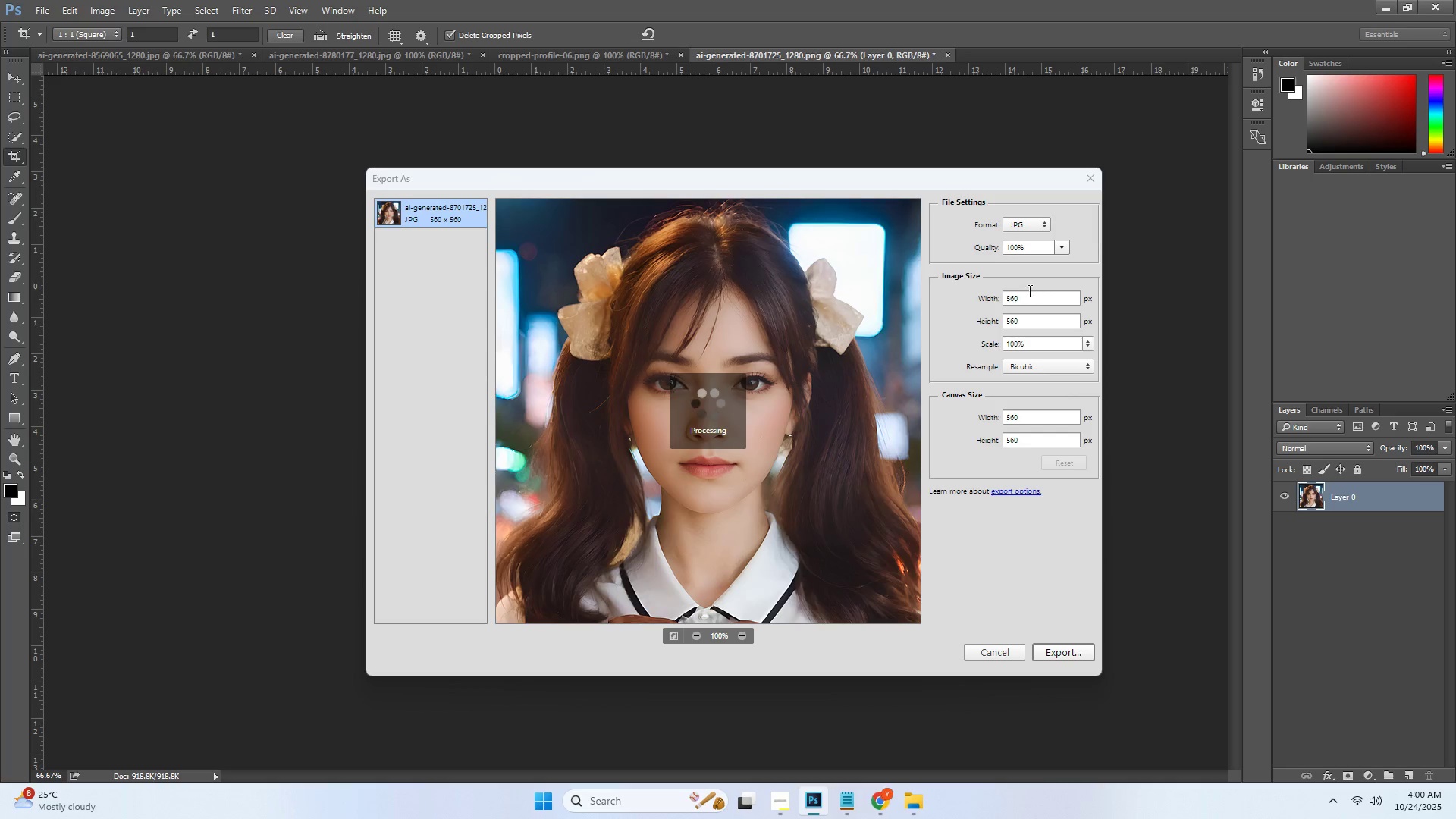 
left_click([1028, 293])
 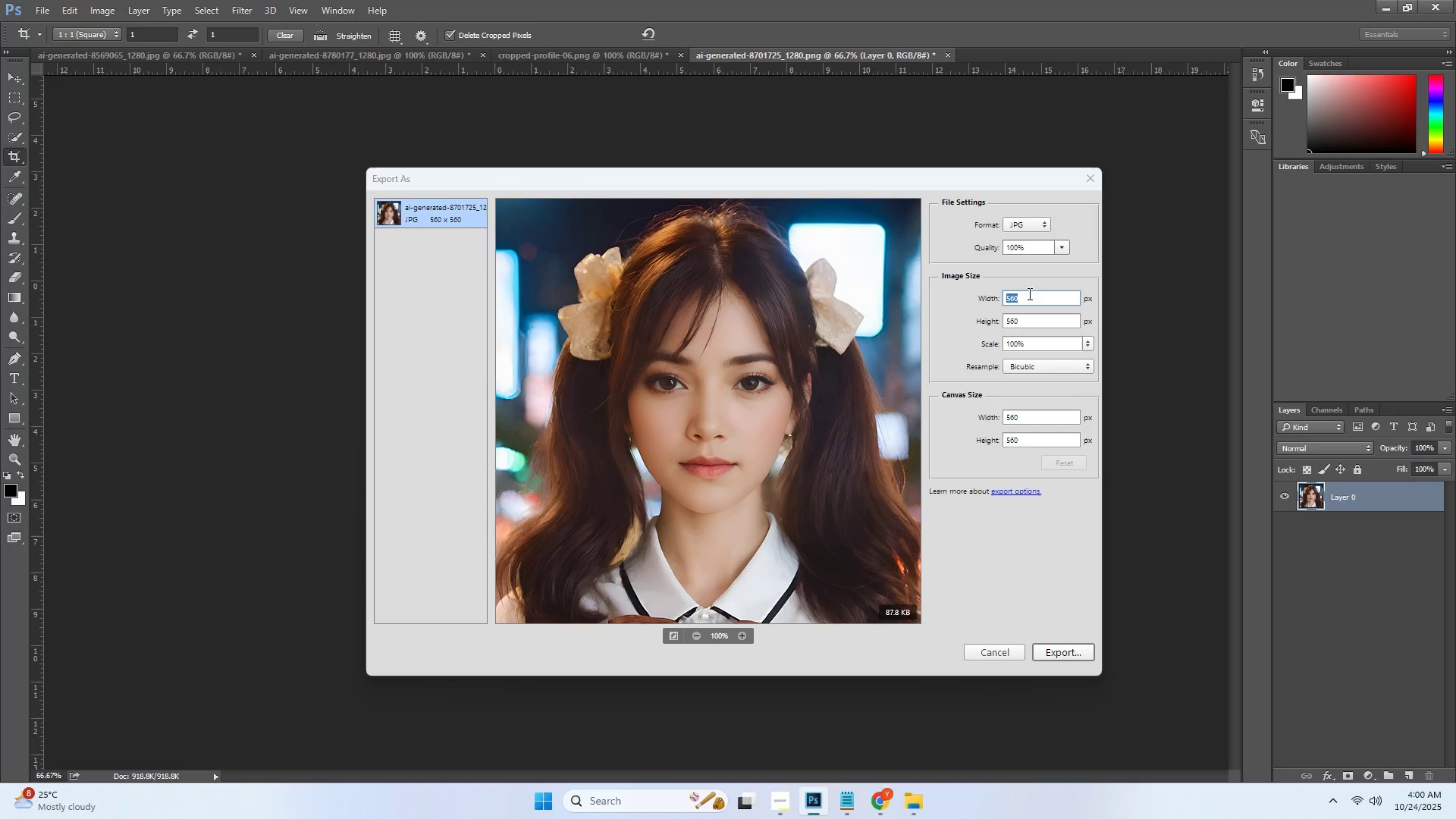 
double_click([1028, 293])
 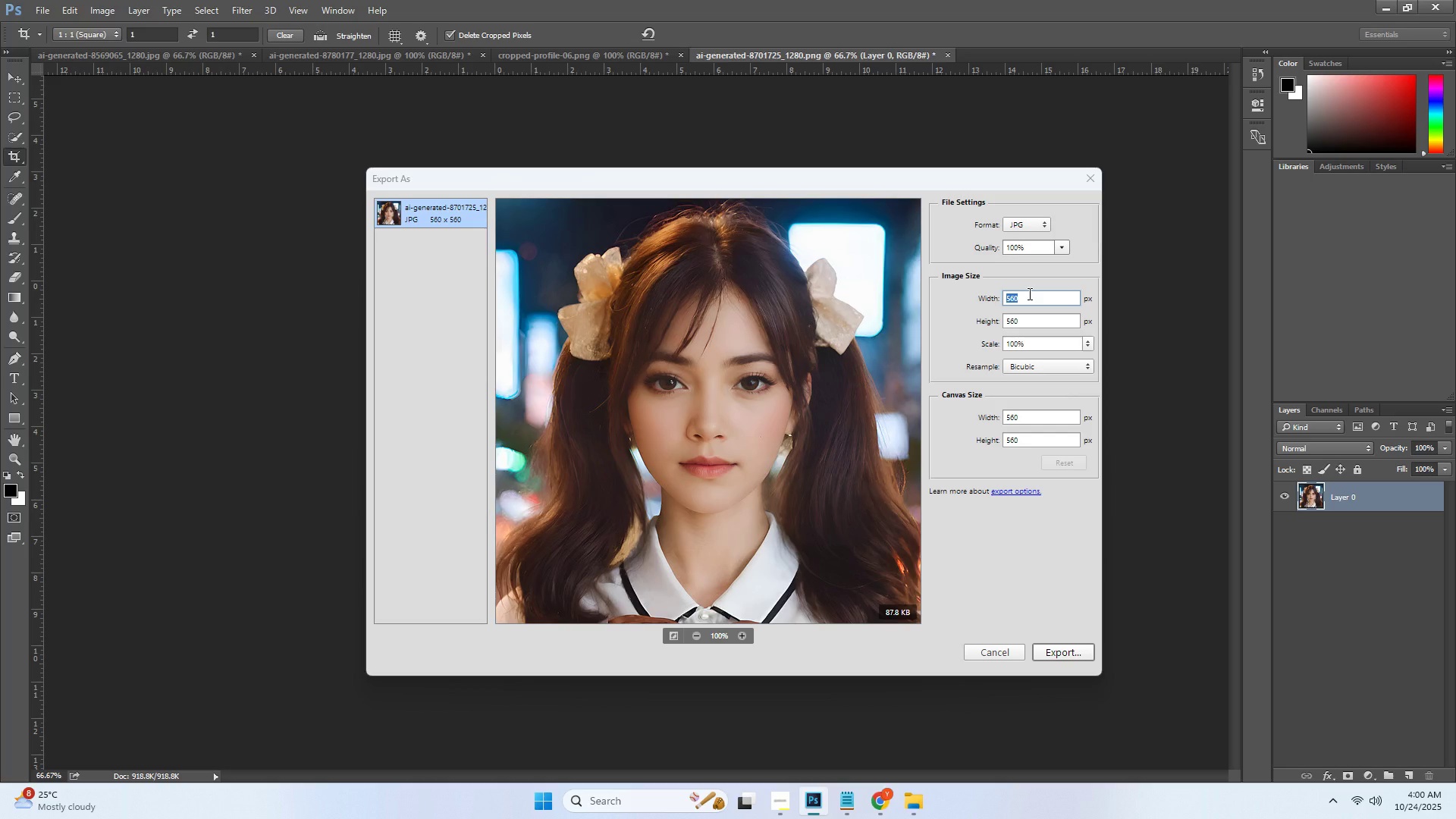 
key(Numpad8)
 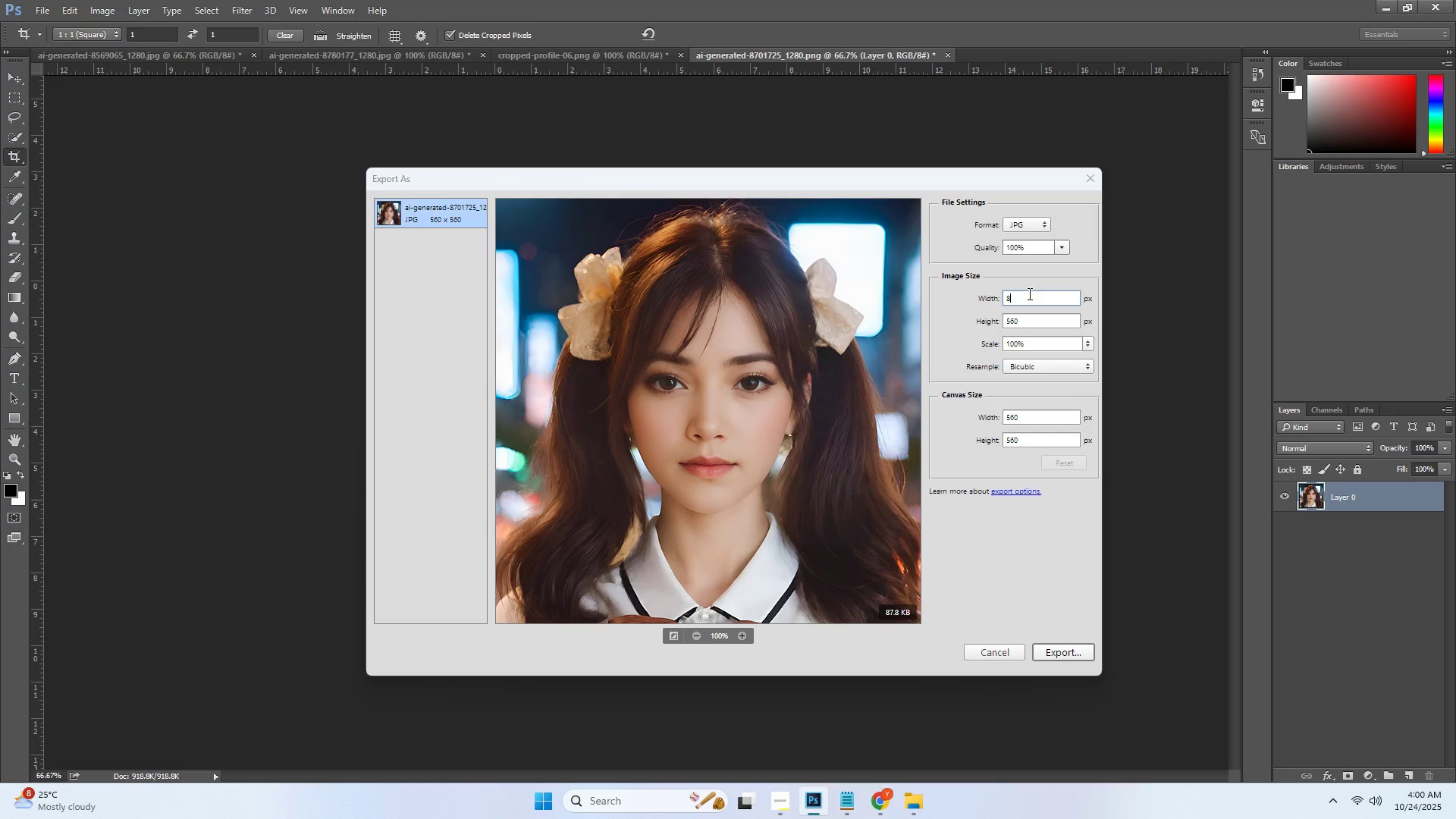 
key(Numpad0)
 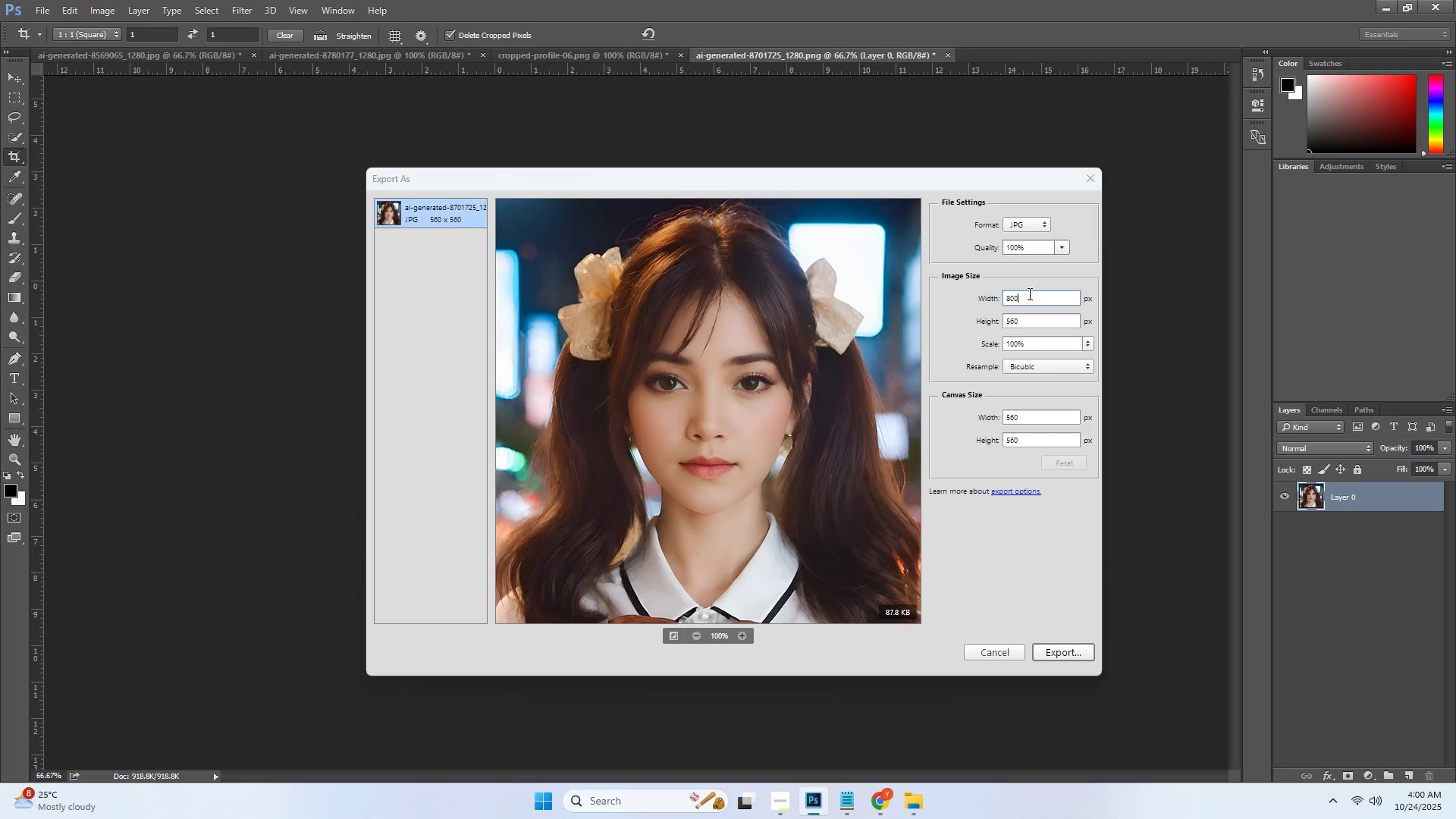 
key(Numpad0)
 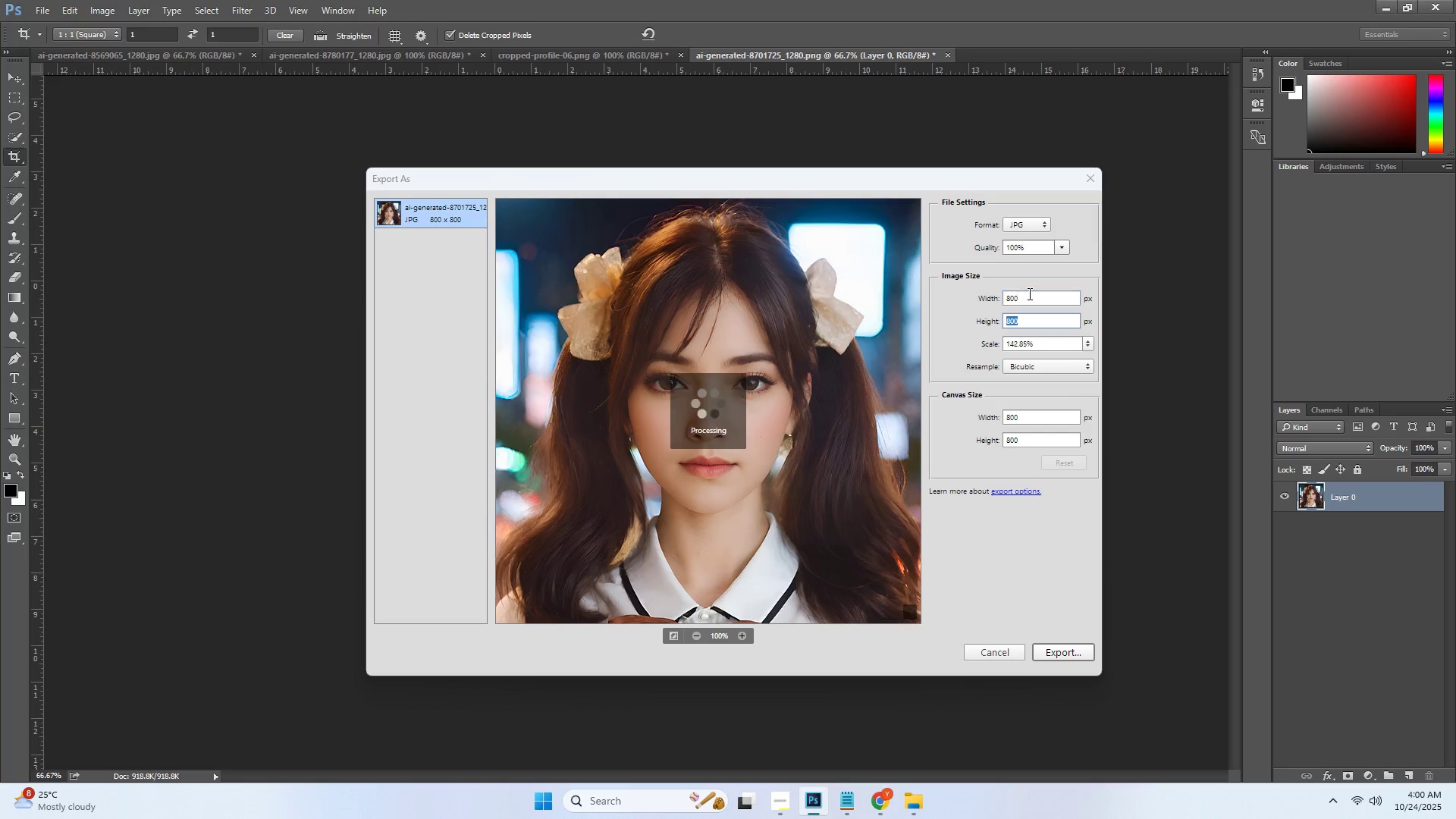 
key(Tab)
 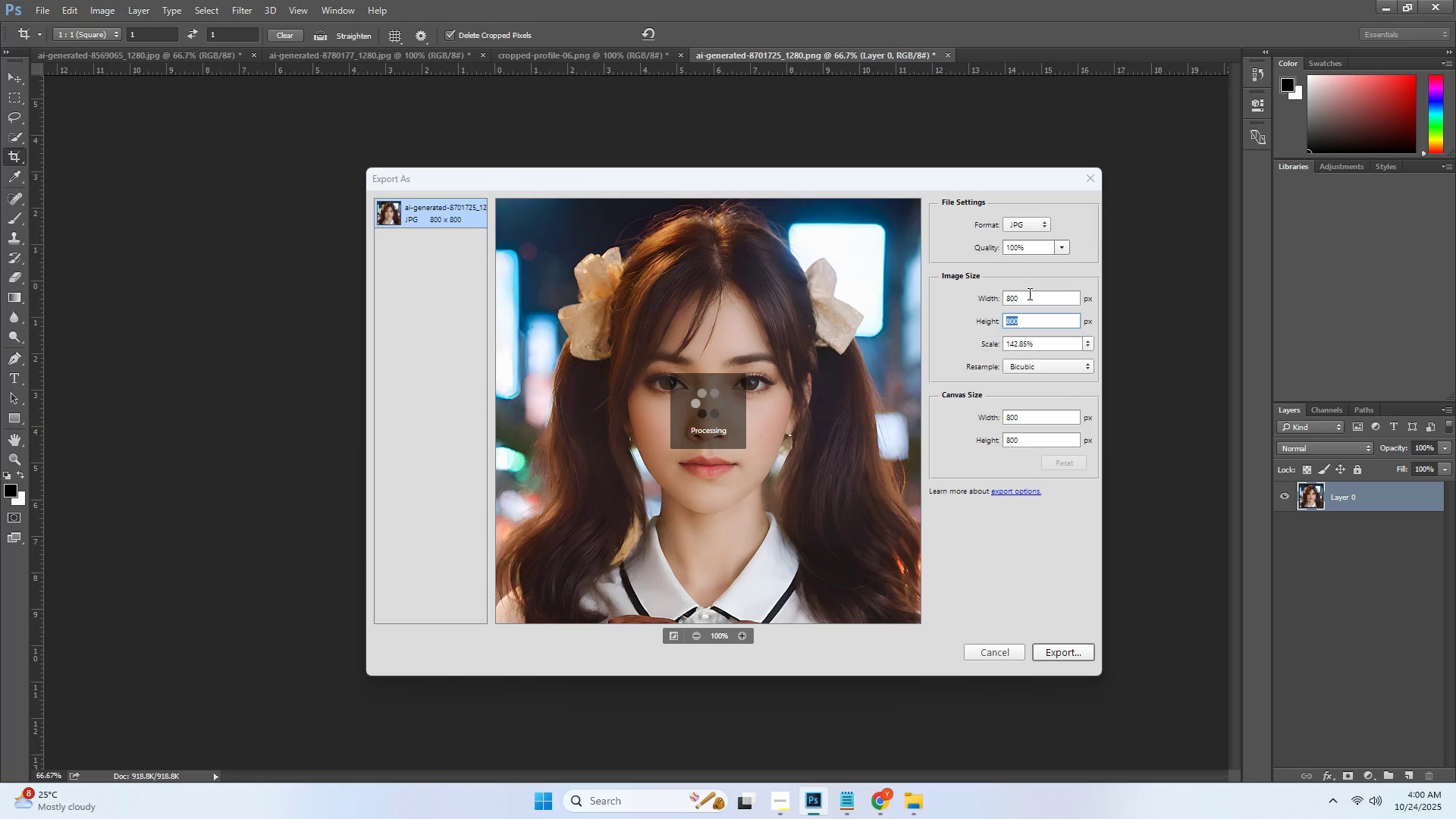 
key(Numpad8)
 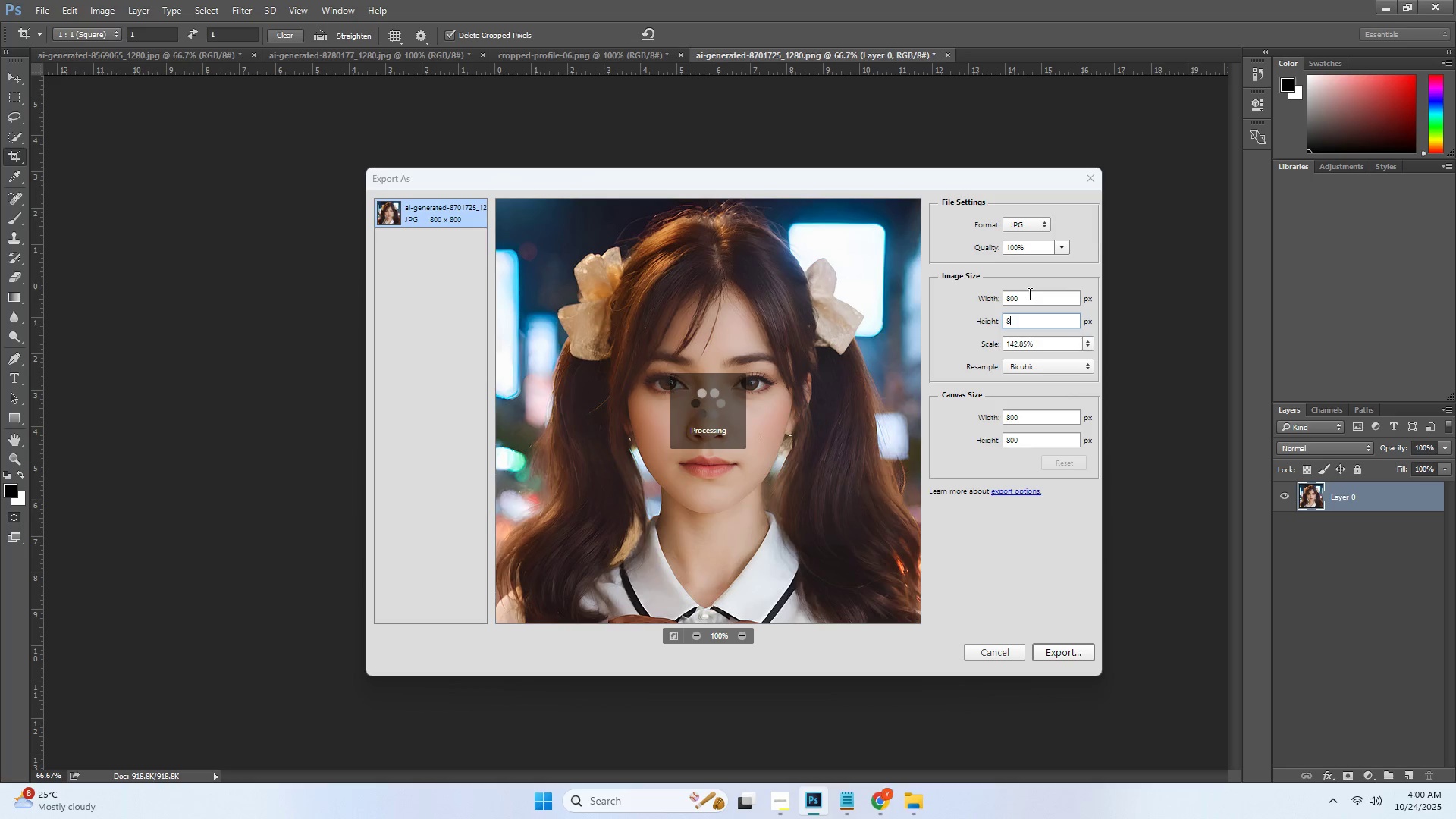 
key(Numpad0)
 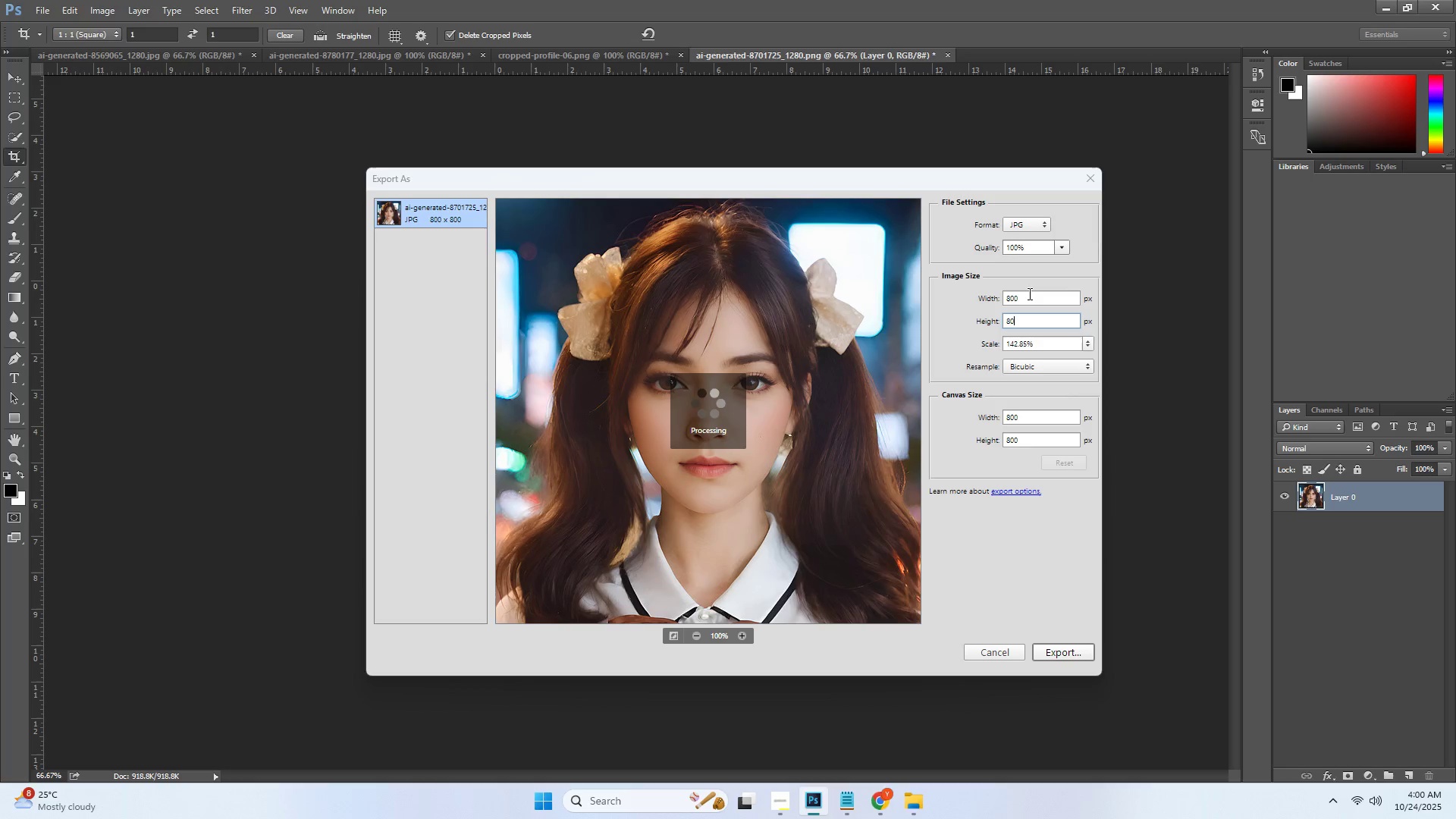 
key(Numpad0)
 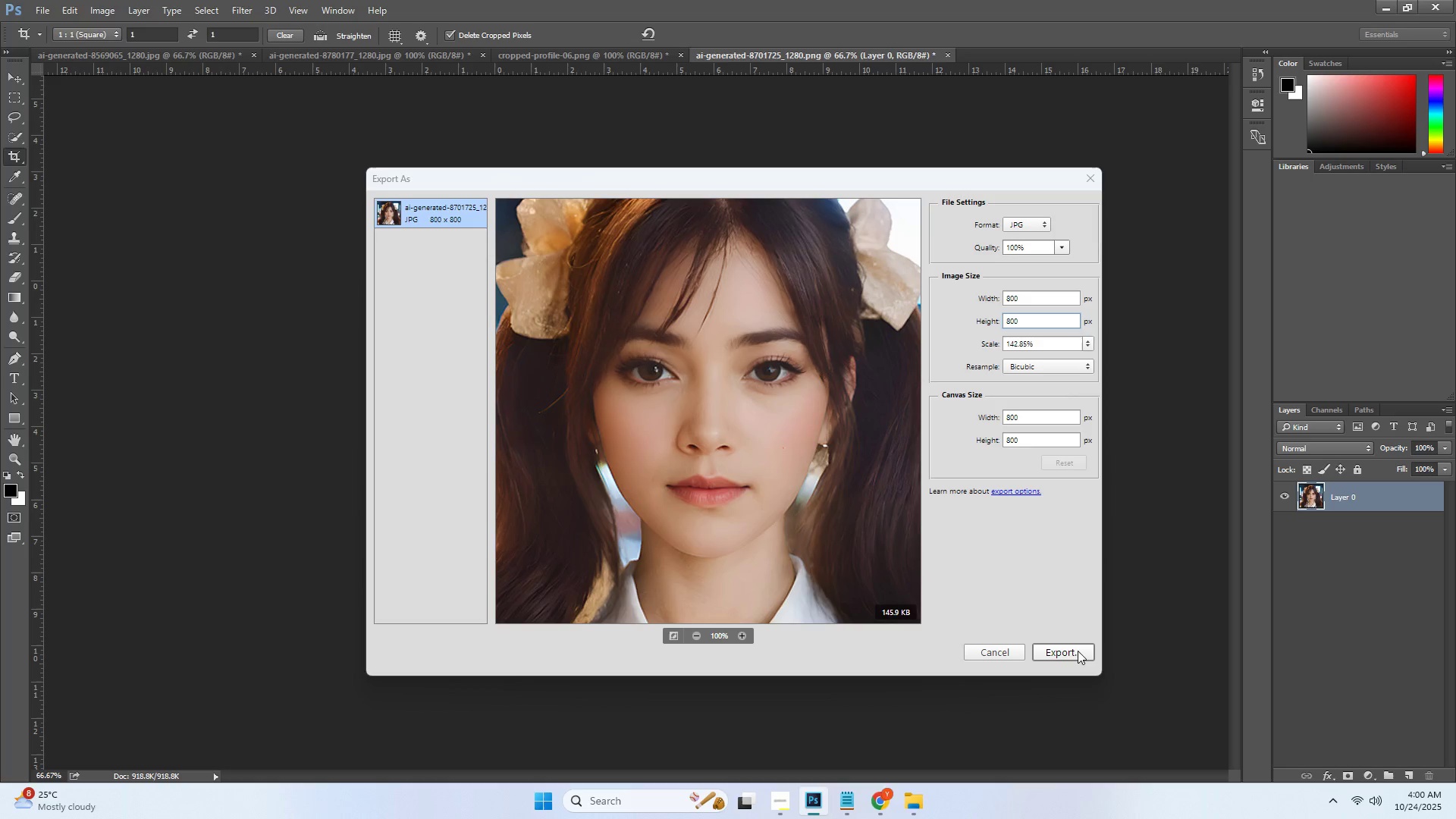 
left_click([1077, 653])
 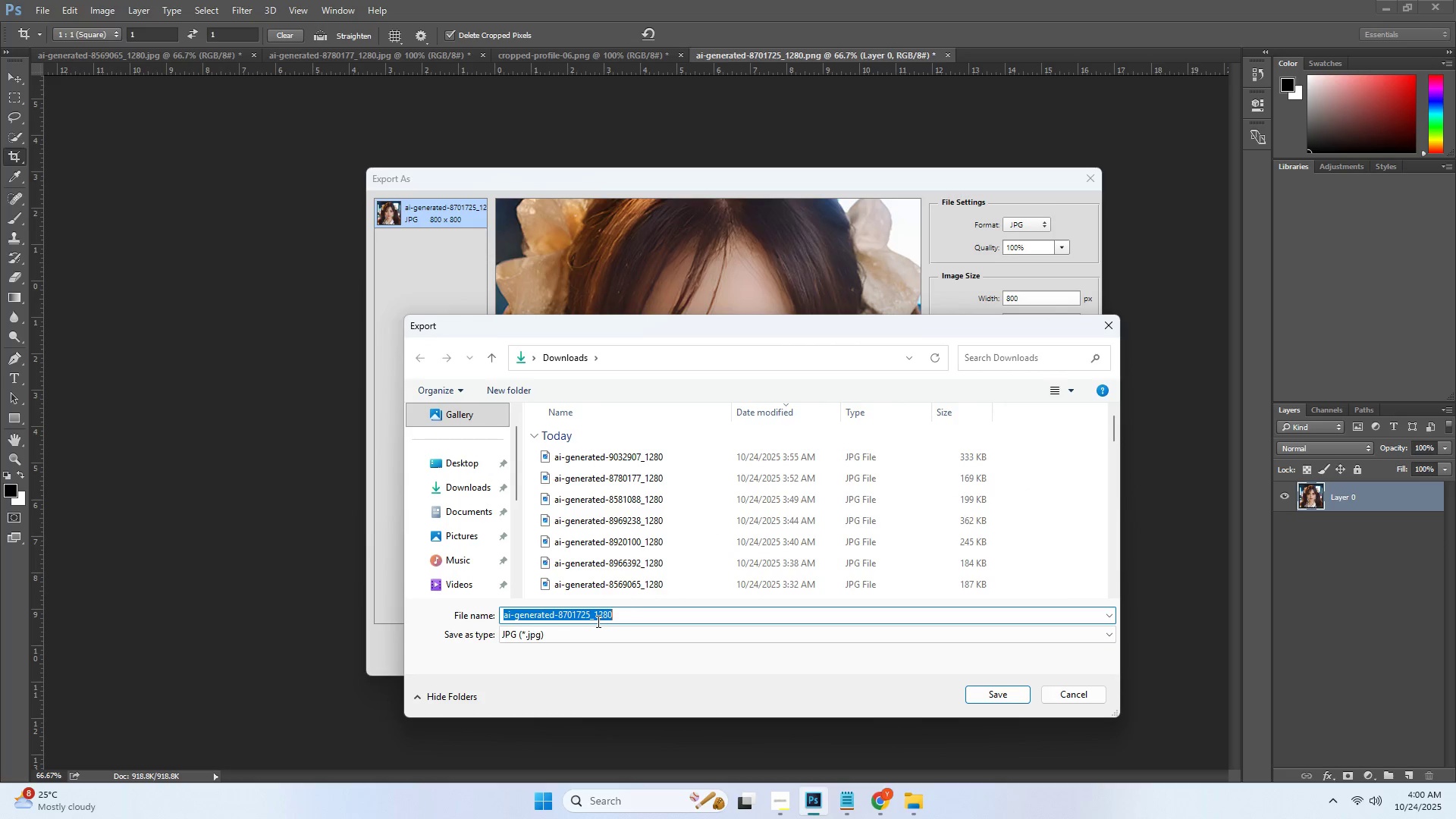 
key(Control+ControlLeft)
 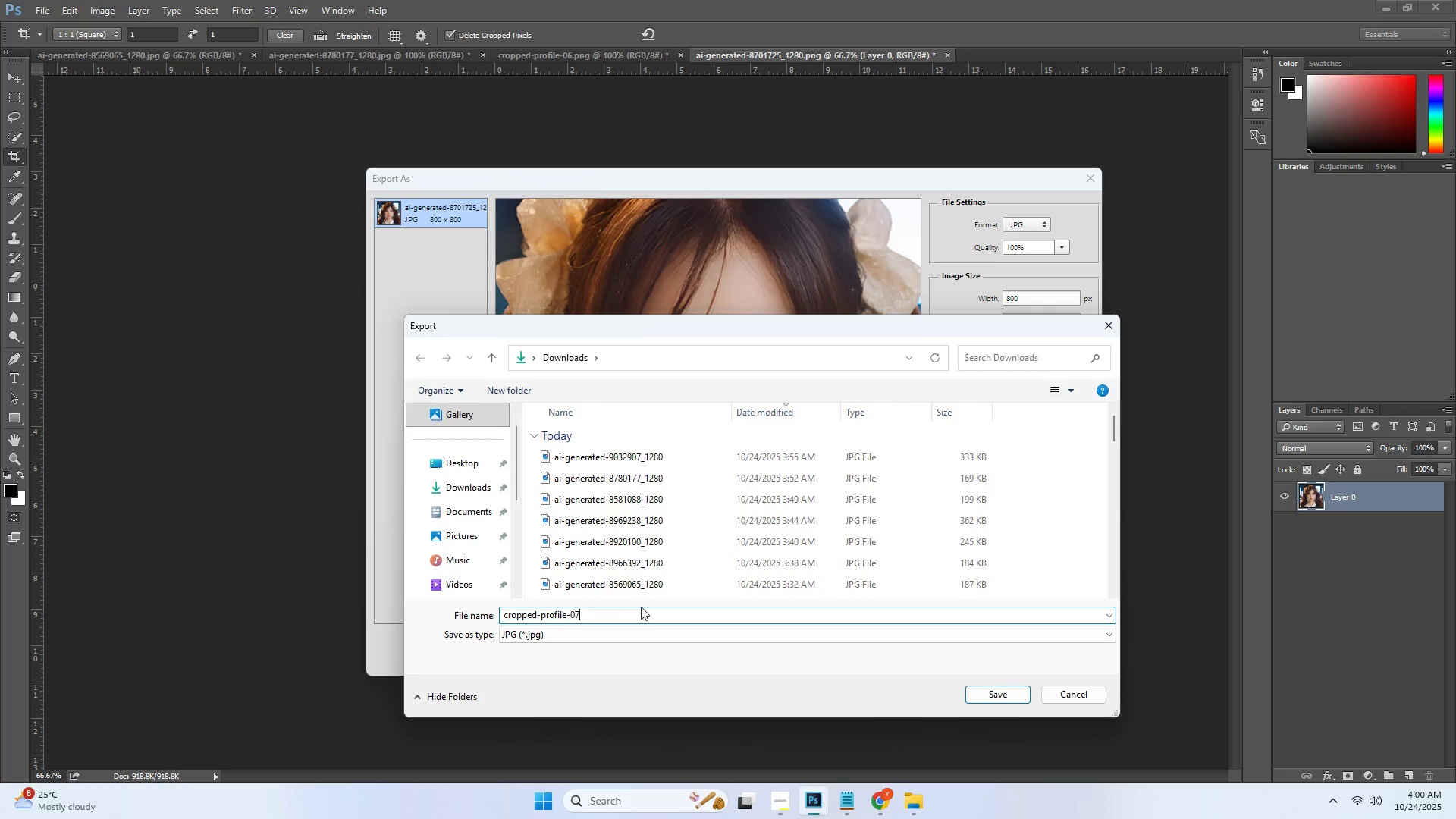 
key(Control+V)
 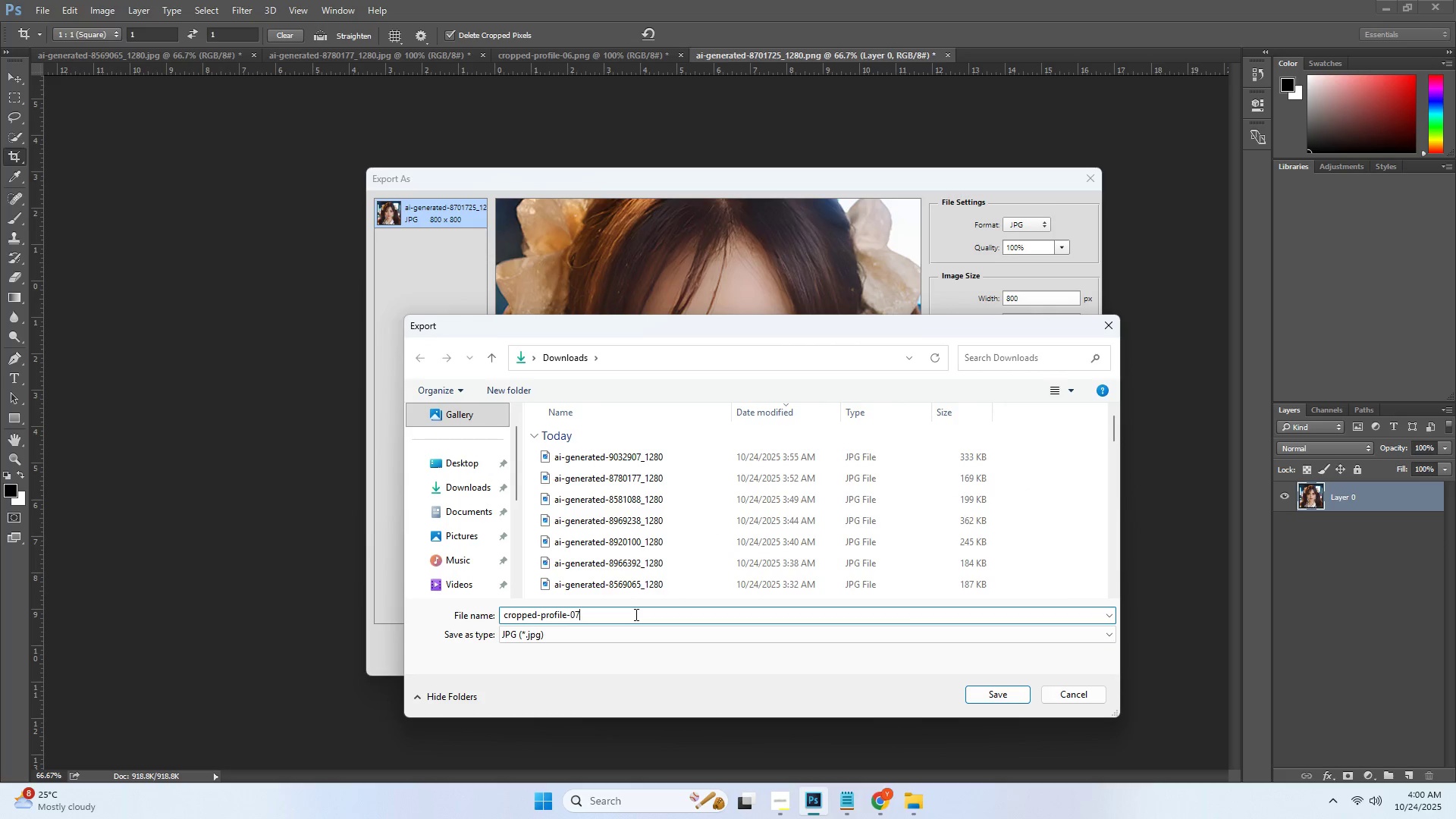 
type(.jpg)
 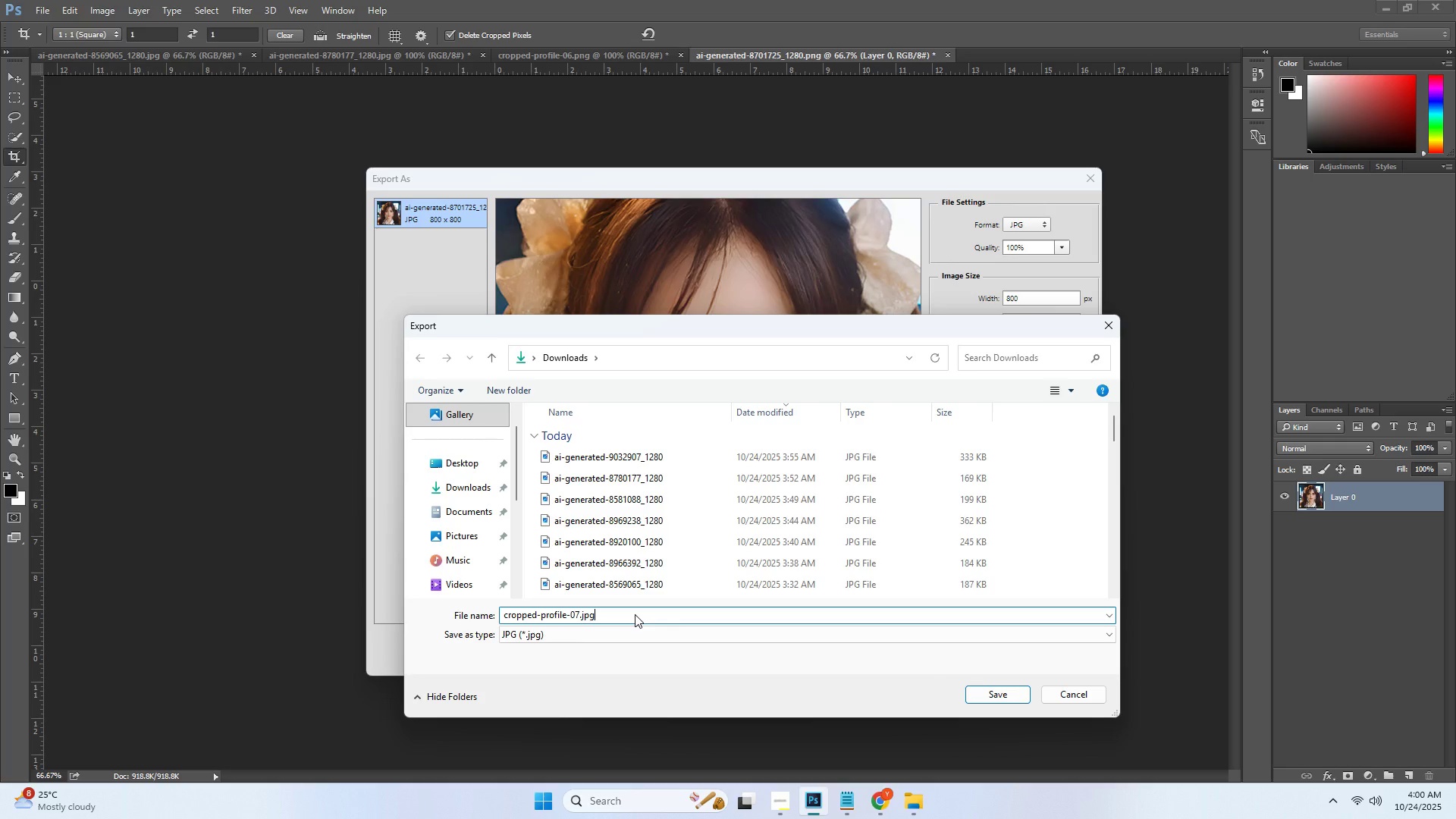 
key(Enter)
 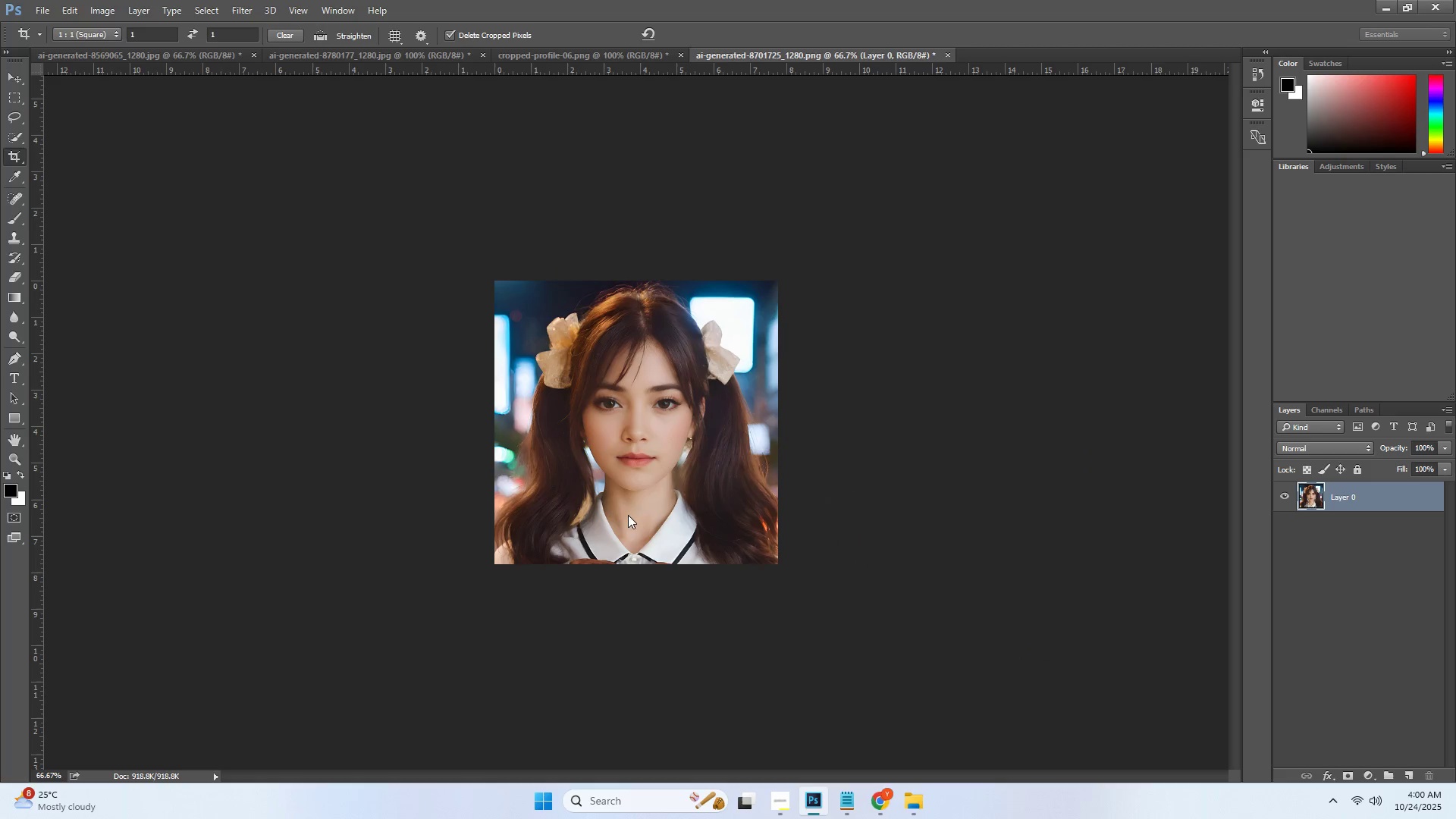 
hold_key(key=ControlLeft, duration=0.62)
 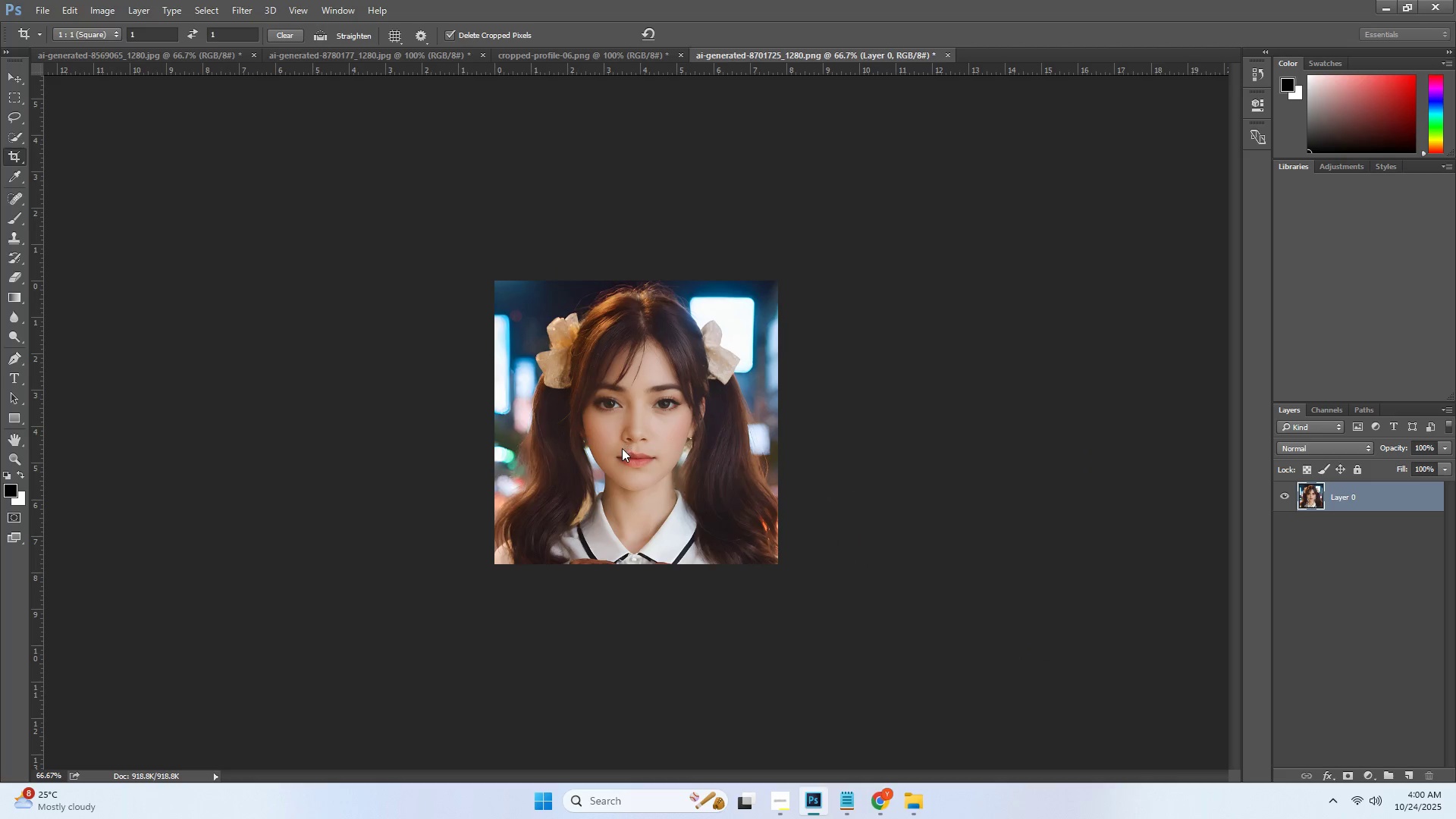 
hold_key(key=ControlLeft, duration=0.7)
 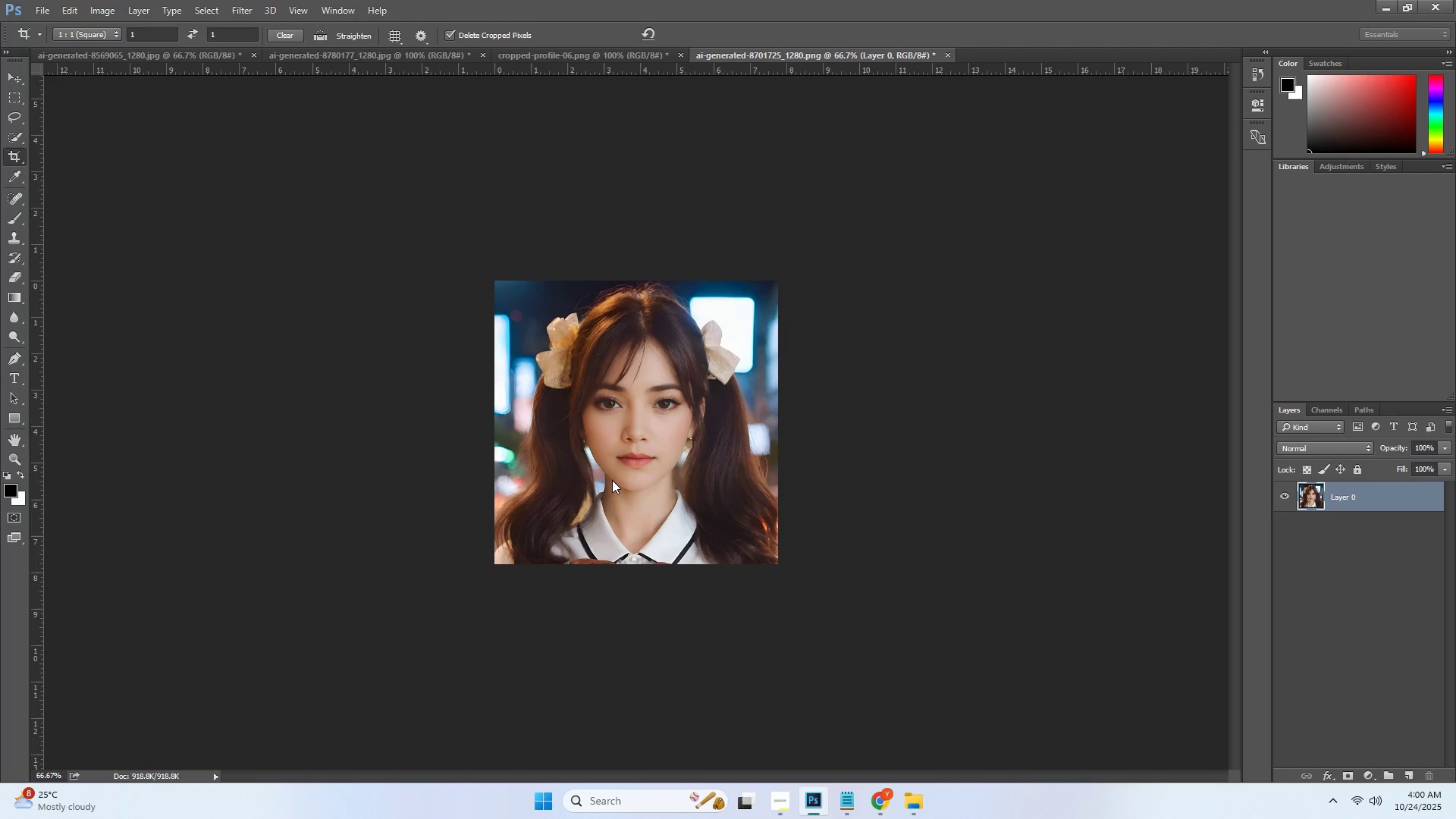 
hold_key(key=ShiftLeft, duration=0.69)
 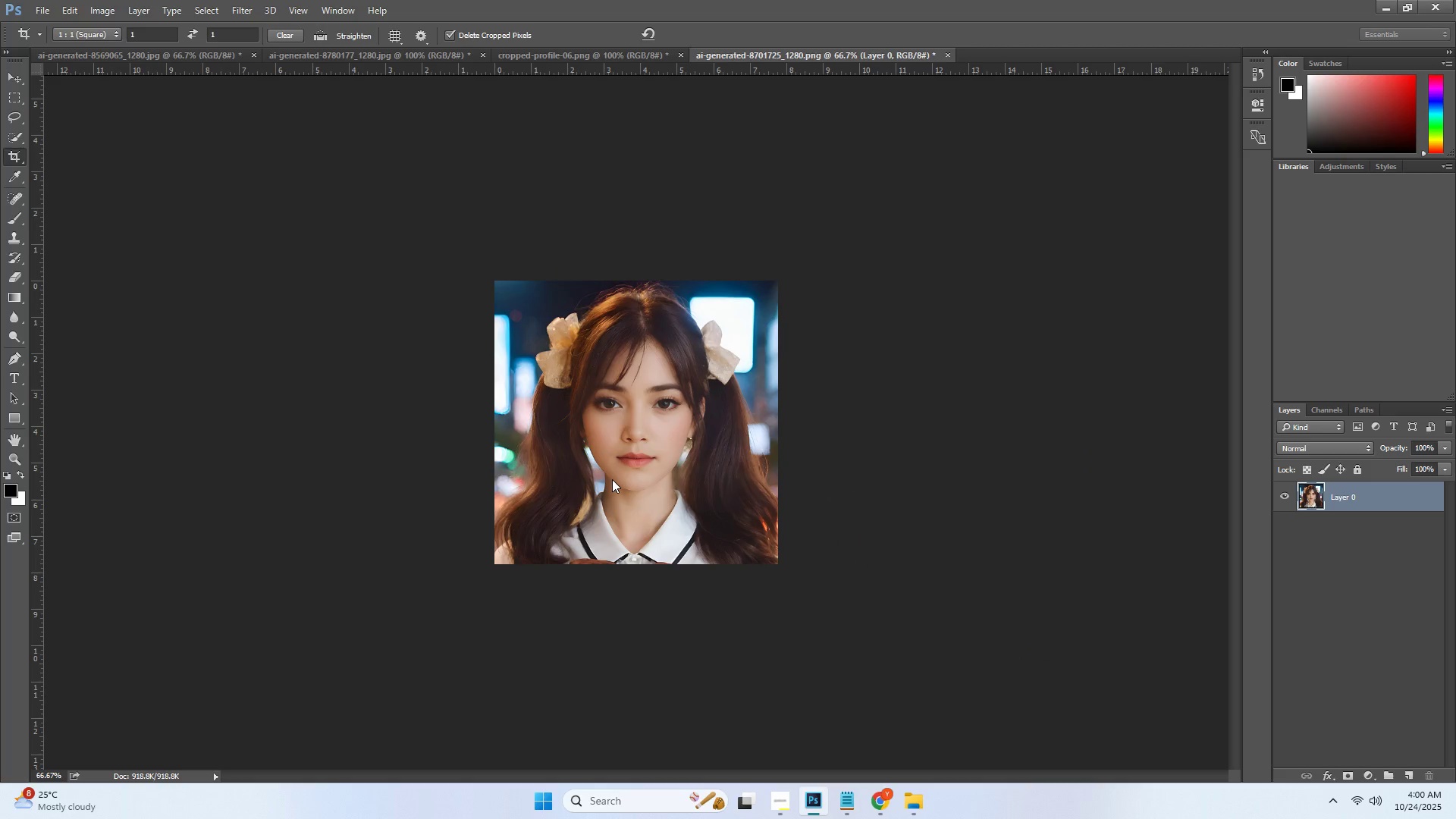 
hold_key(key=ControlLeft, duration=0.34)
 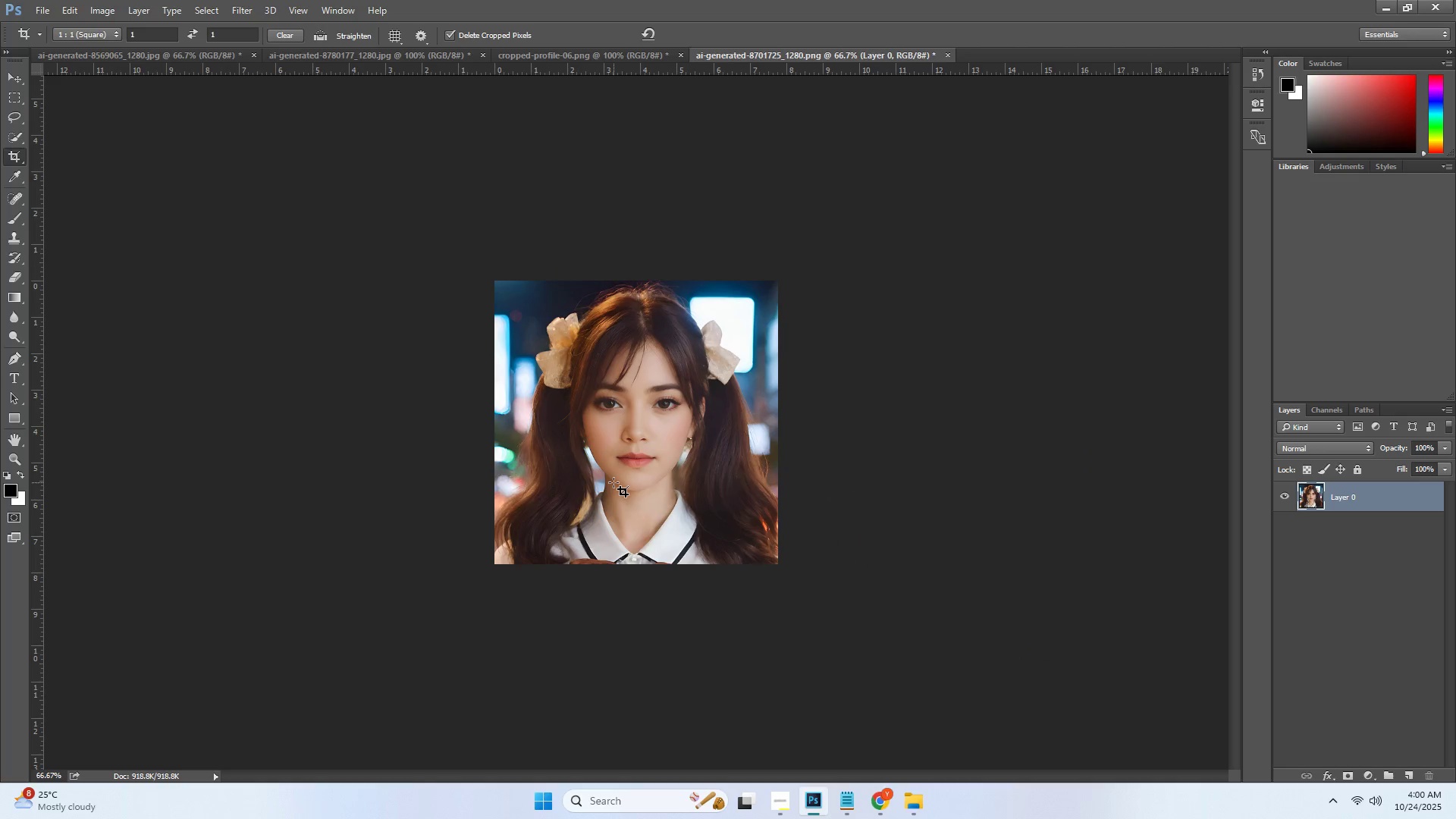 
hold_key(key=AltLeft, duration=0.48)
 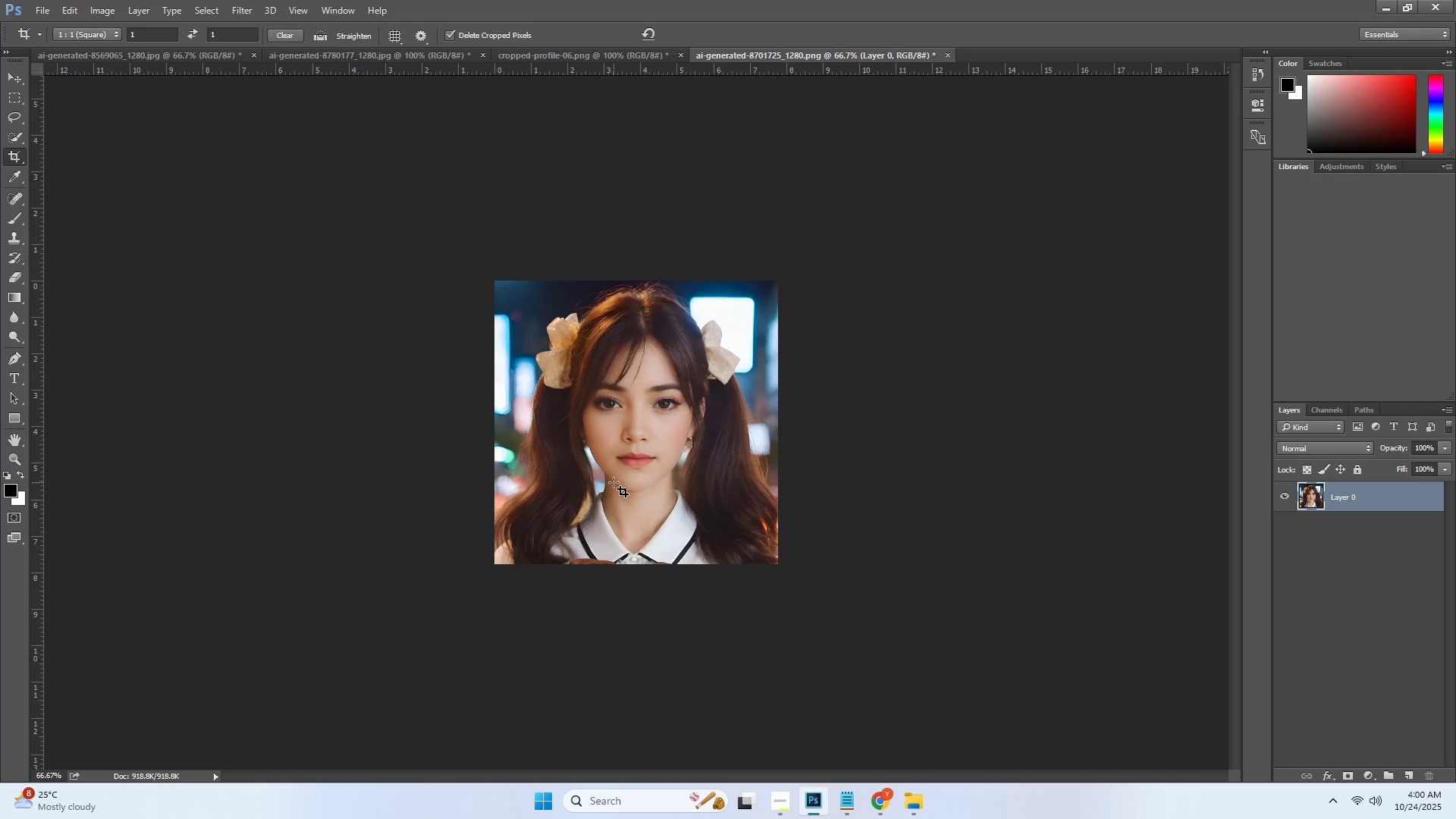 
key(Alt+Control+Shift+W)
 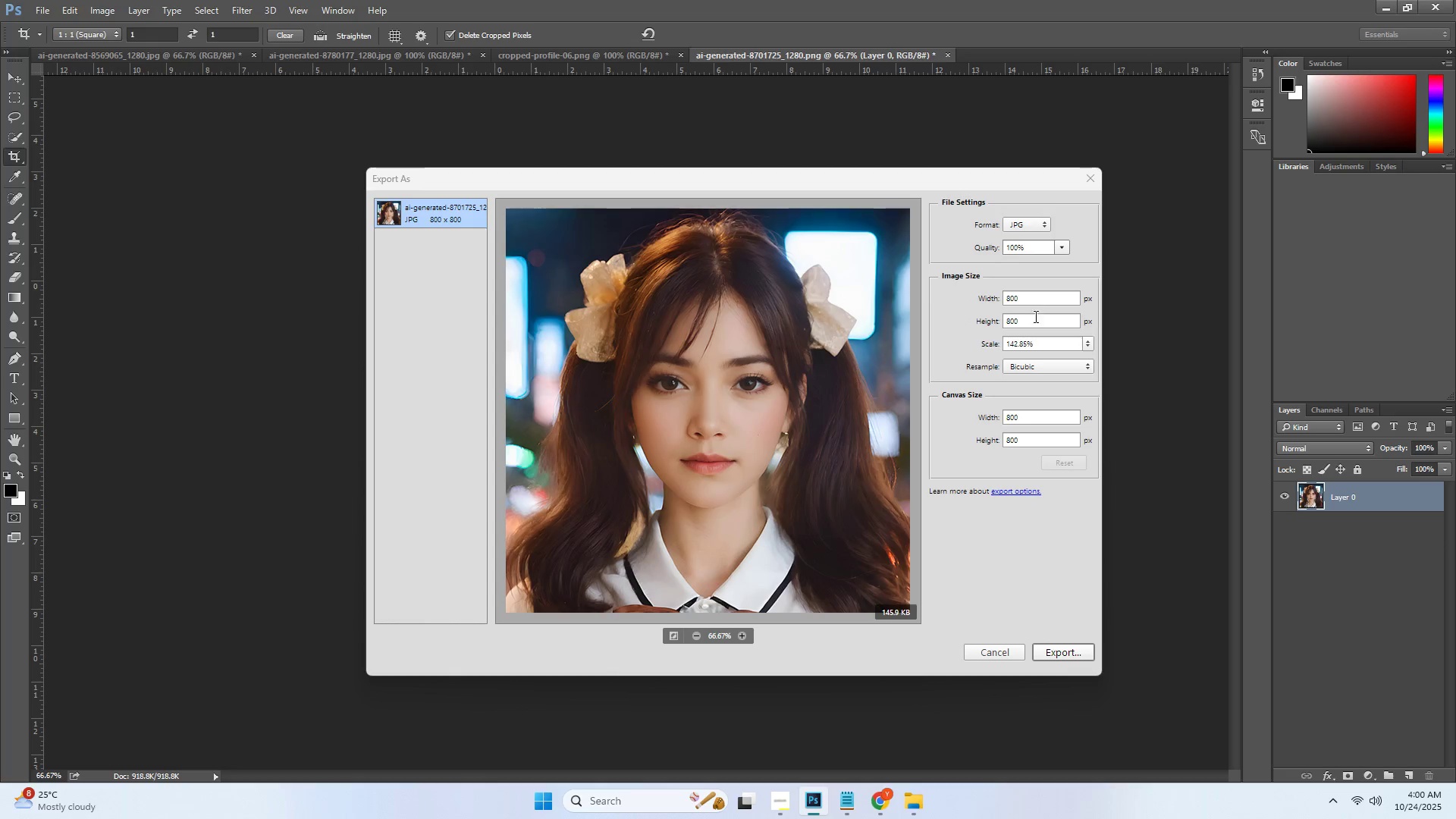 
double_click([1023, 301])
 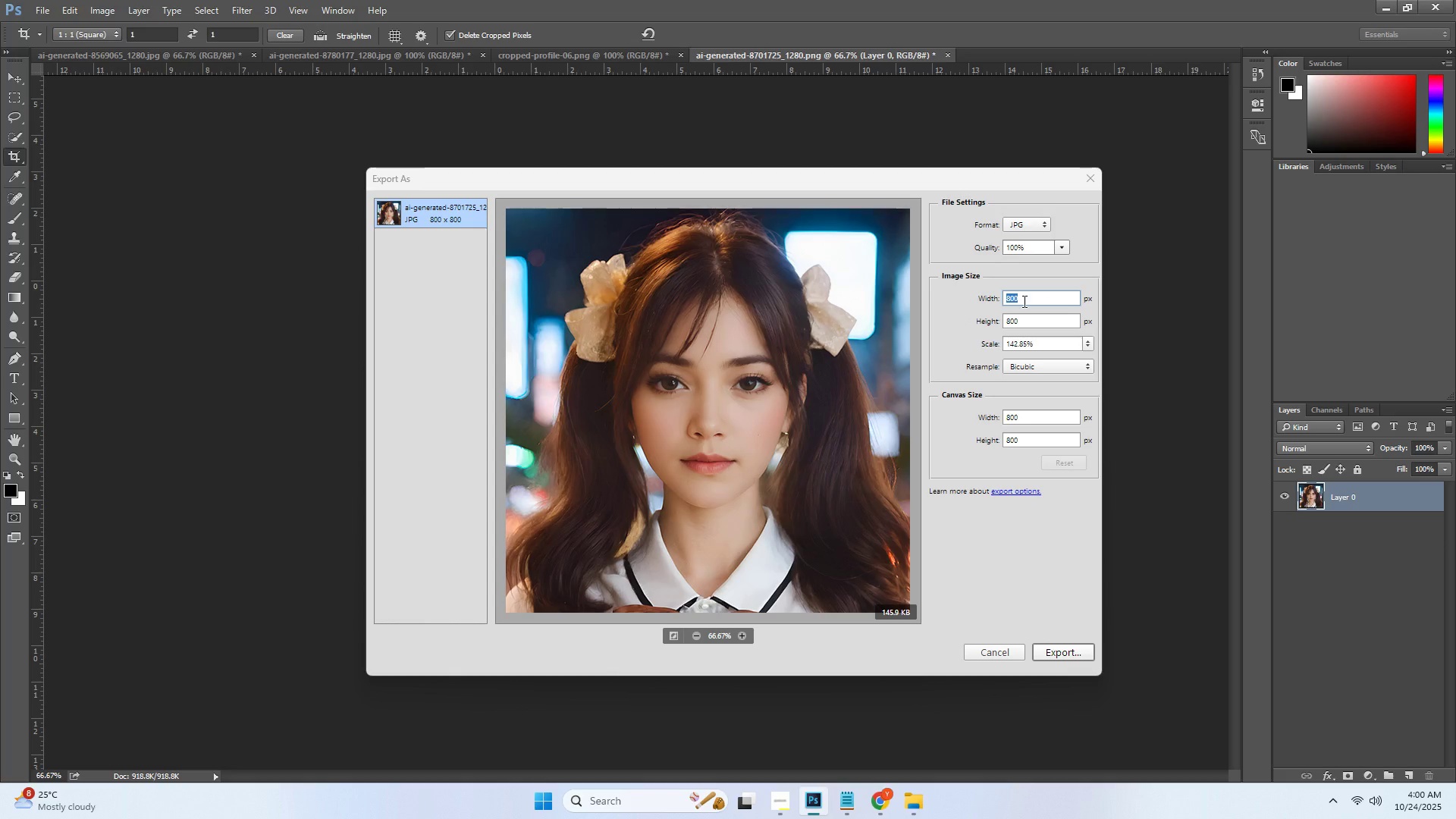 
key(1)
 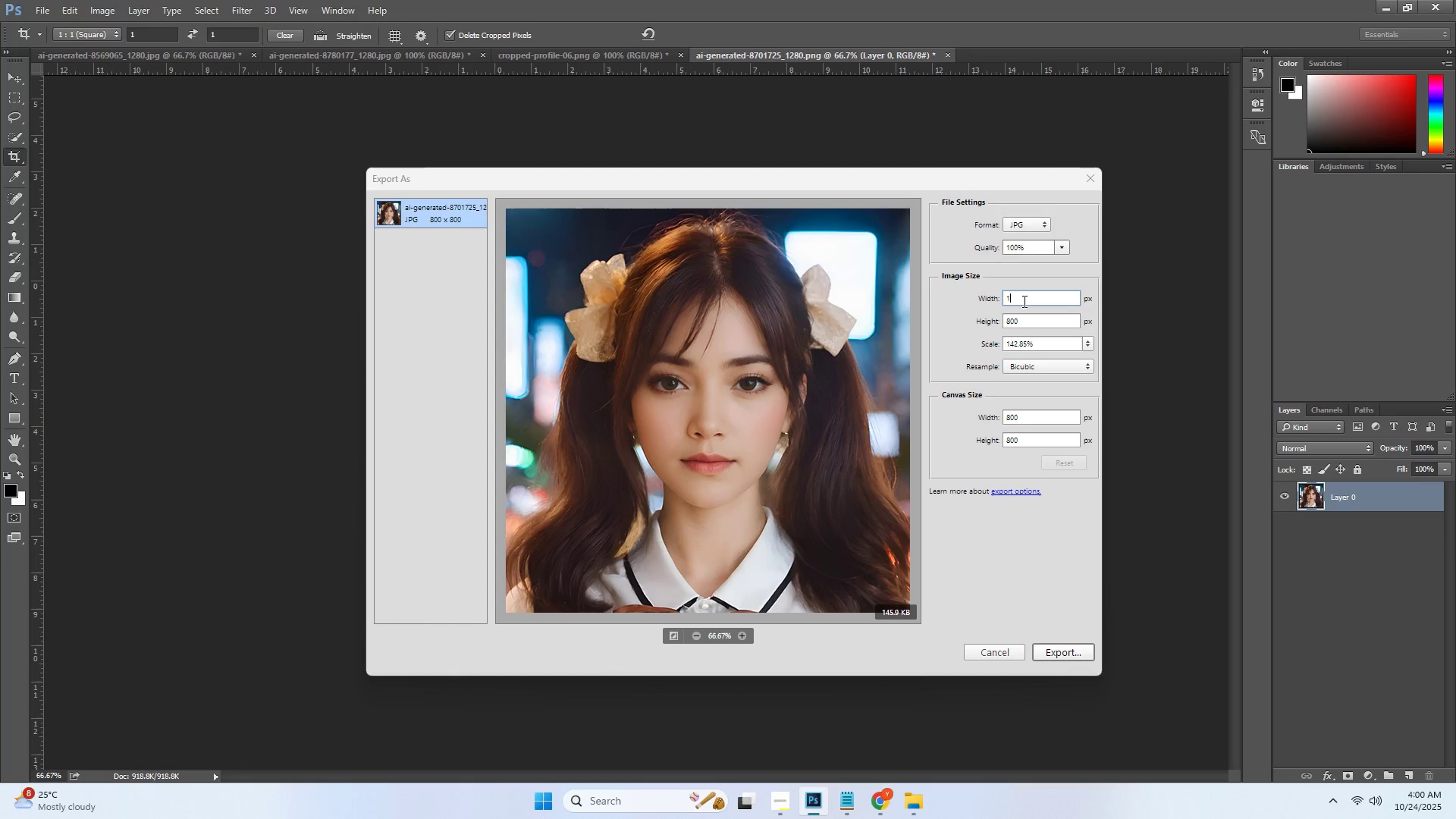 
key(Numpad6)
 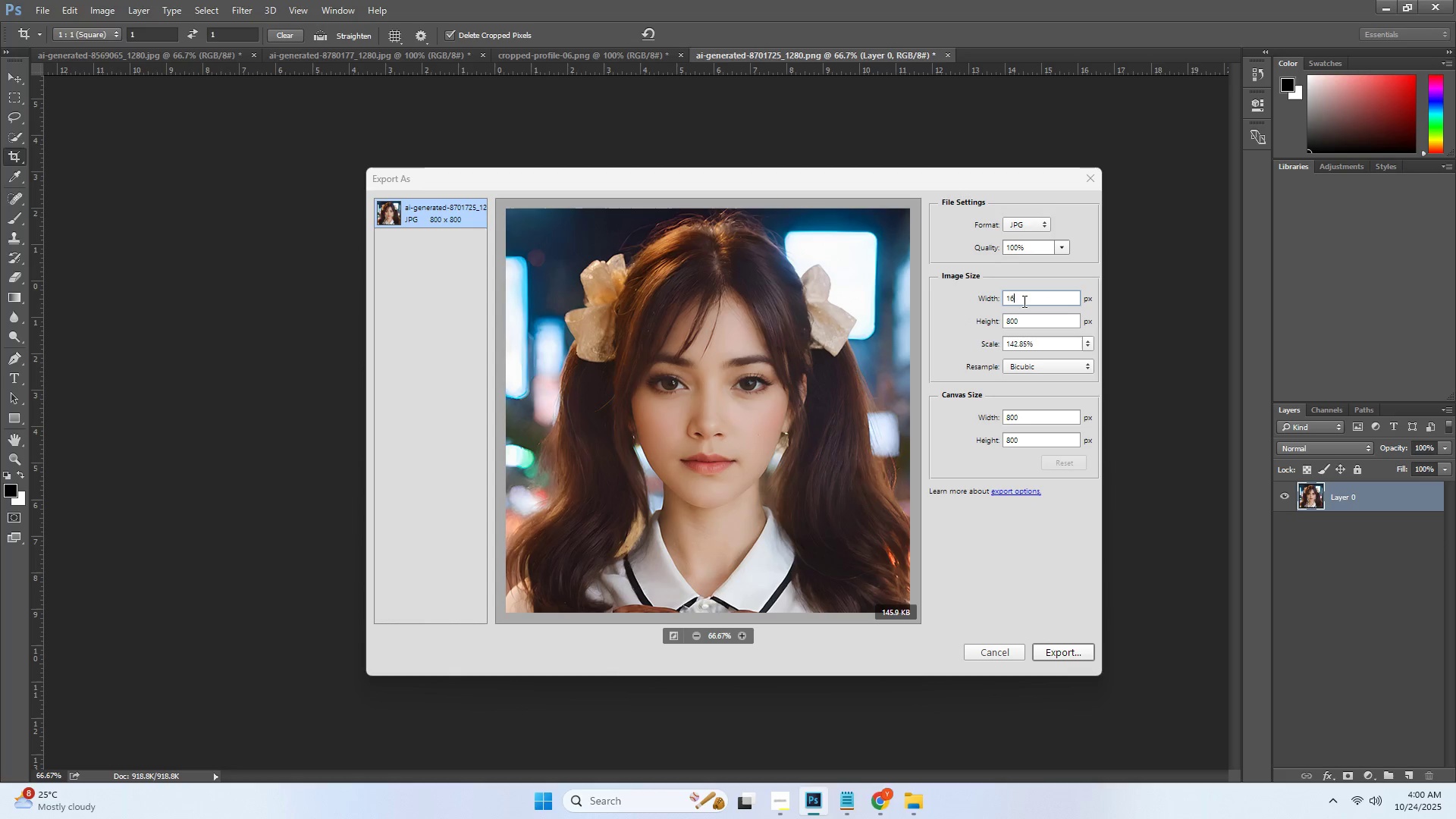 
key(Numpad0)
 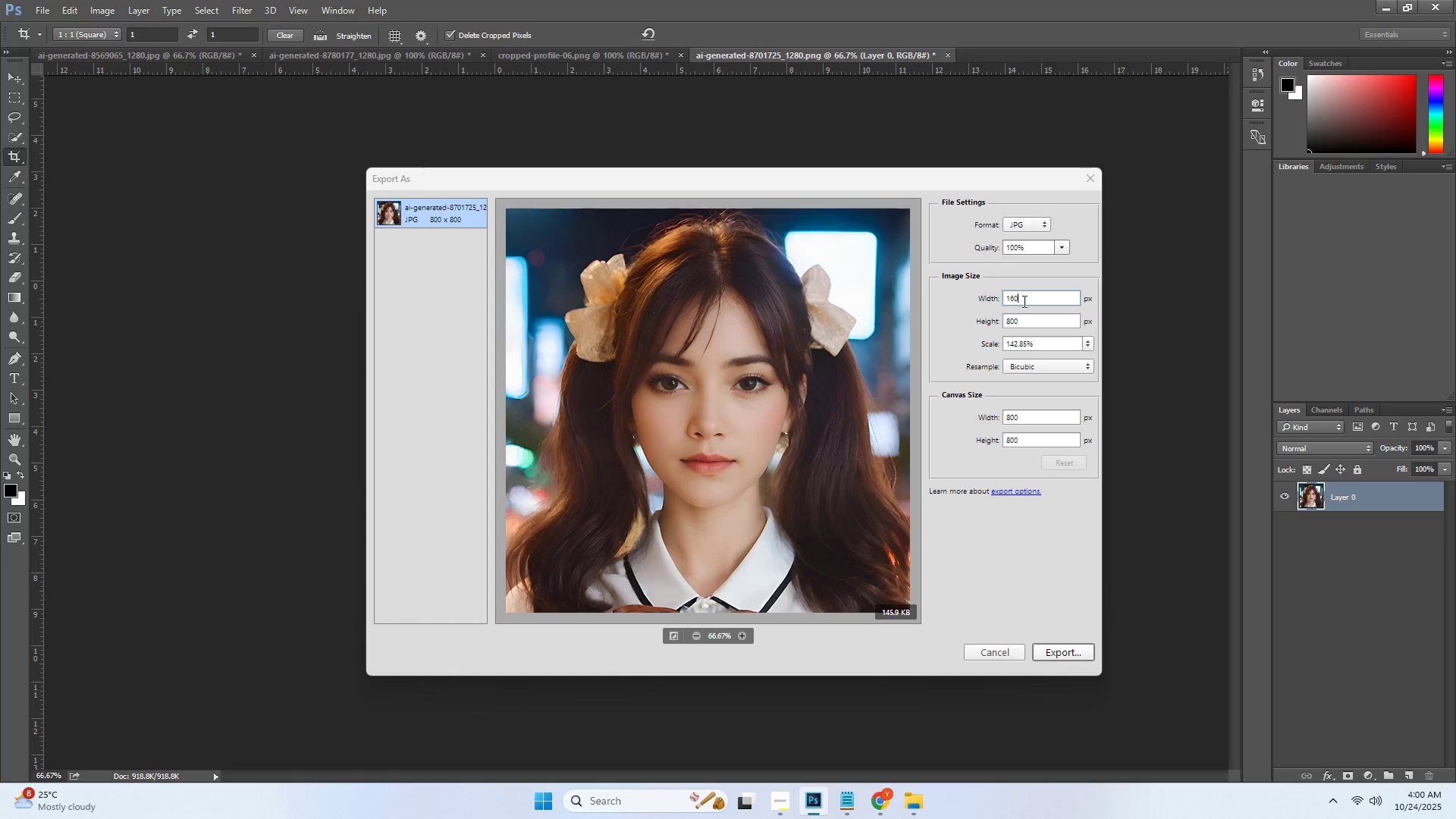 
key(Numpad0)
 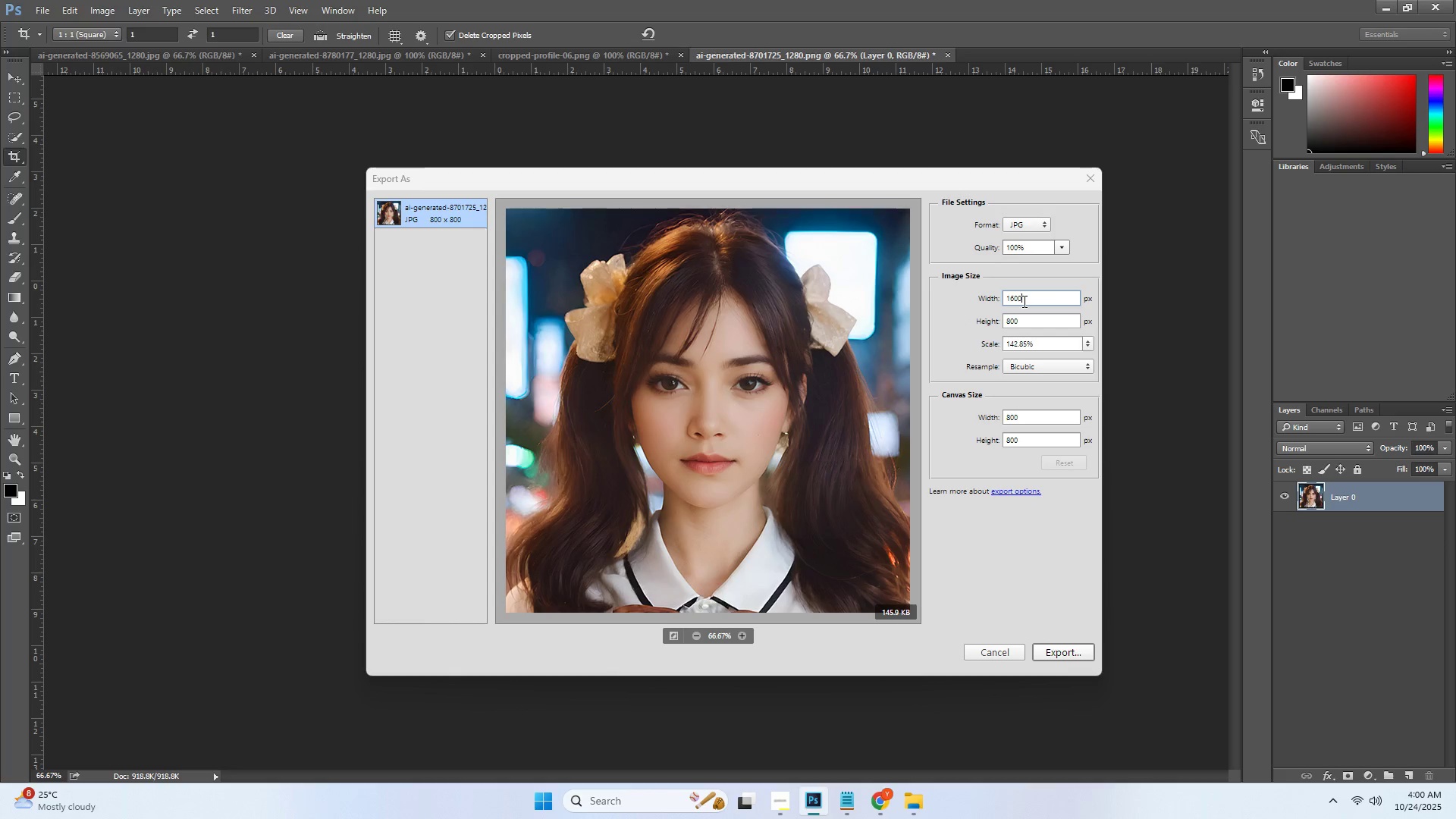 
key(Tab)
 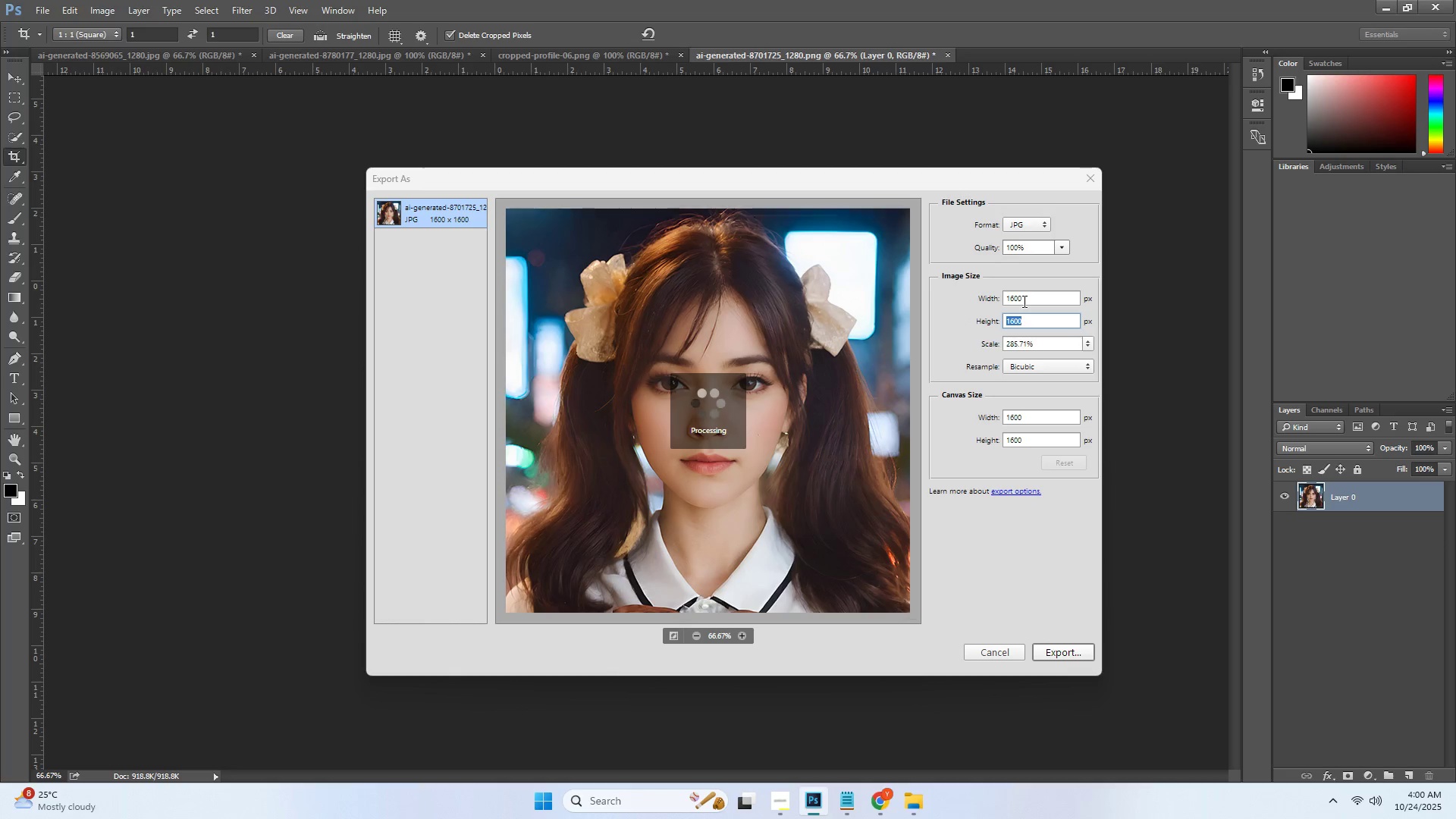 
key(1)
 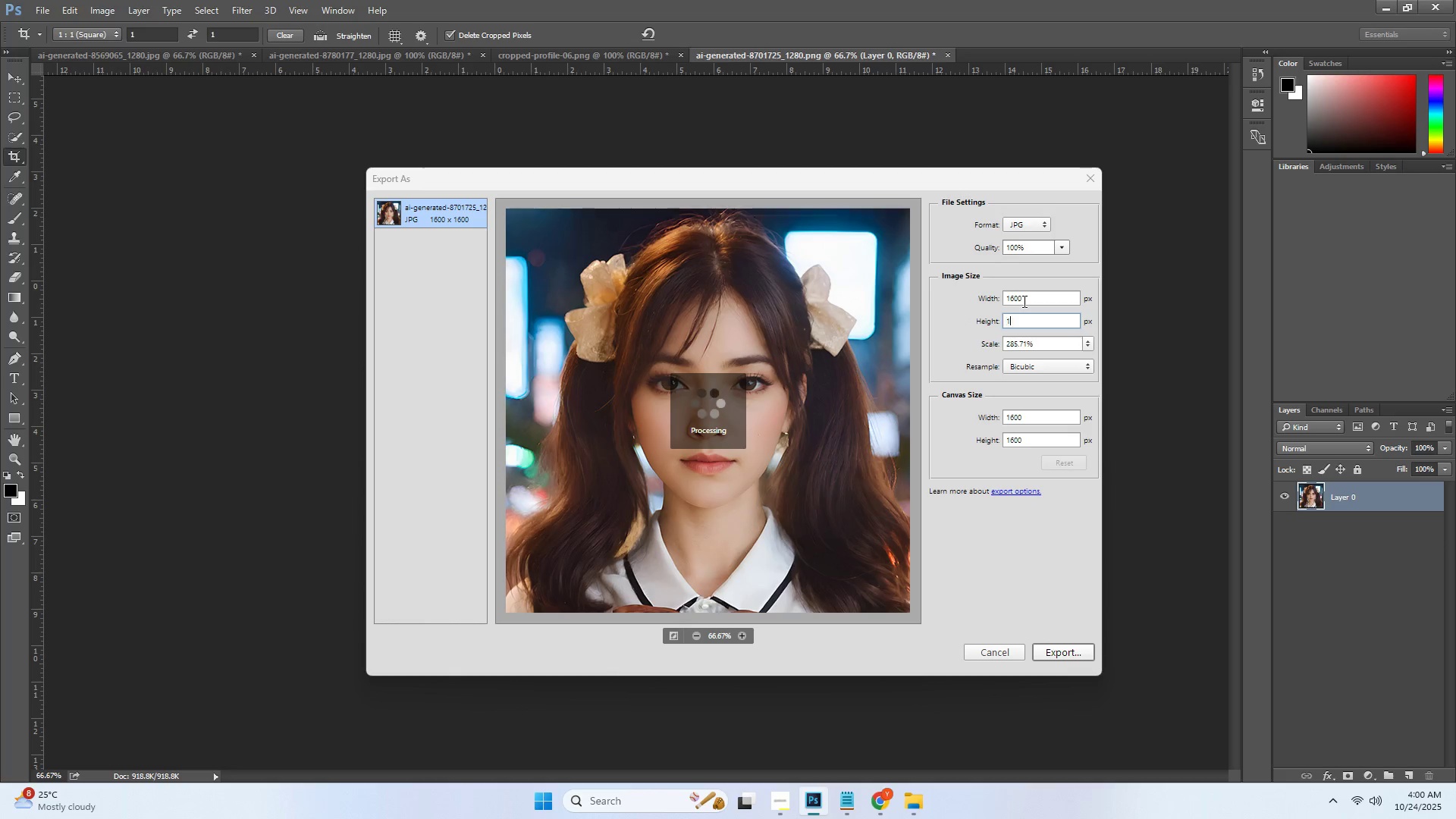 
key(Numpad6)
 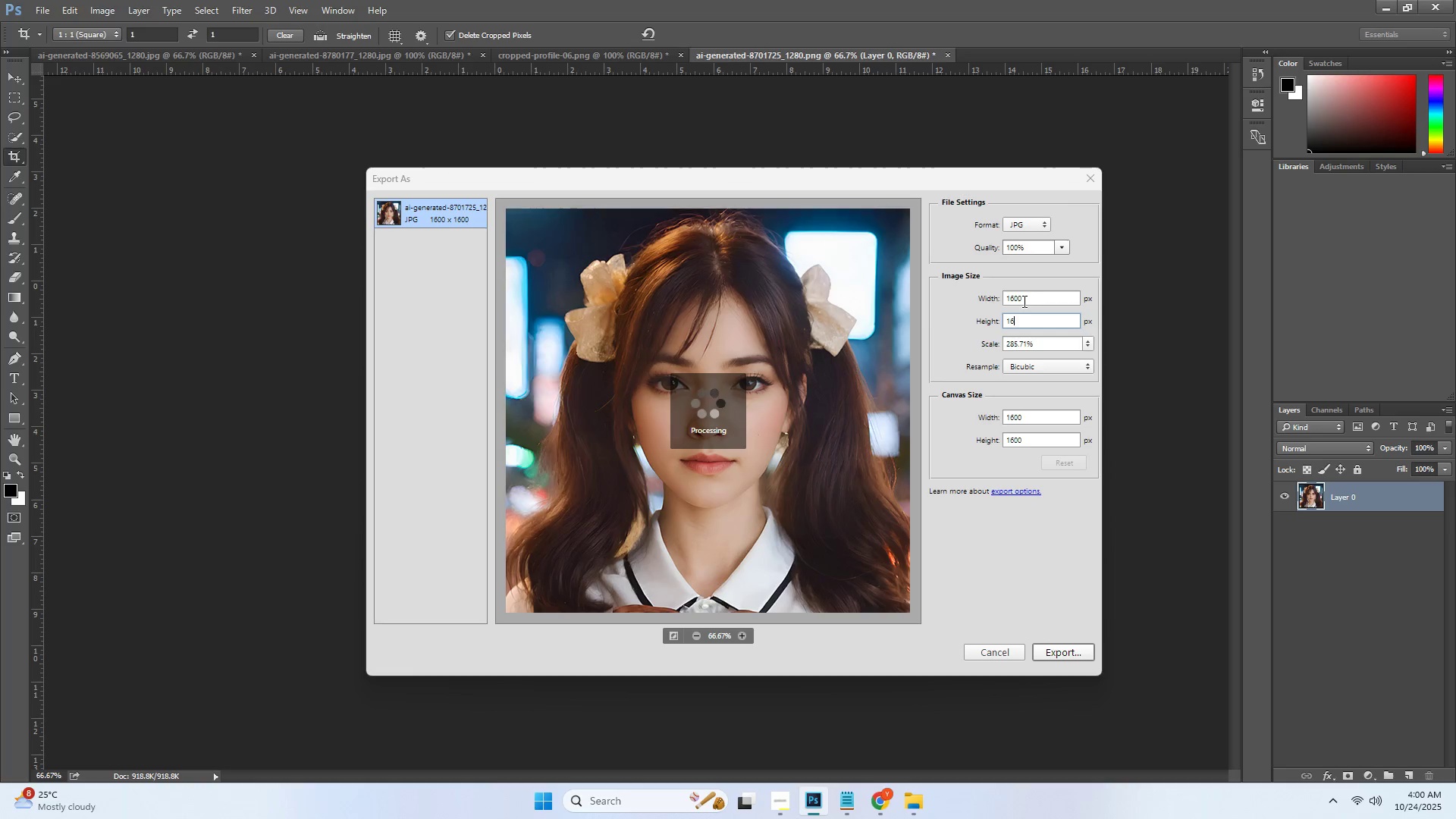 
key(Numpad0)
 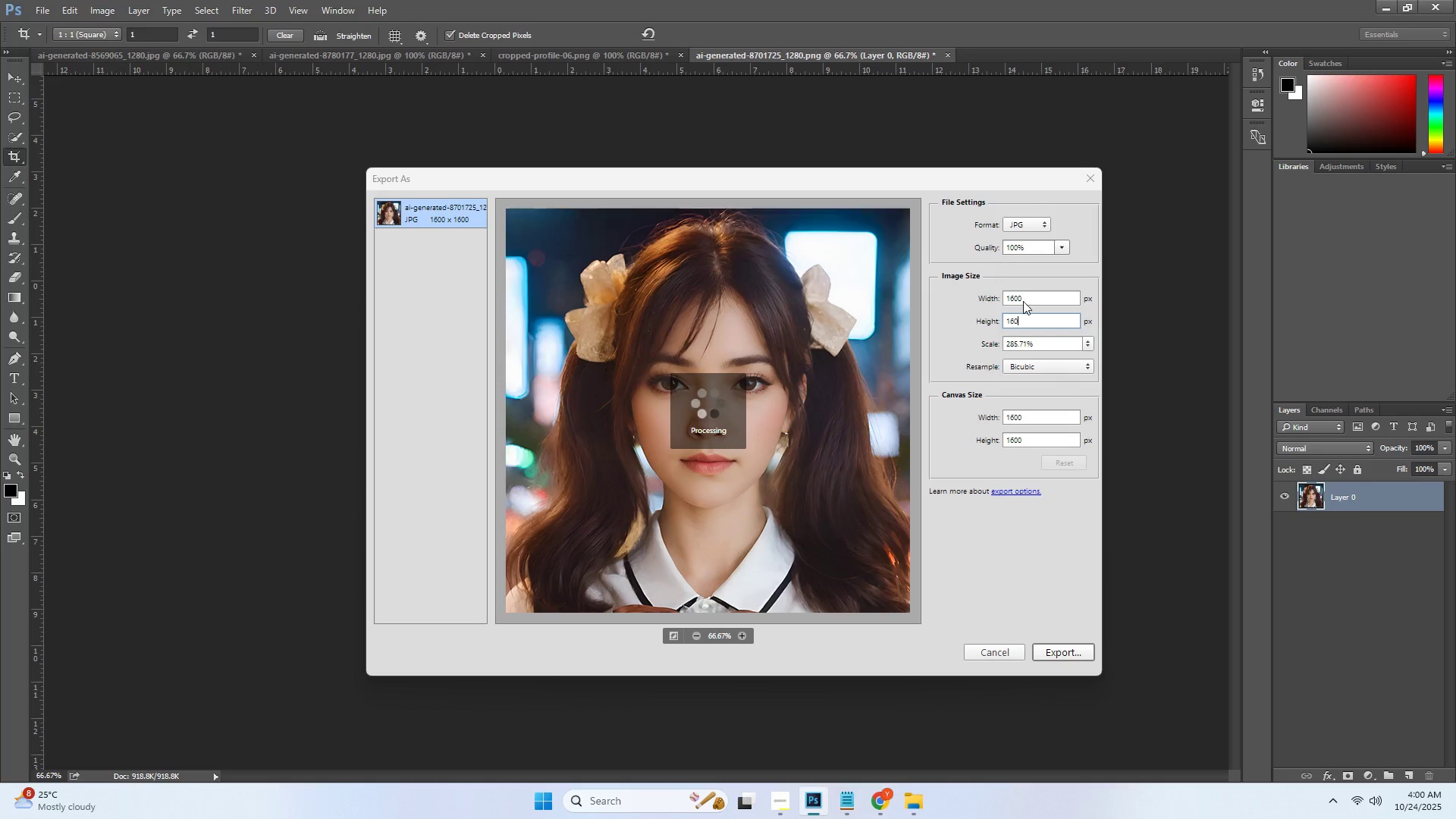 
key(Numpad0)
 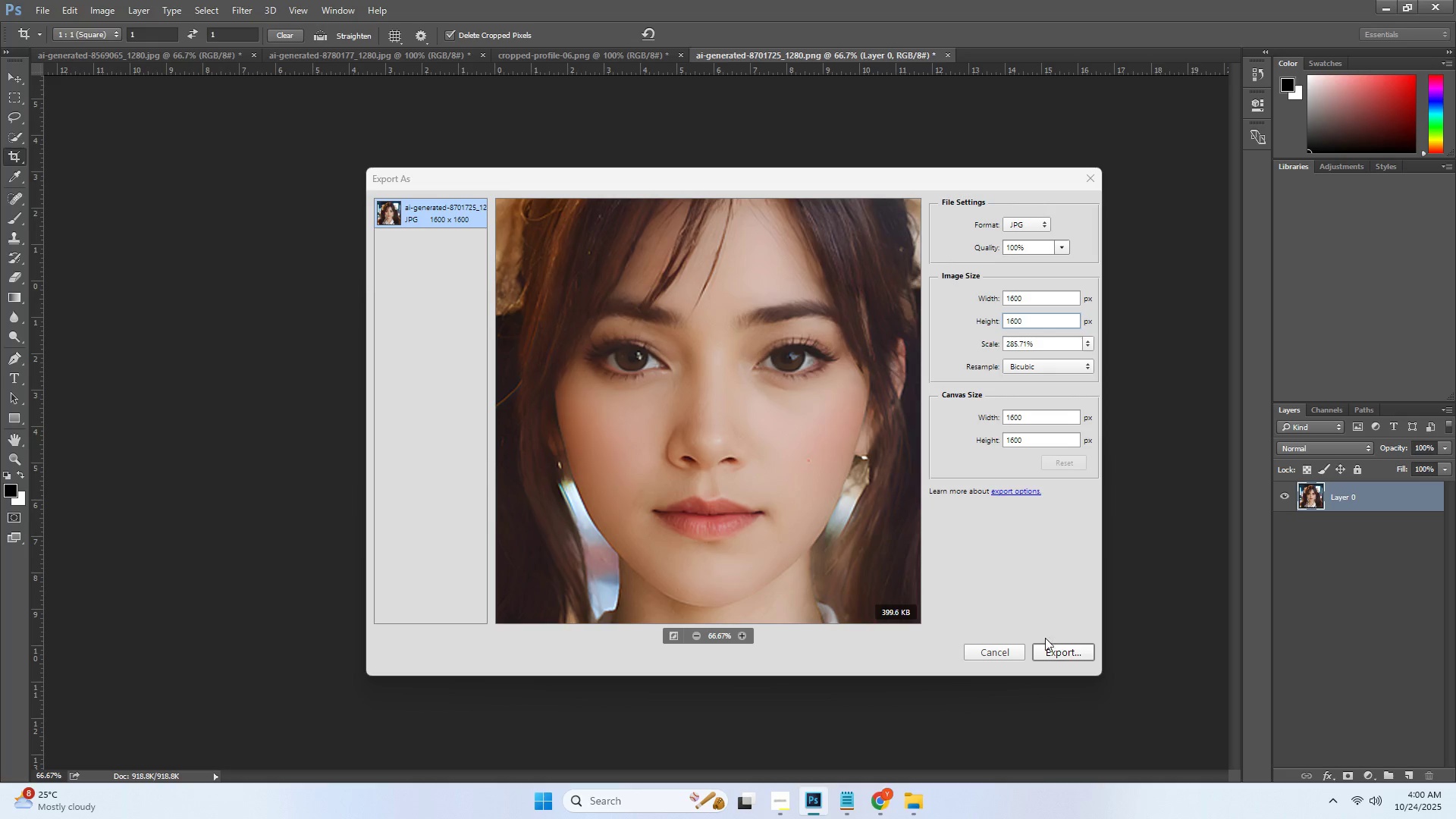 
left_click([1051, 653])
 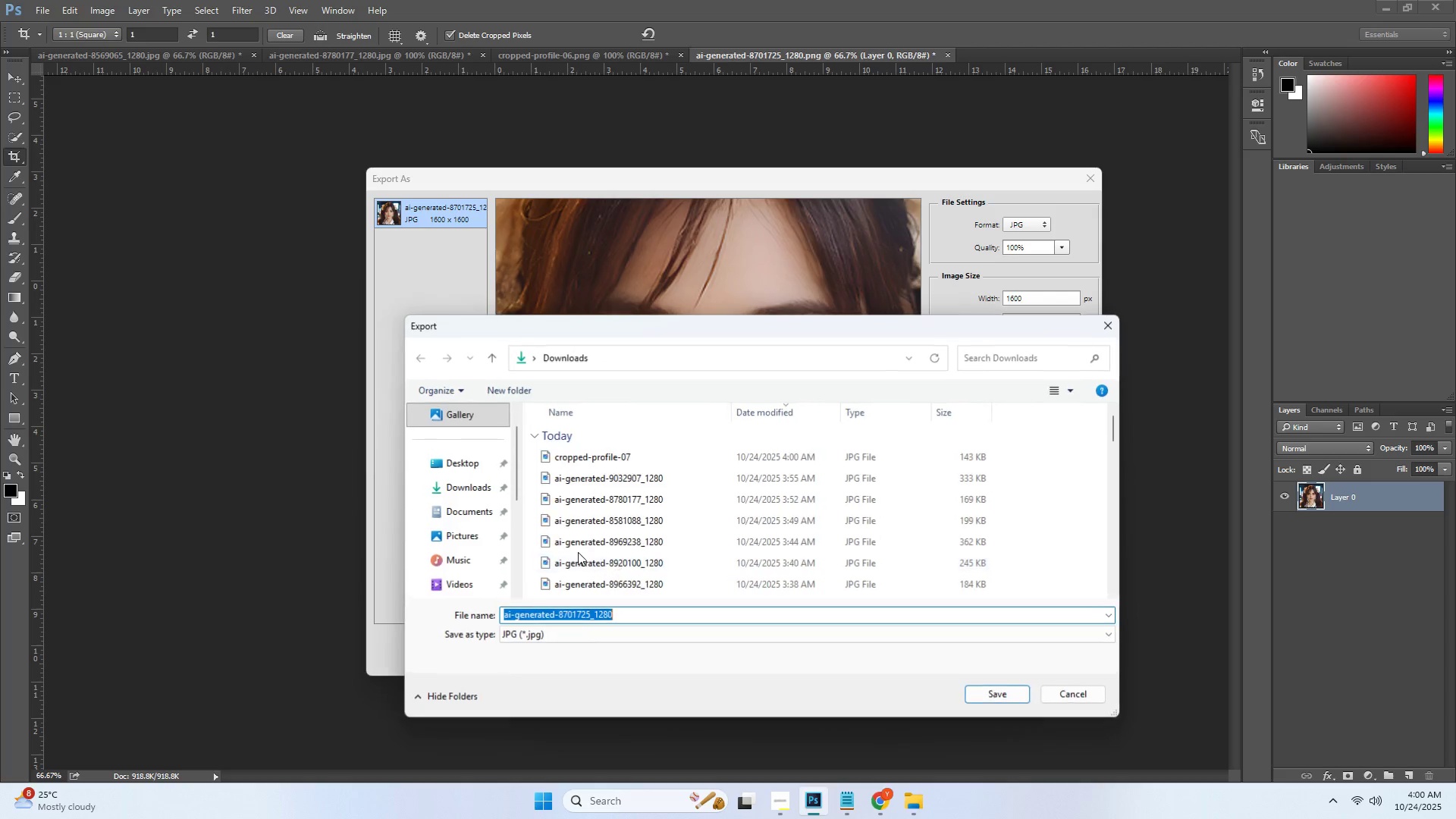 
key(Control+ControlLeft)
 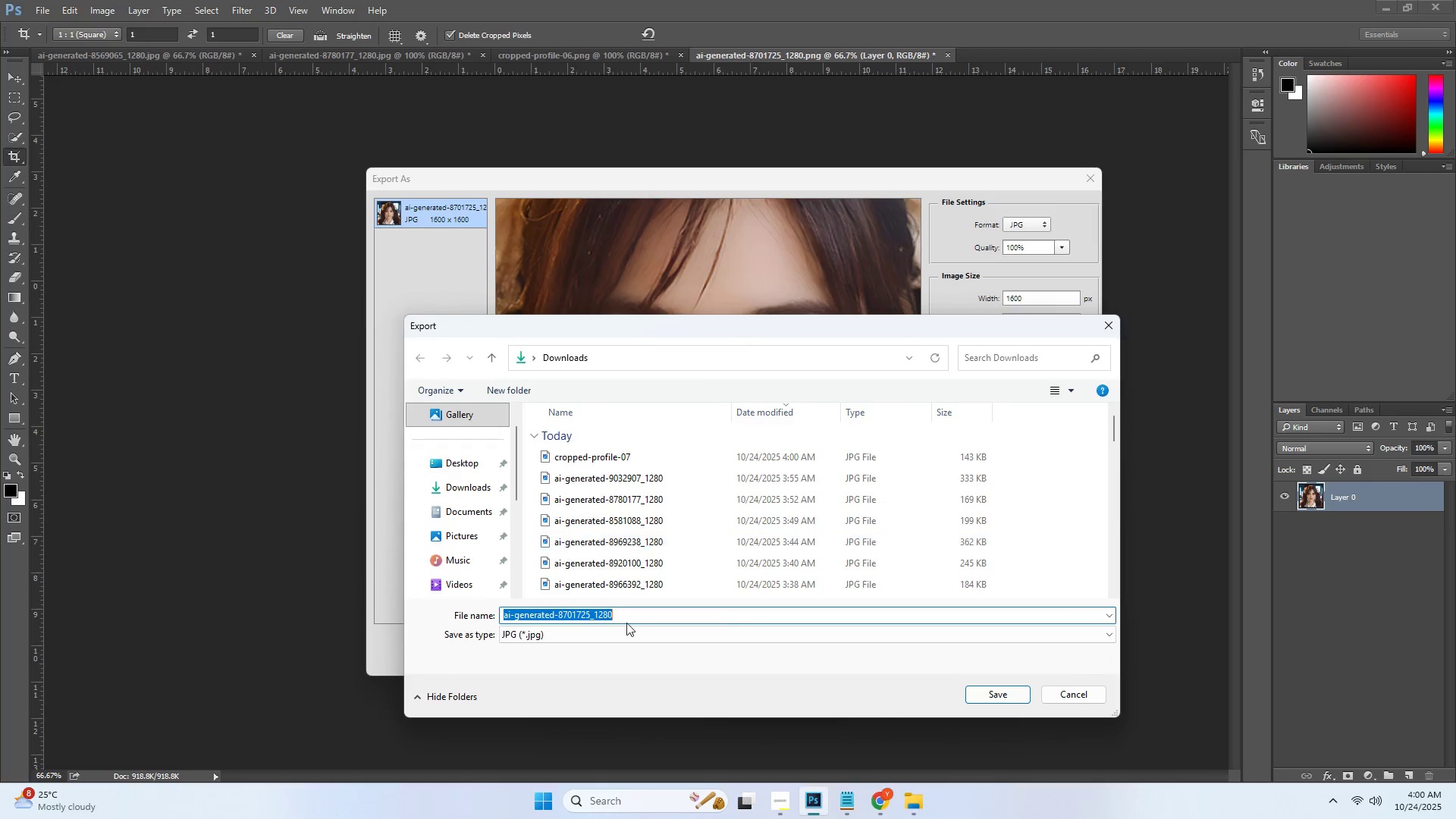 
key(Control+V)
 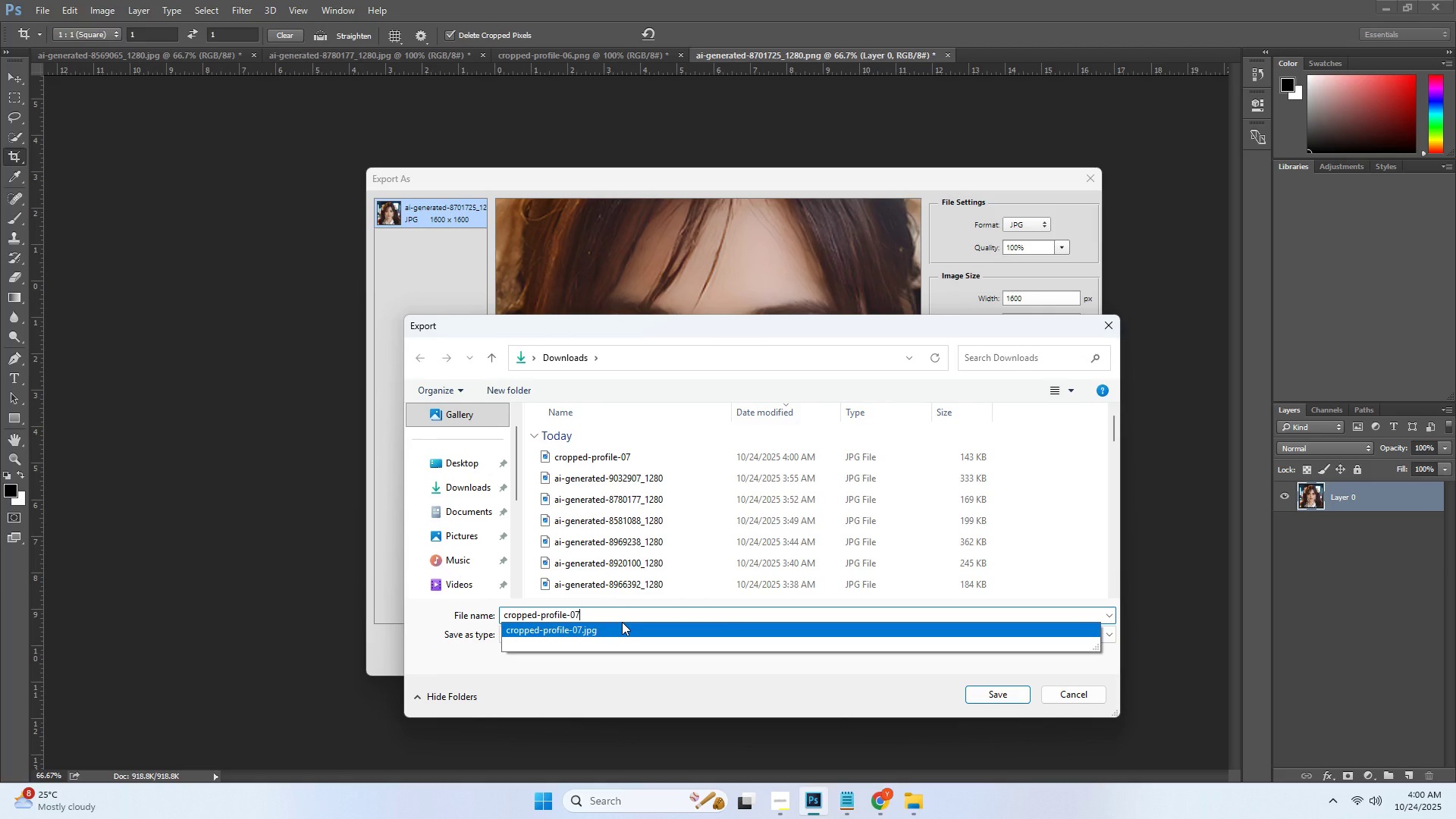 
type(@2z)
key(Backspace)
type(x.jpg)
 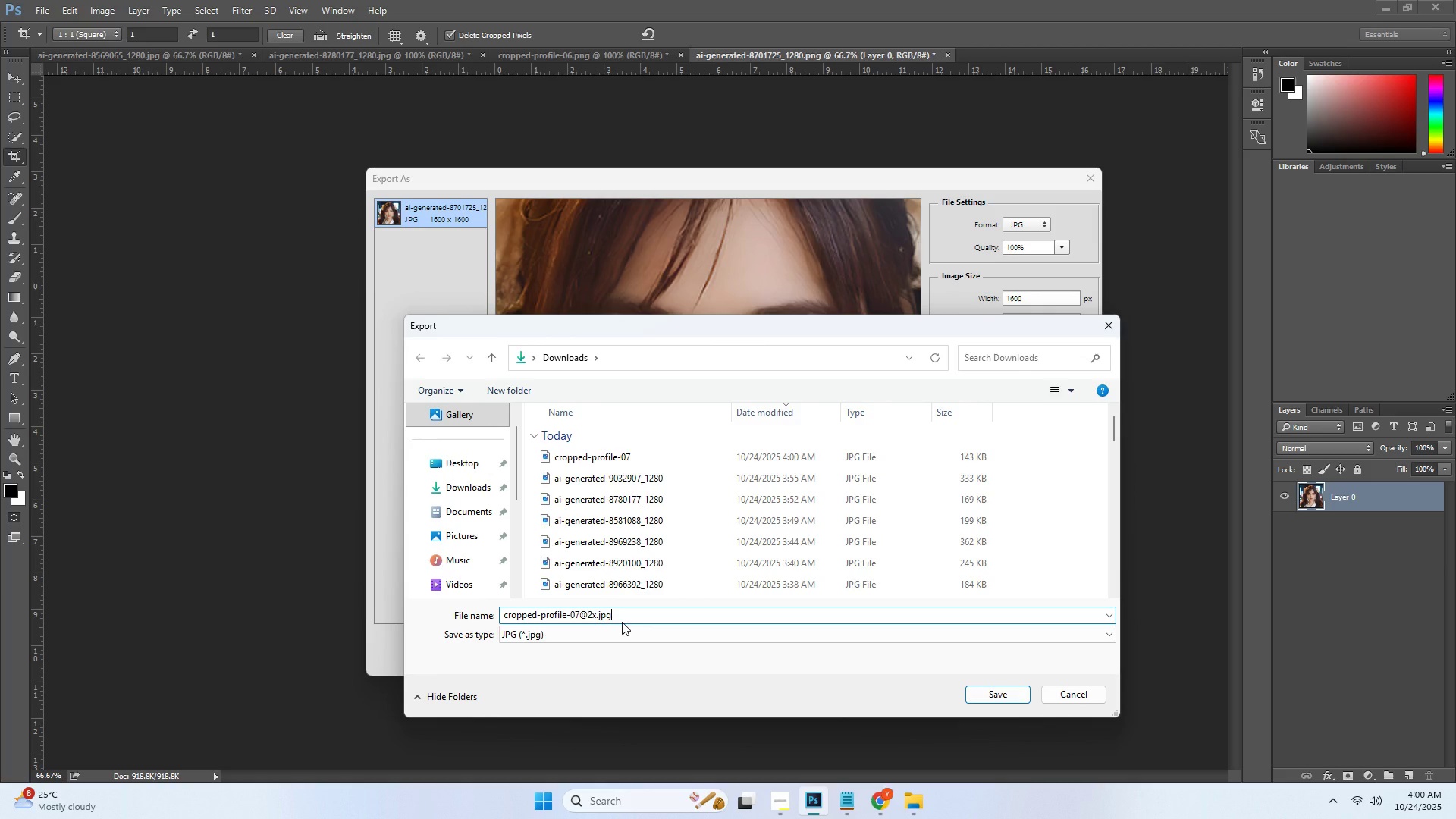 
key(Enter)
 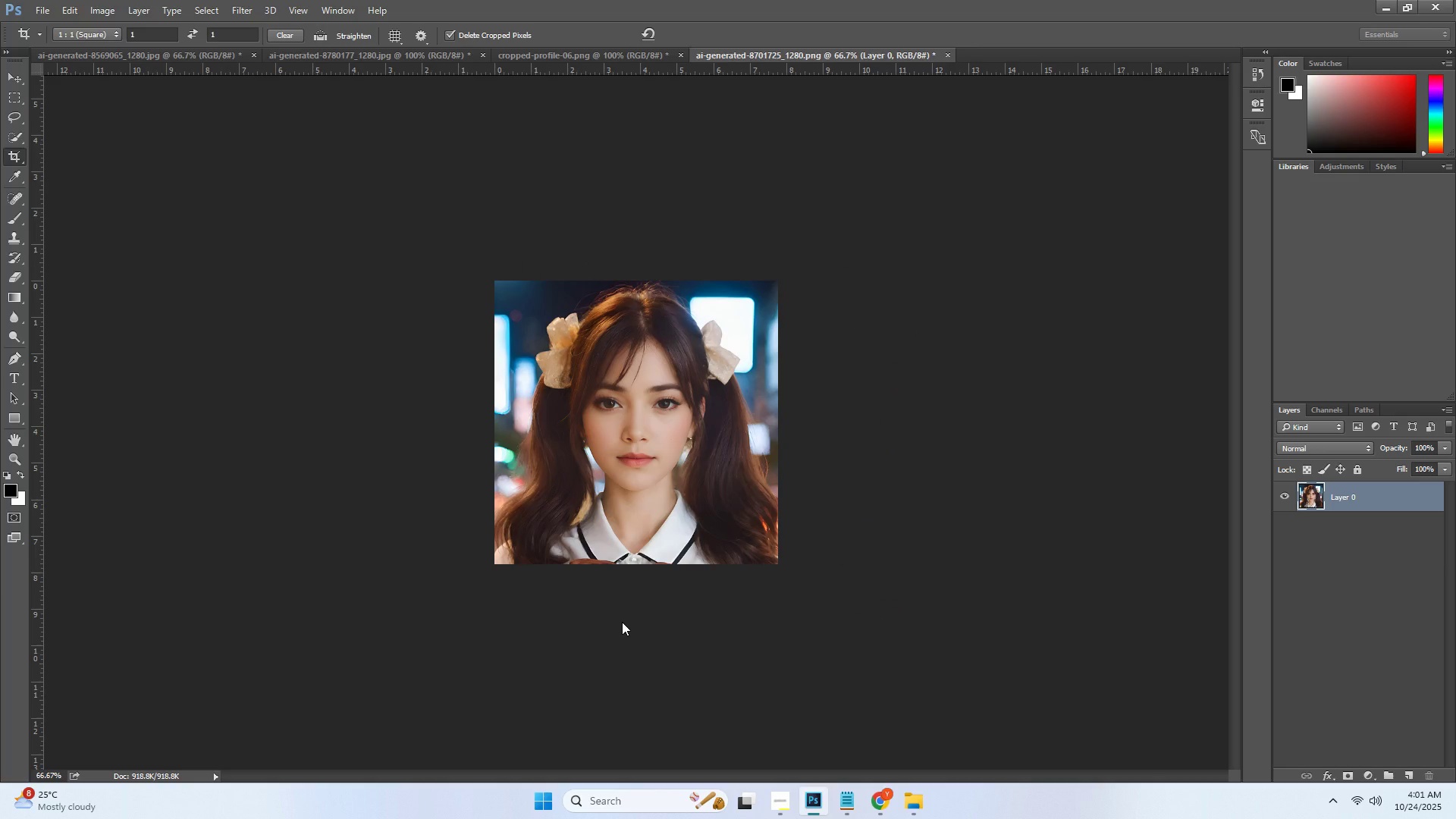 
key(Alt+Control+Shift+AltLeft)
 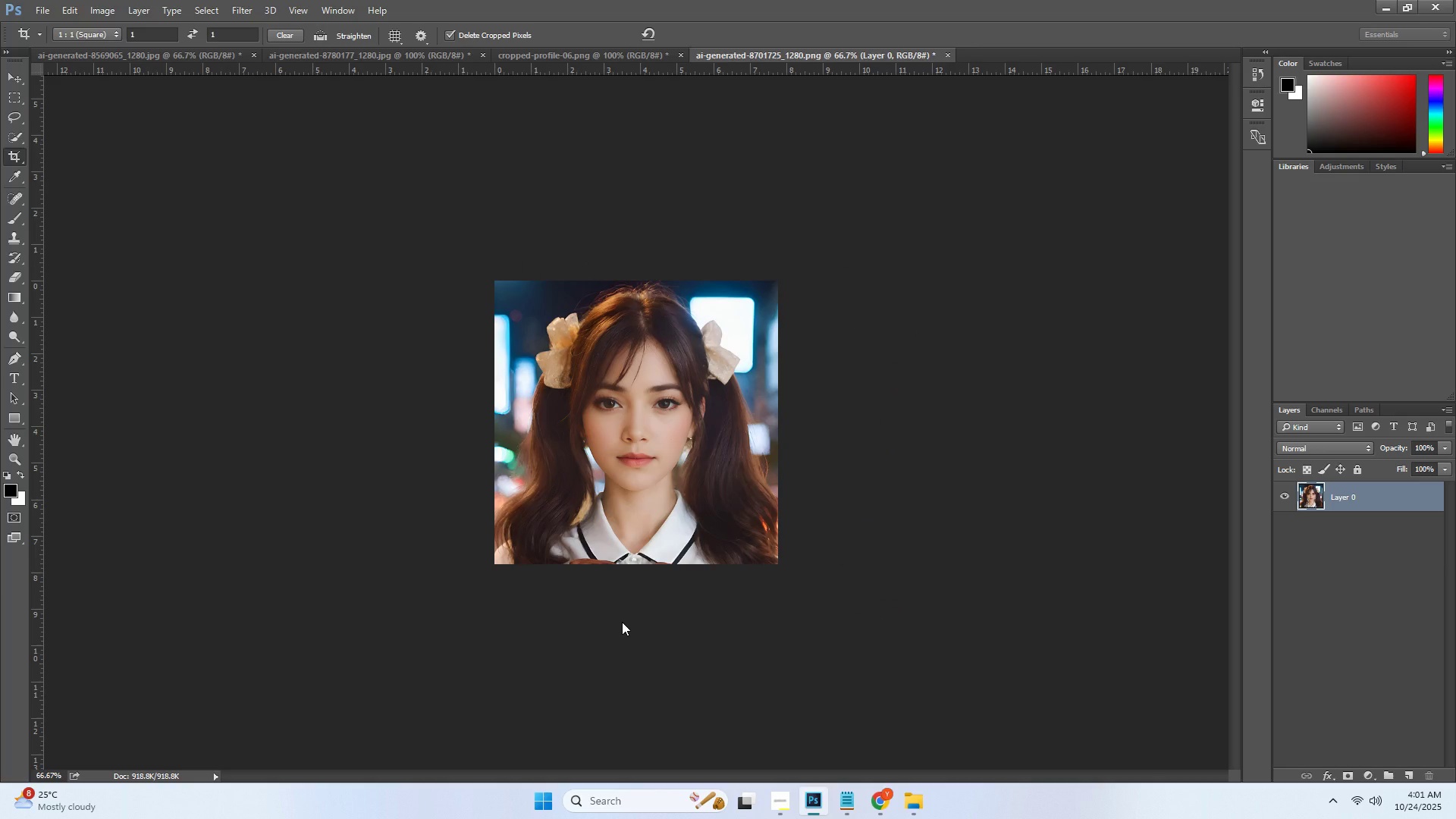 
key(Alt+Control+Shift+W)
 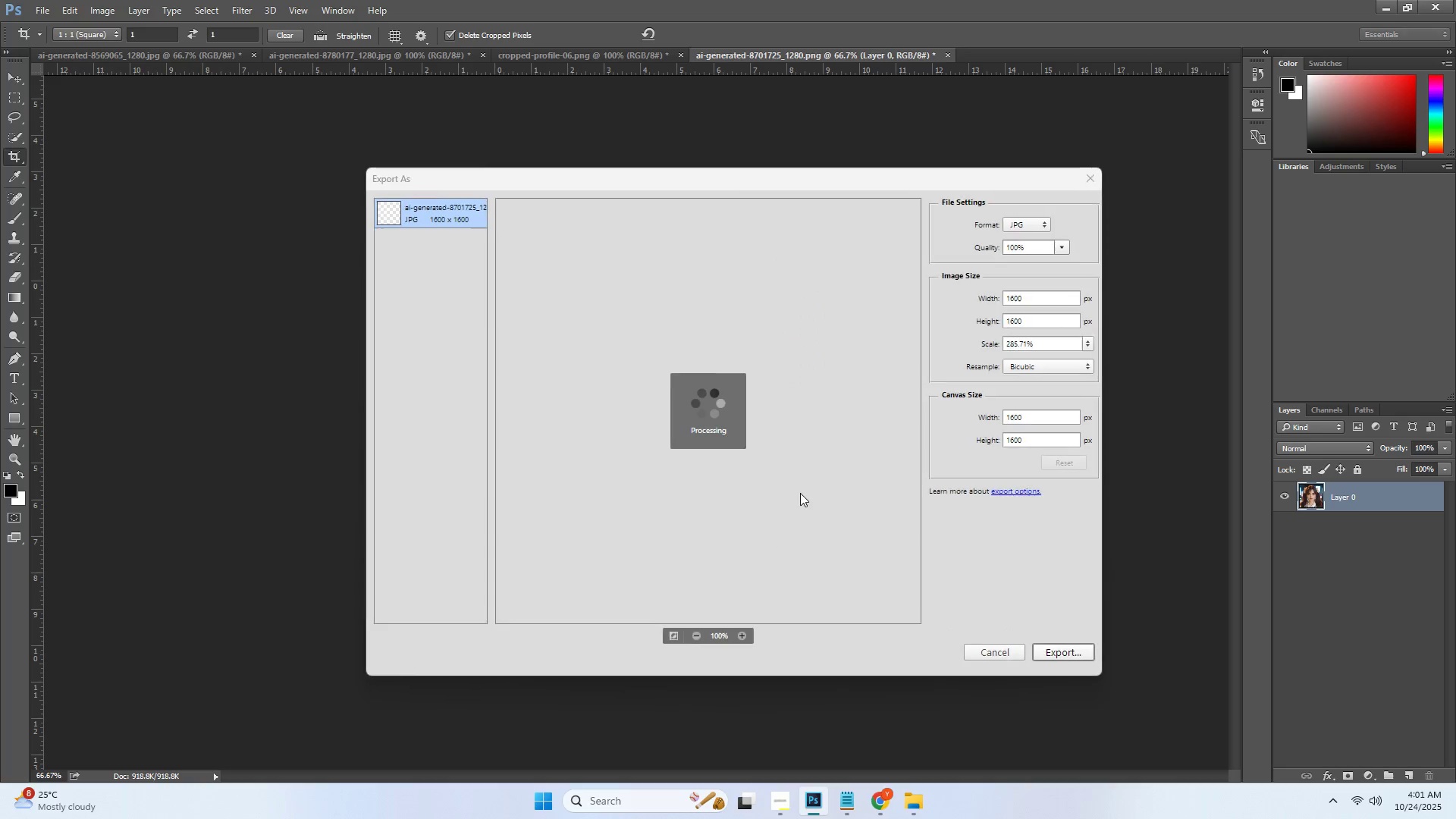 
left_click([1026, 228])
 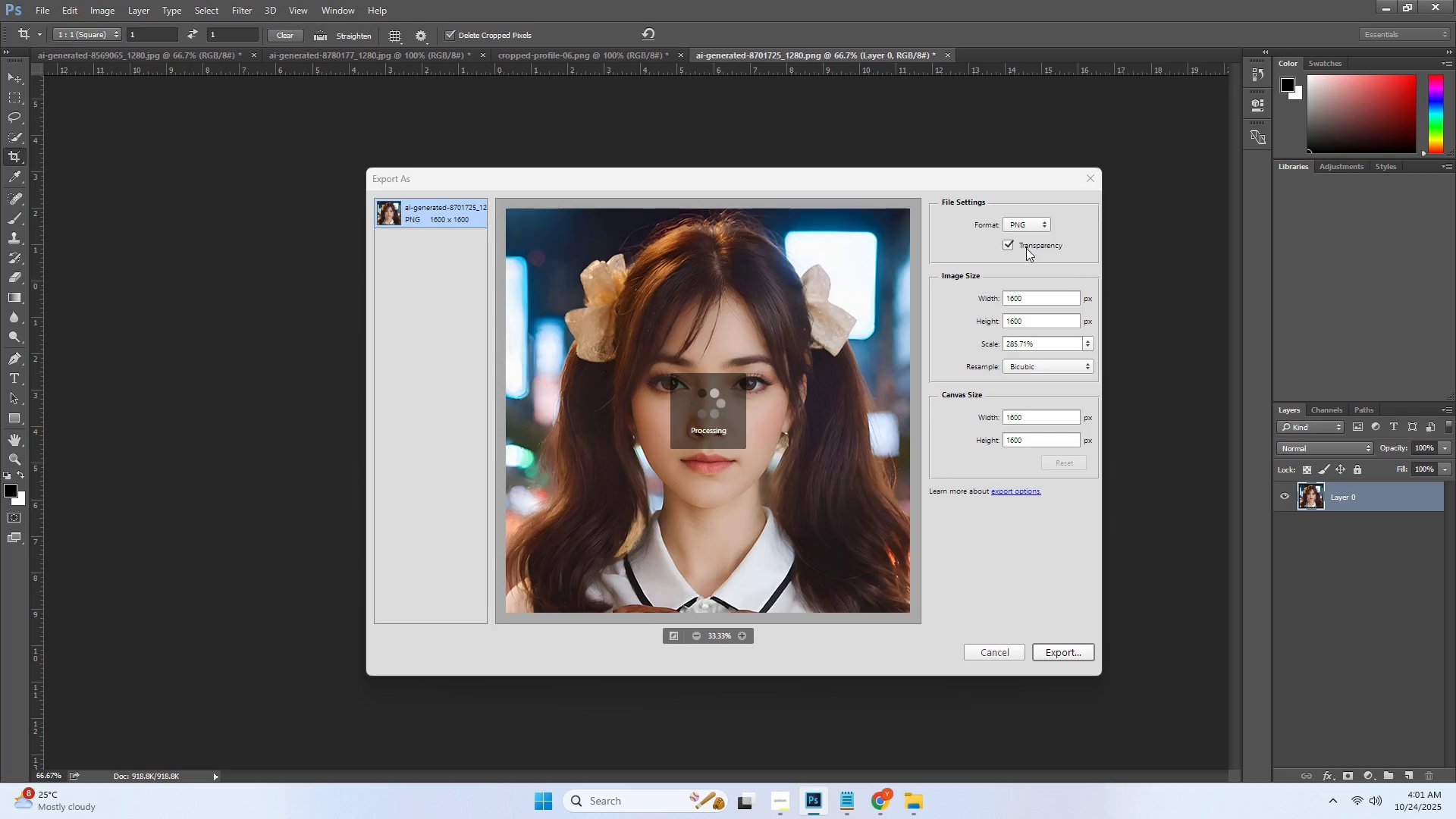 
double_click([1009, 246])
 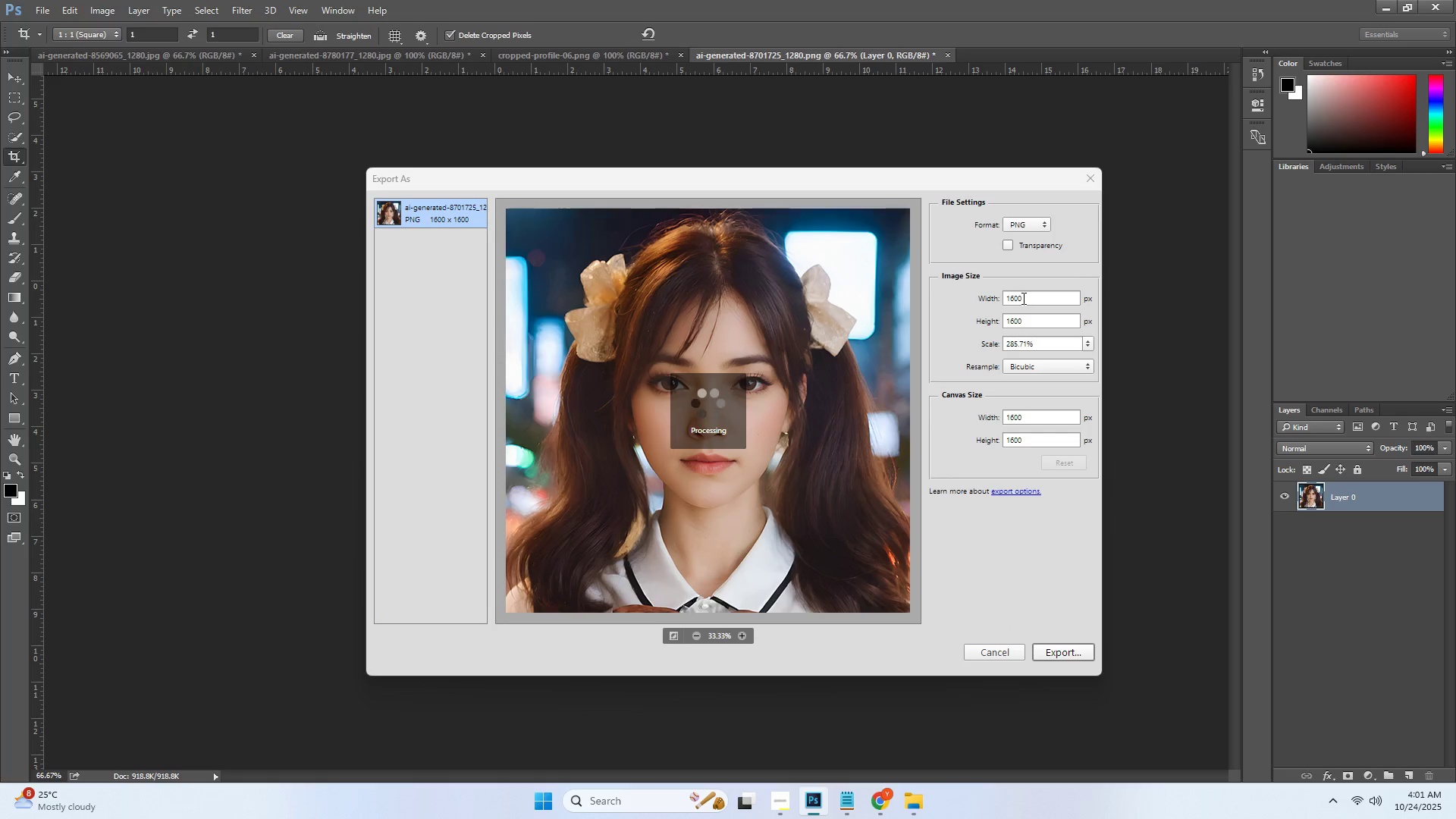 
double_click([1023, 298])
 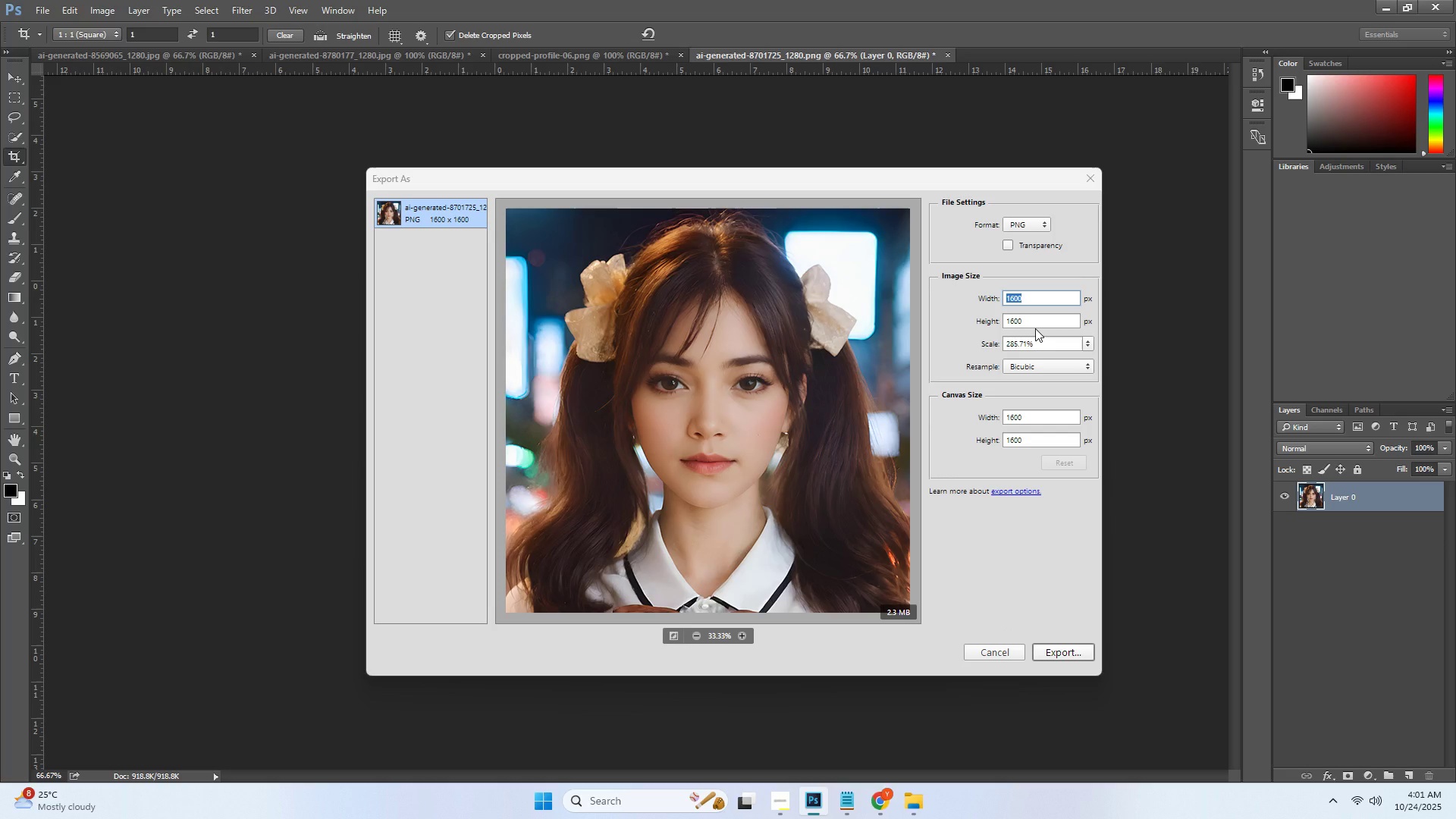 
key(Numpad8)
 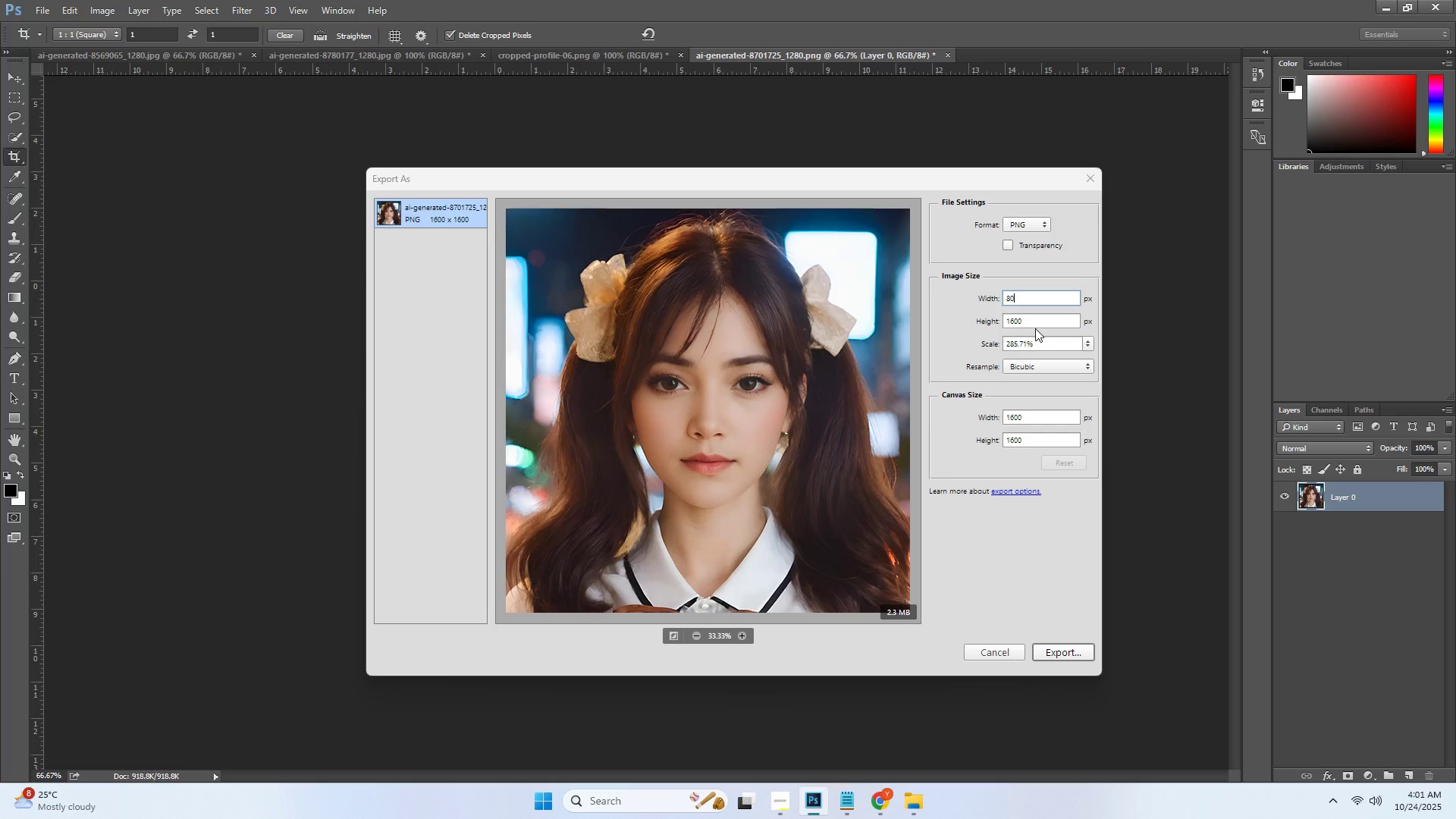 
key(Numpad0)
 